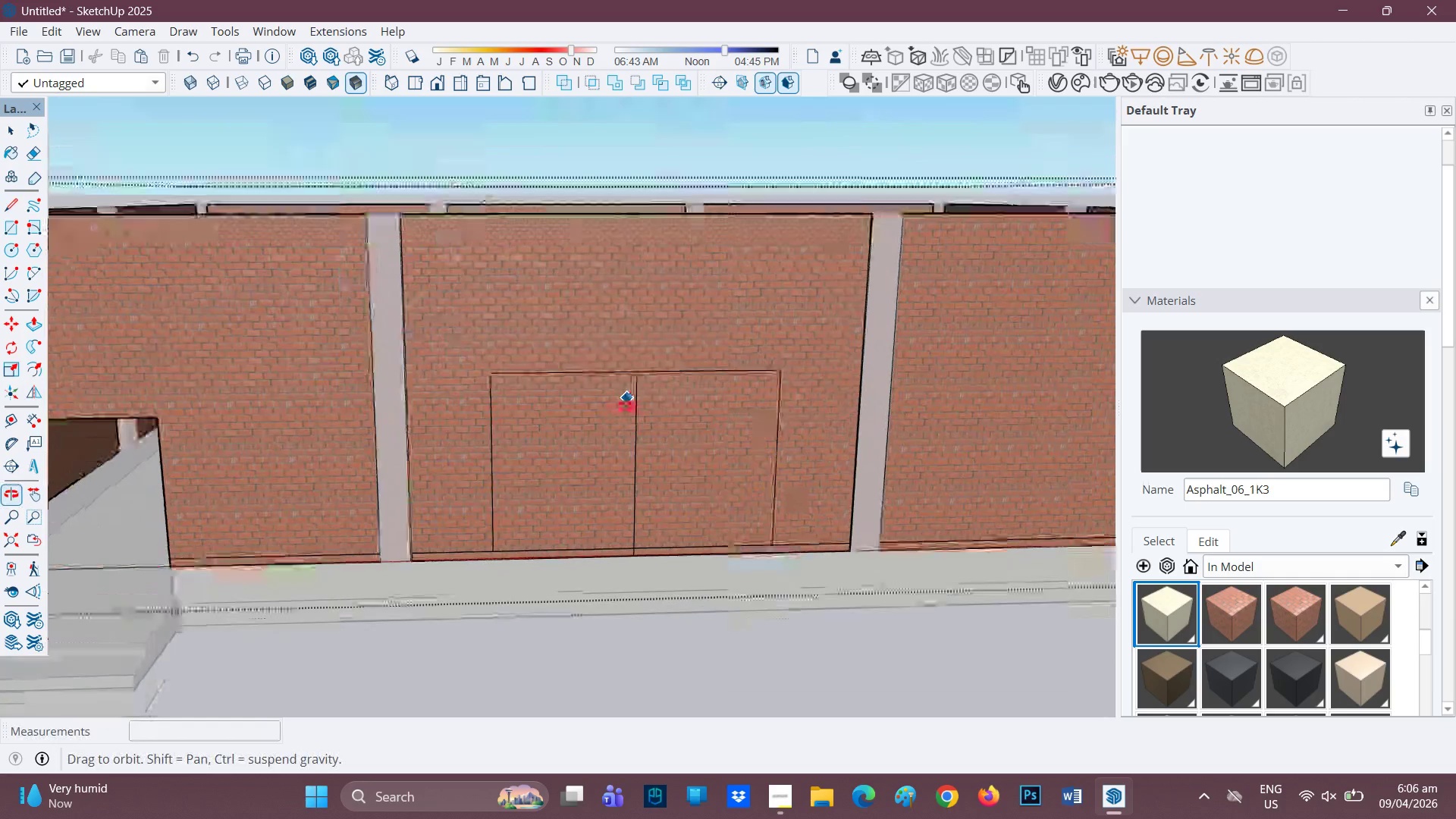 
key(P)
 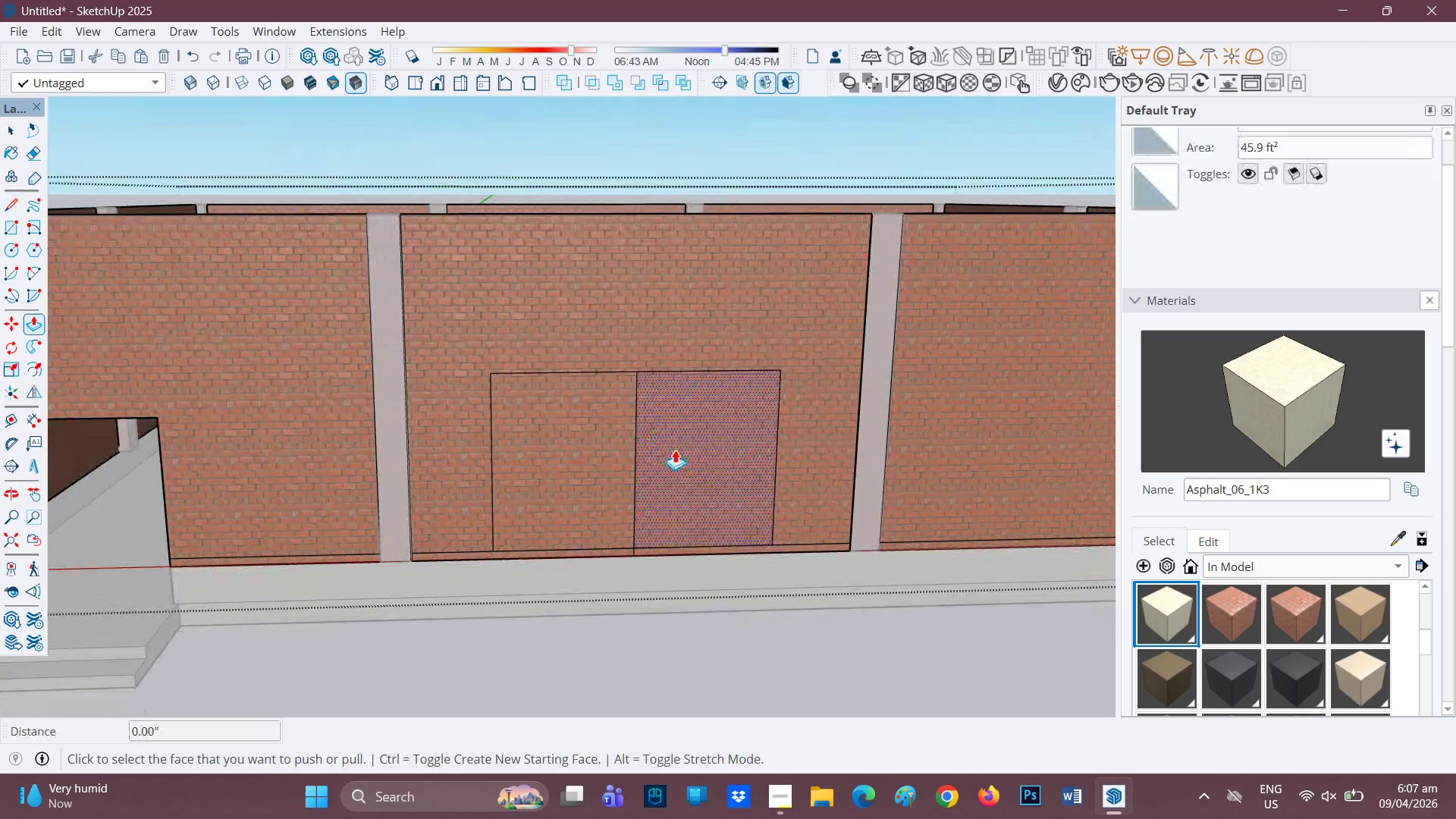 
left_click([675, 450])
 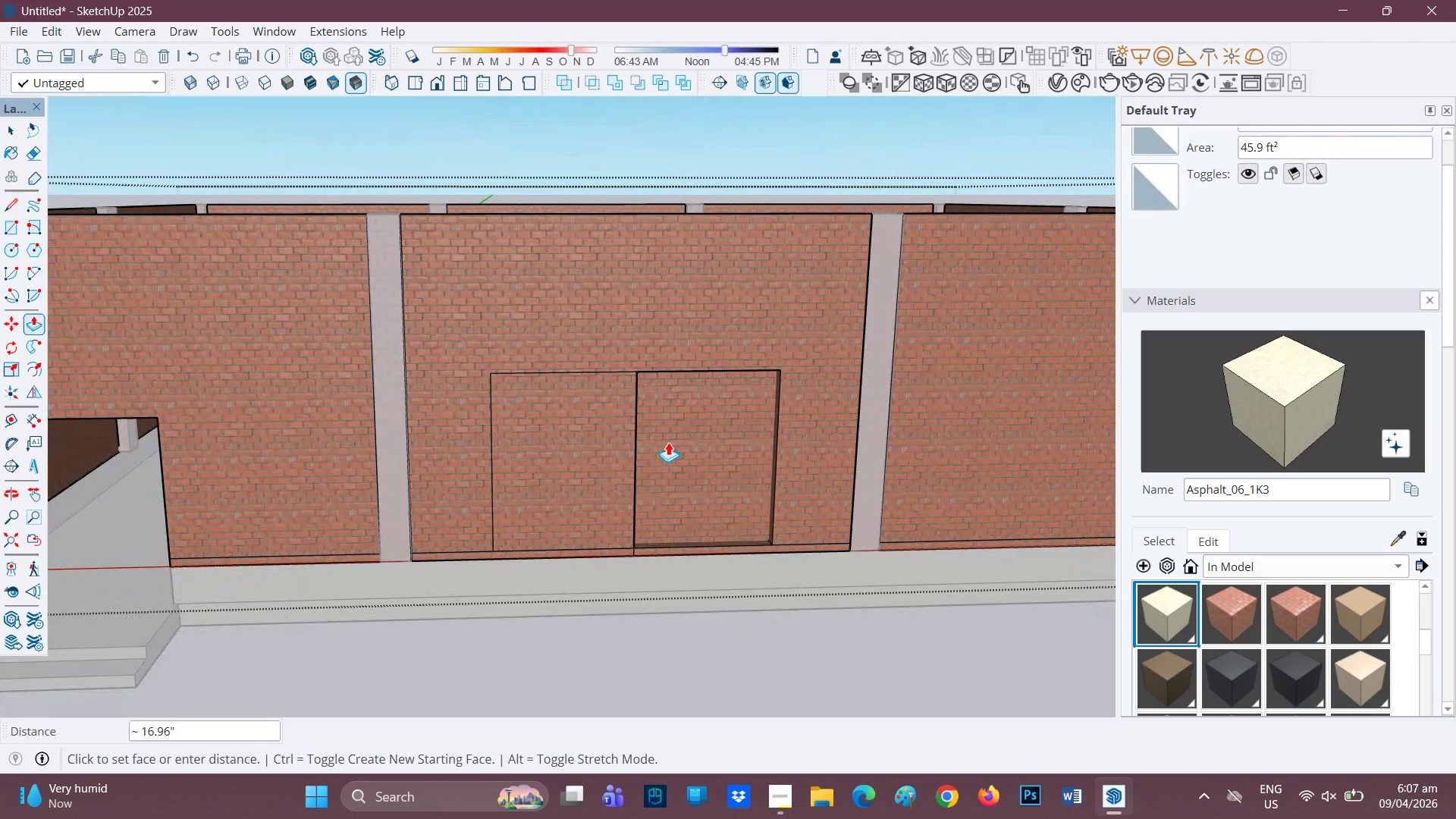 
key(Space)
 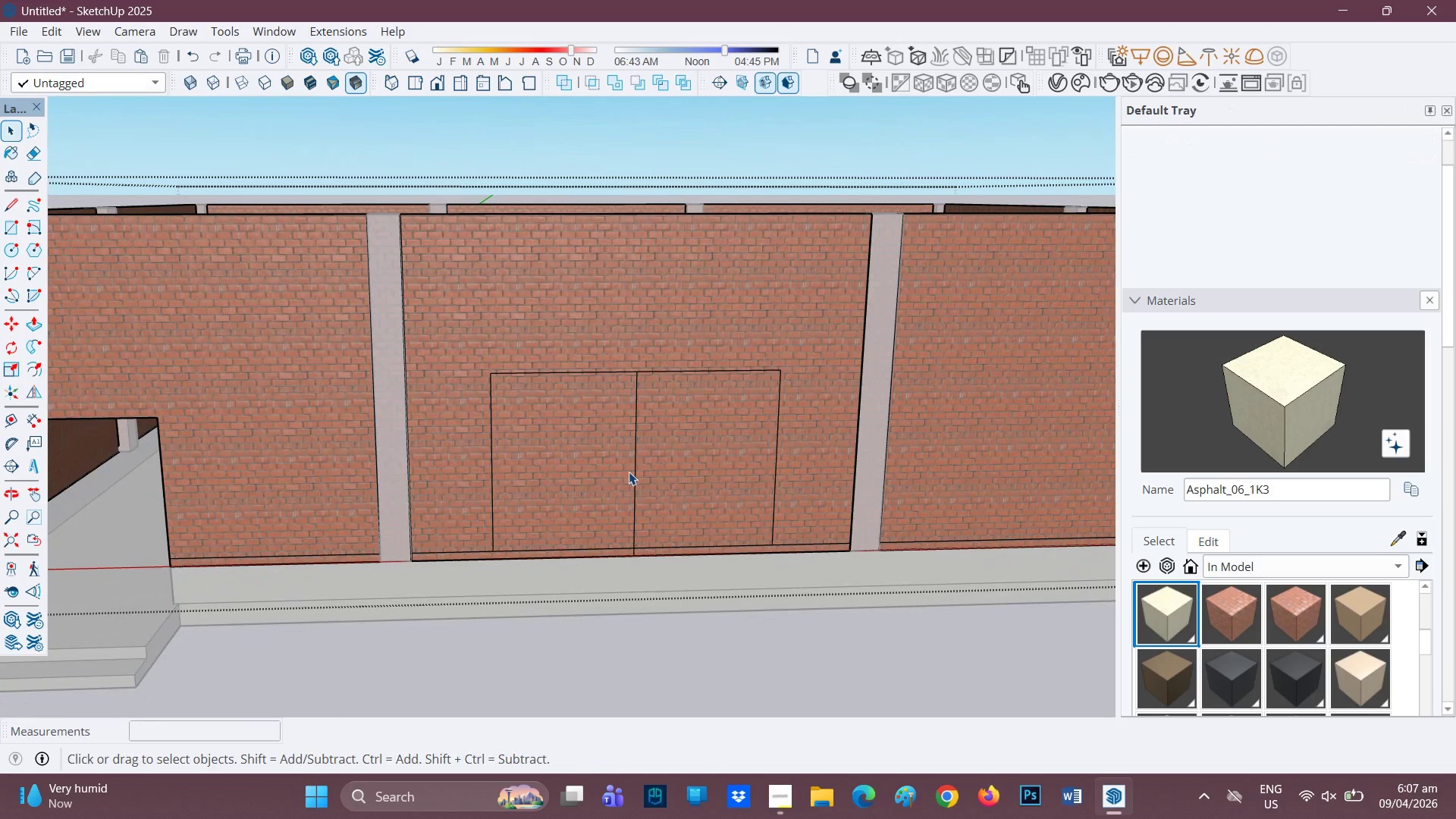 
type(ep)
 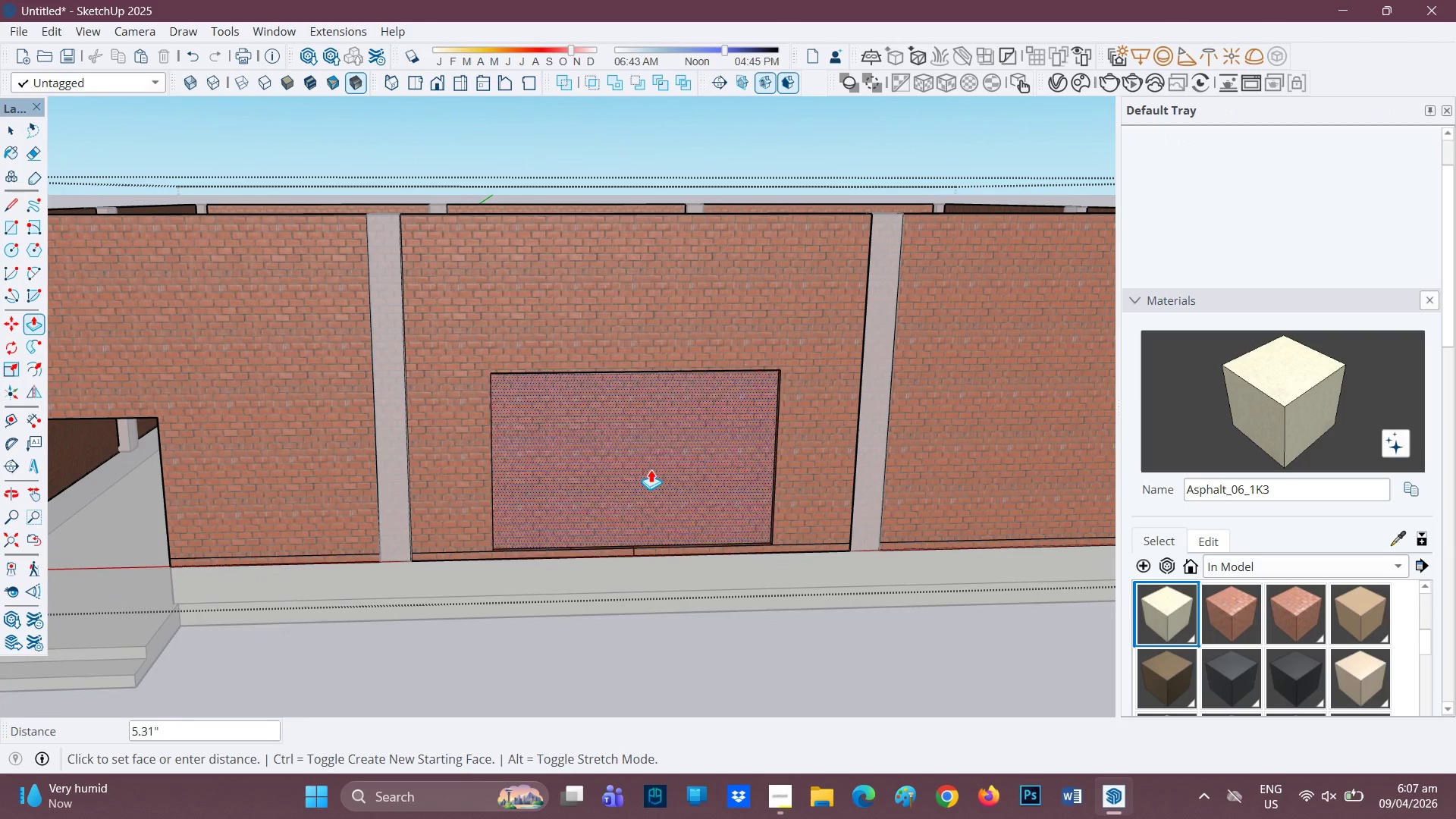 
left_click_drag(start_coordinate=[629, 468], to_coordinate=[643, 462])
 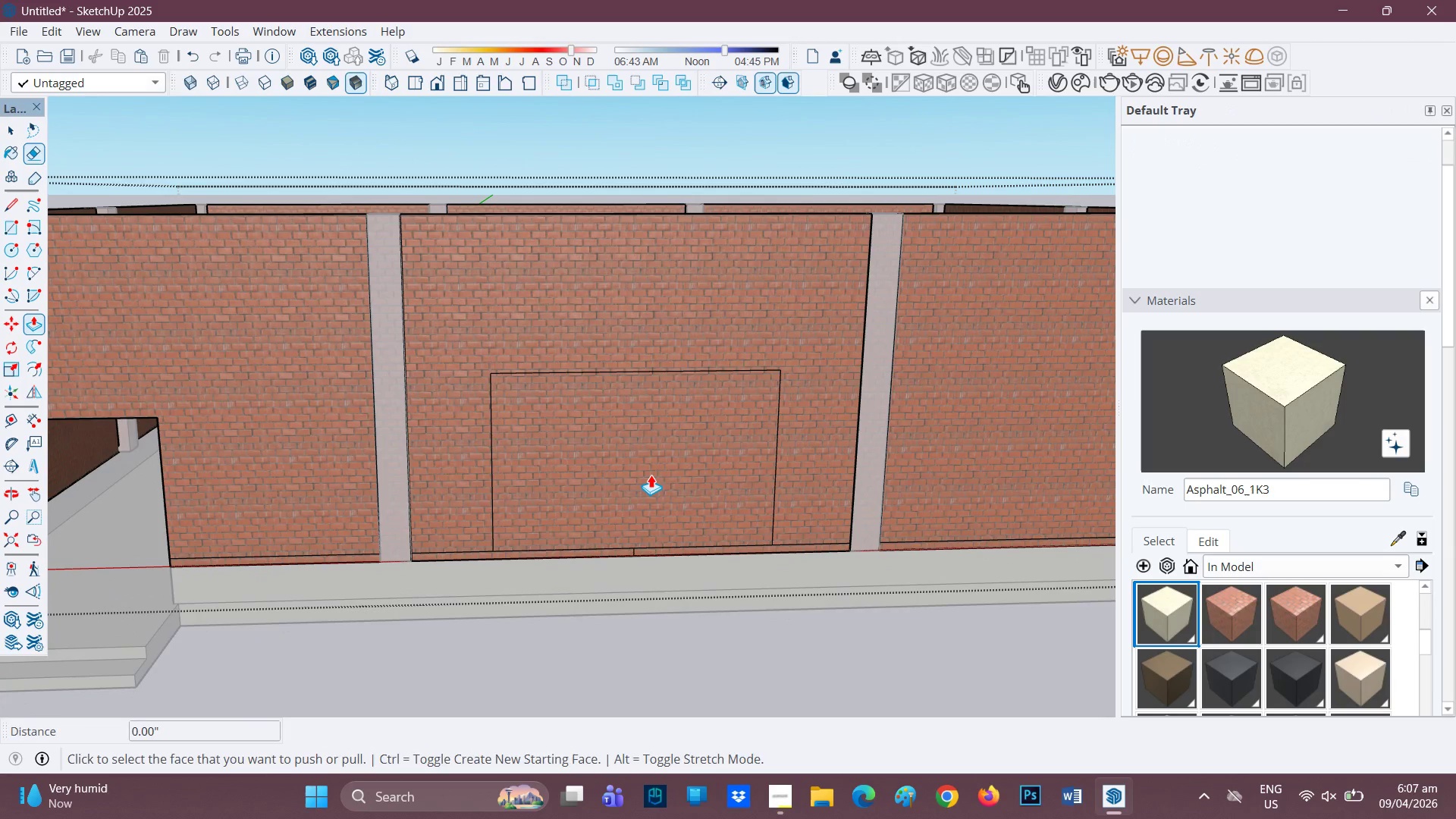 
left_click([651, 475])
 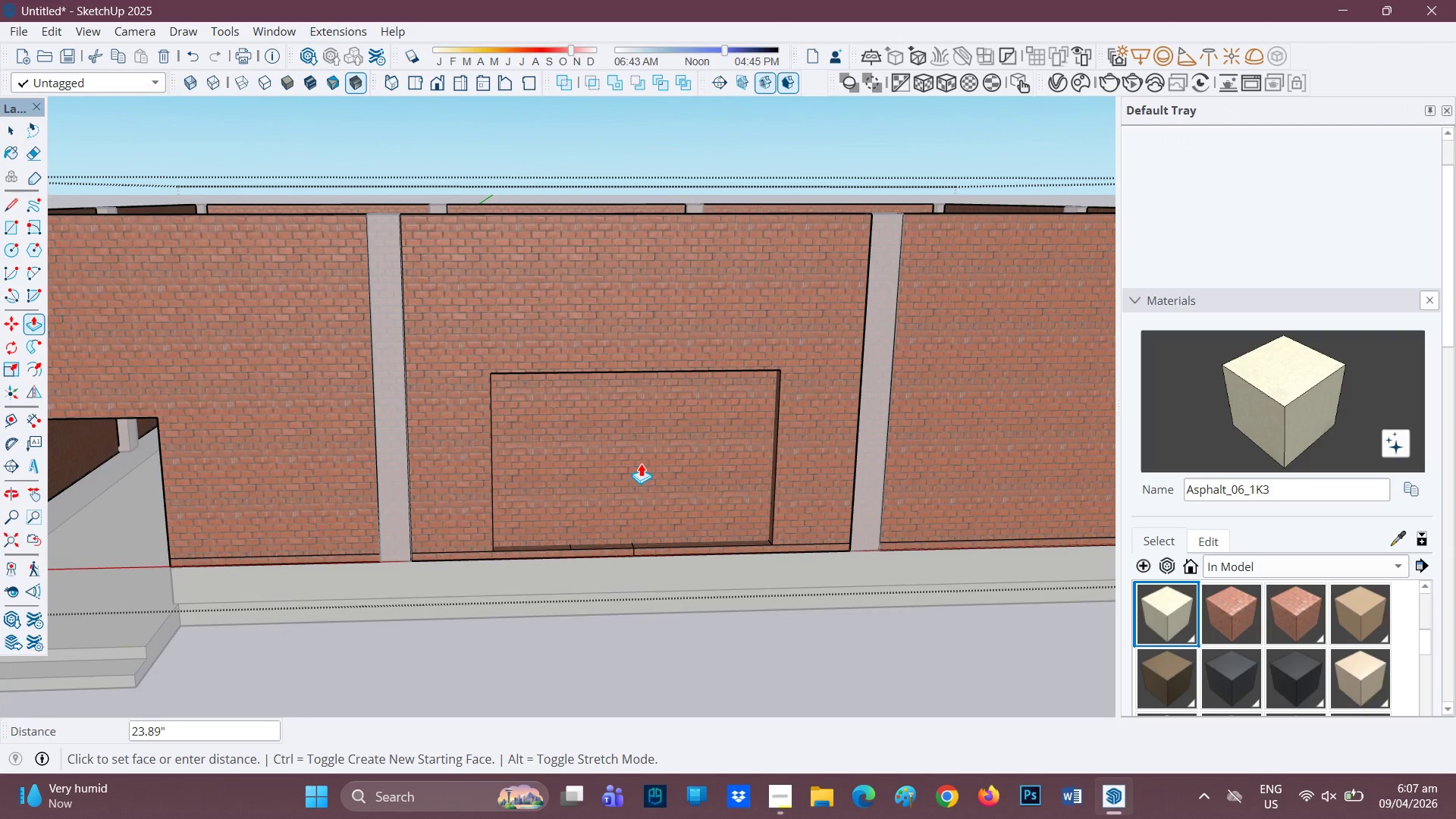 
left_click([641, 463])
 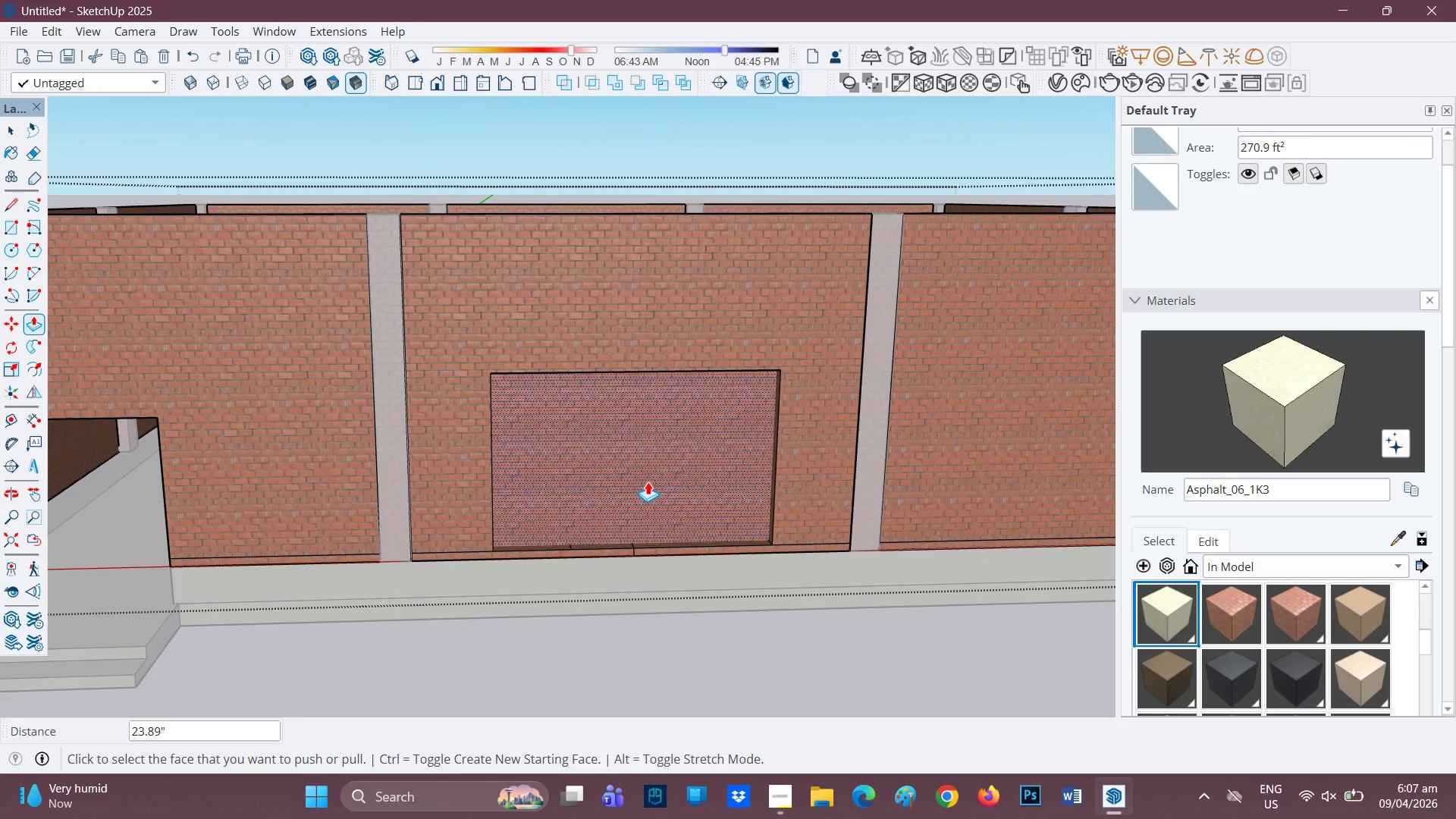 
key(Control+ControlLeft)
 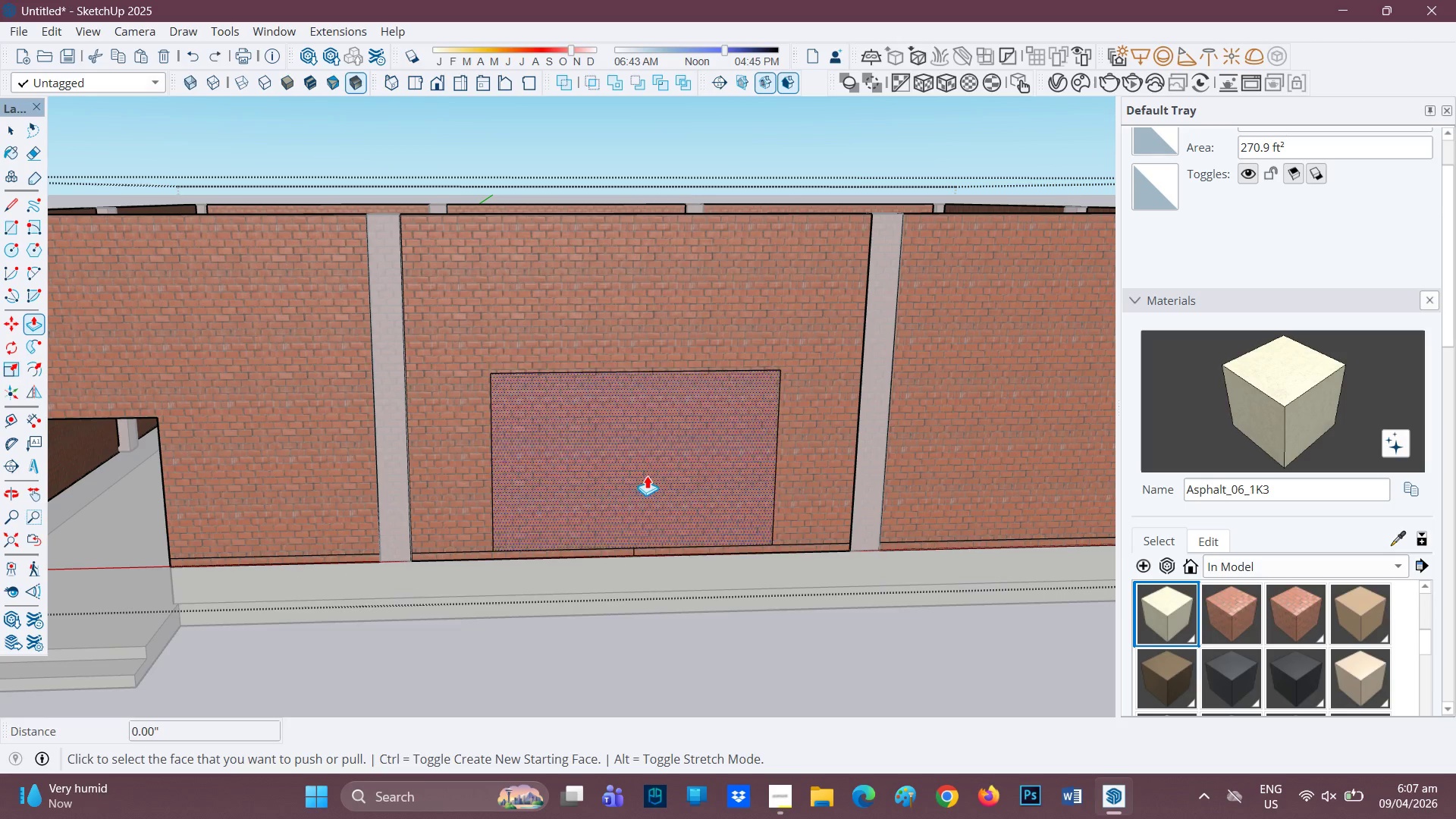 
key(Control+Z)
 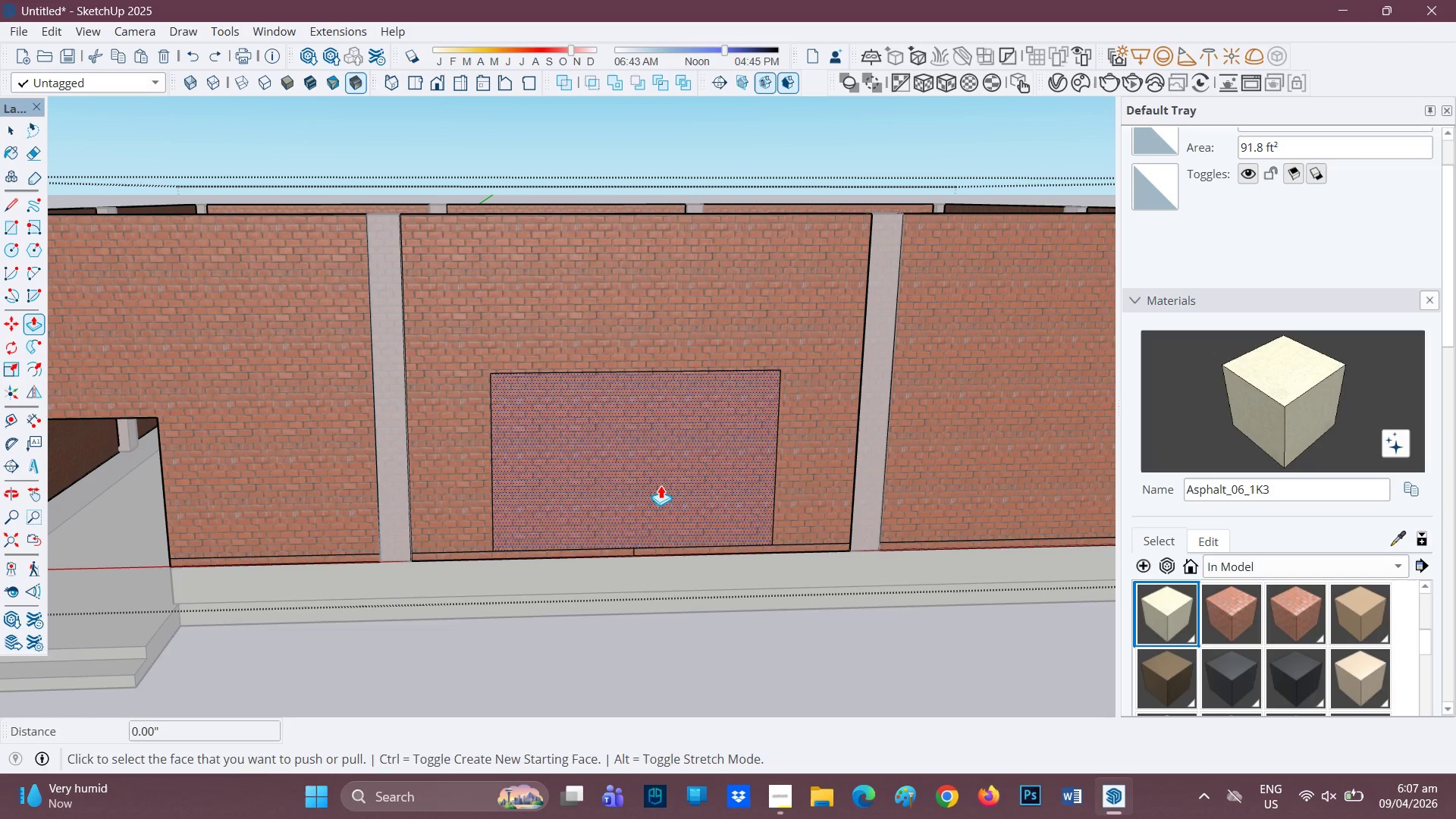 
left_click([661, 485])
 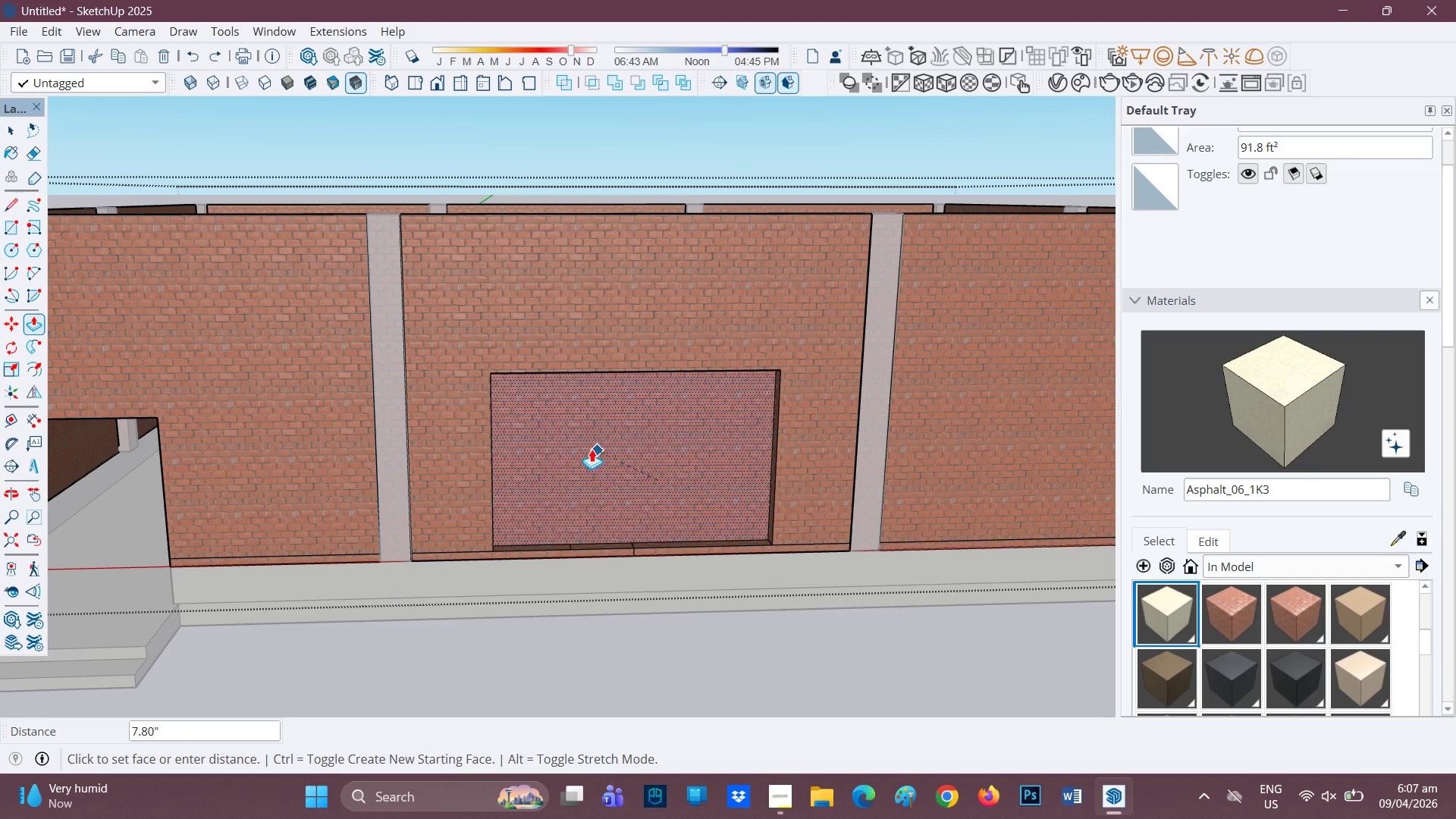 
left_click([585, 447])
 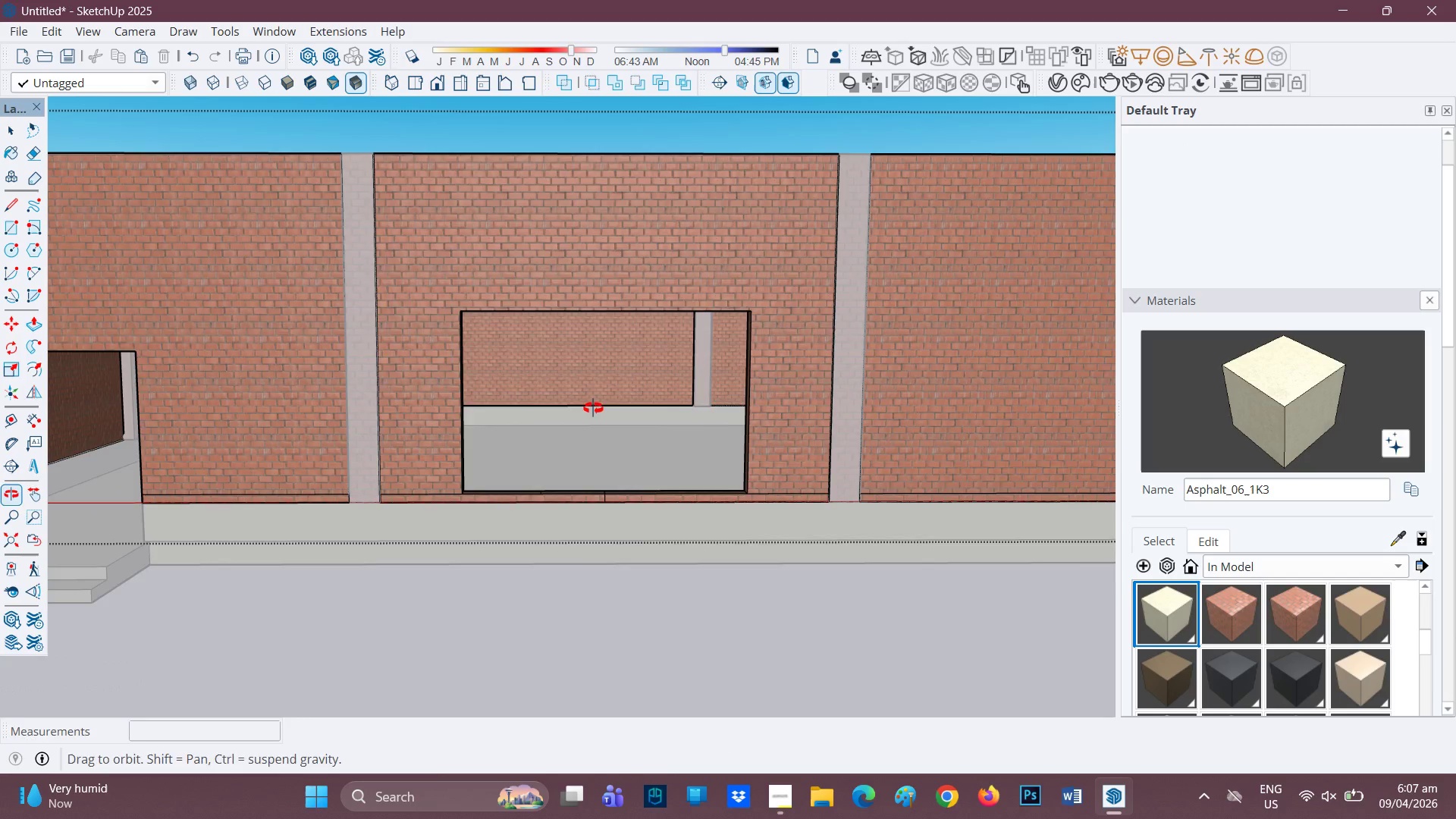 
scroll: coordinate [606, 489], scroll_direction: up, amount: 11.0
 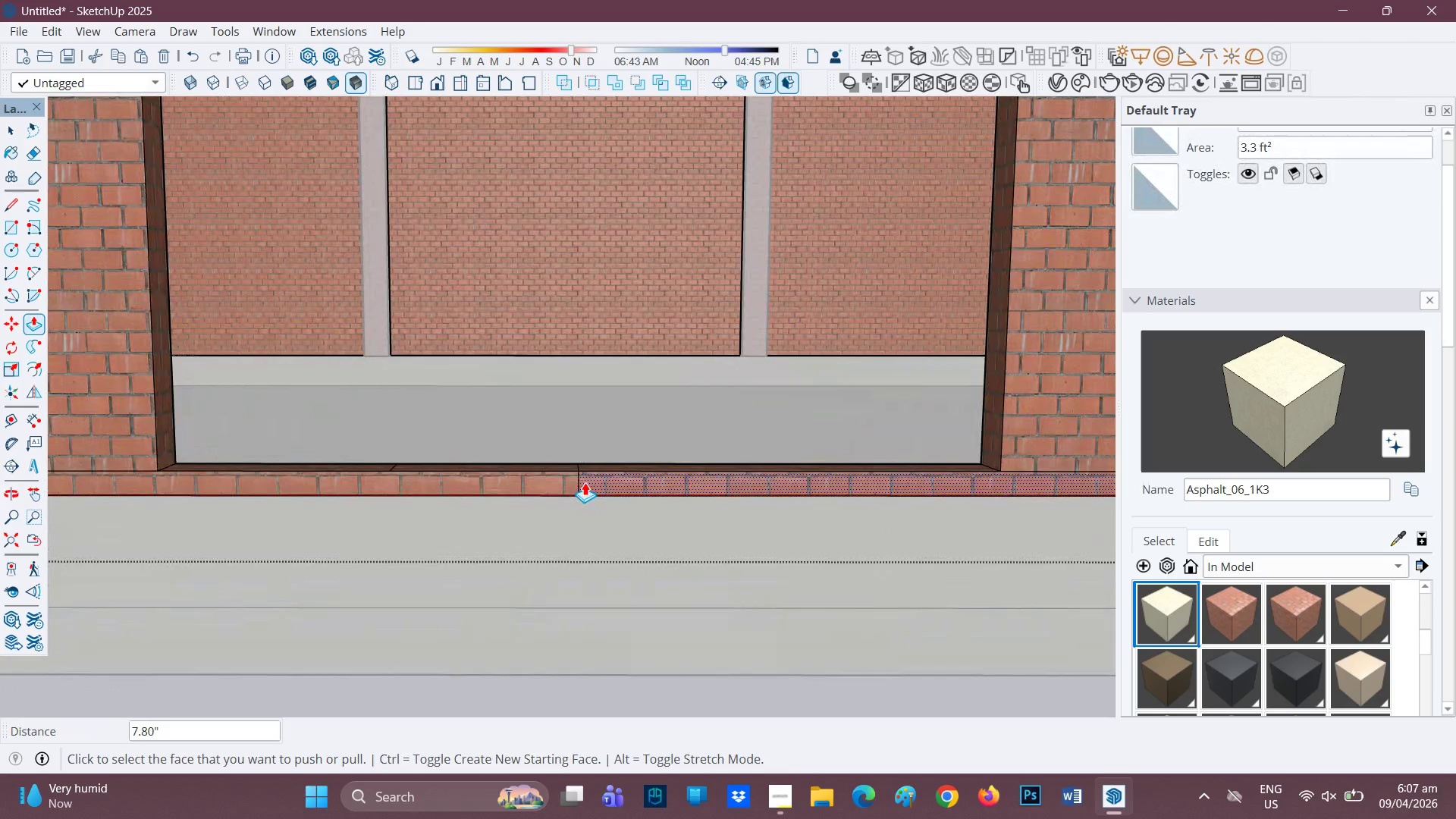 
scroll: coordinate [561, 422], scroll_direction: down, amount: 14.0
 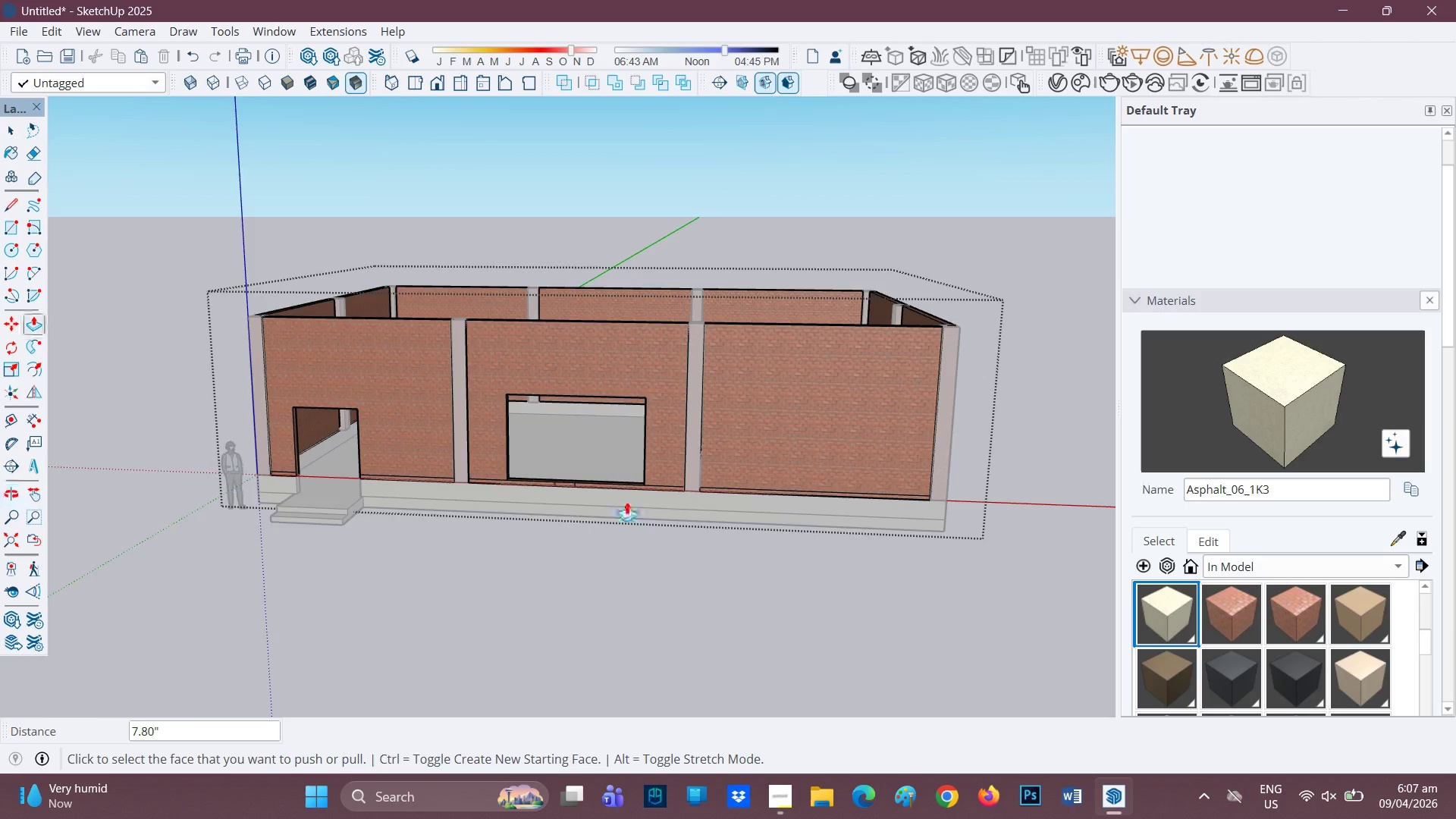 
scroll: coordinate [657, 493], scroll_direction: up, amount: 3.0
 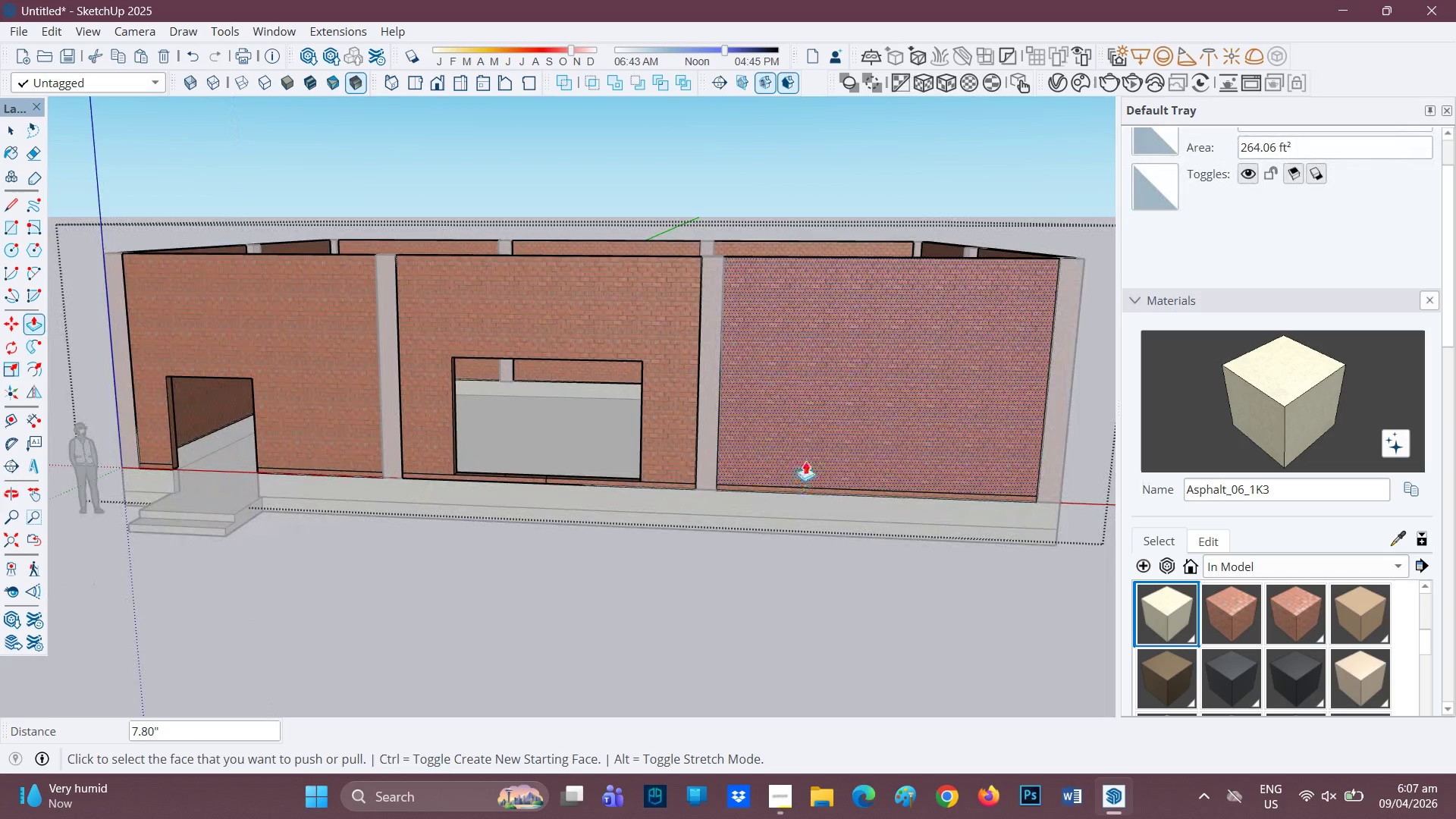 
key(L)
 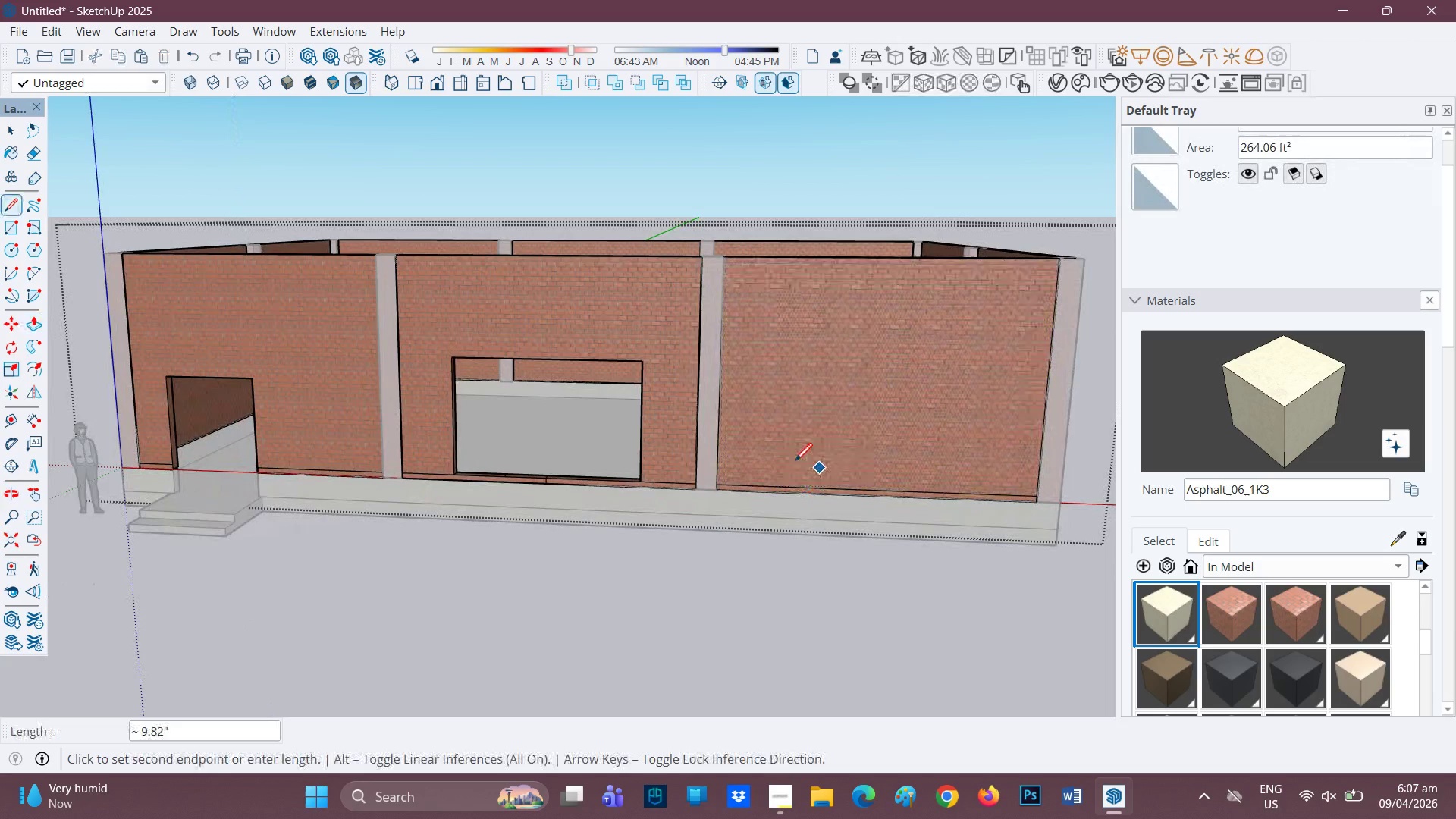 
left_click_drag(start_coordinate=[819, 469], to_coordinate=[566, 500])
 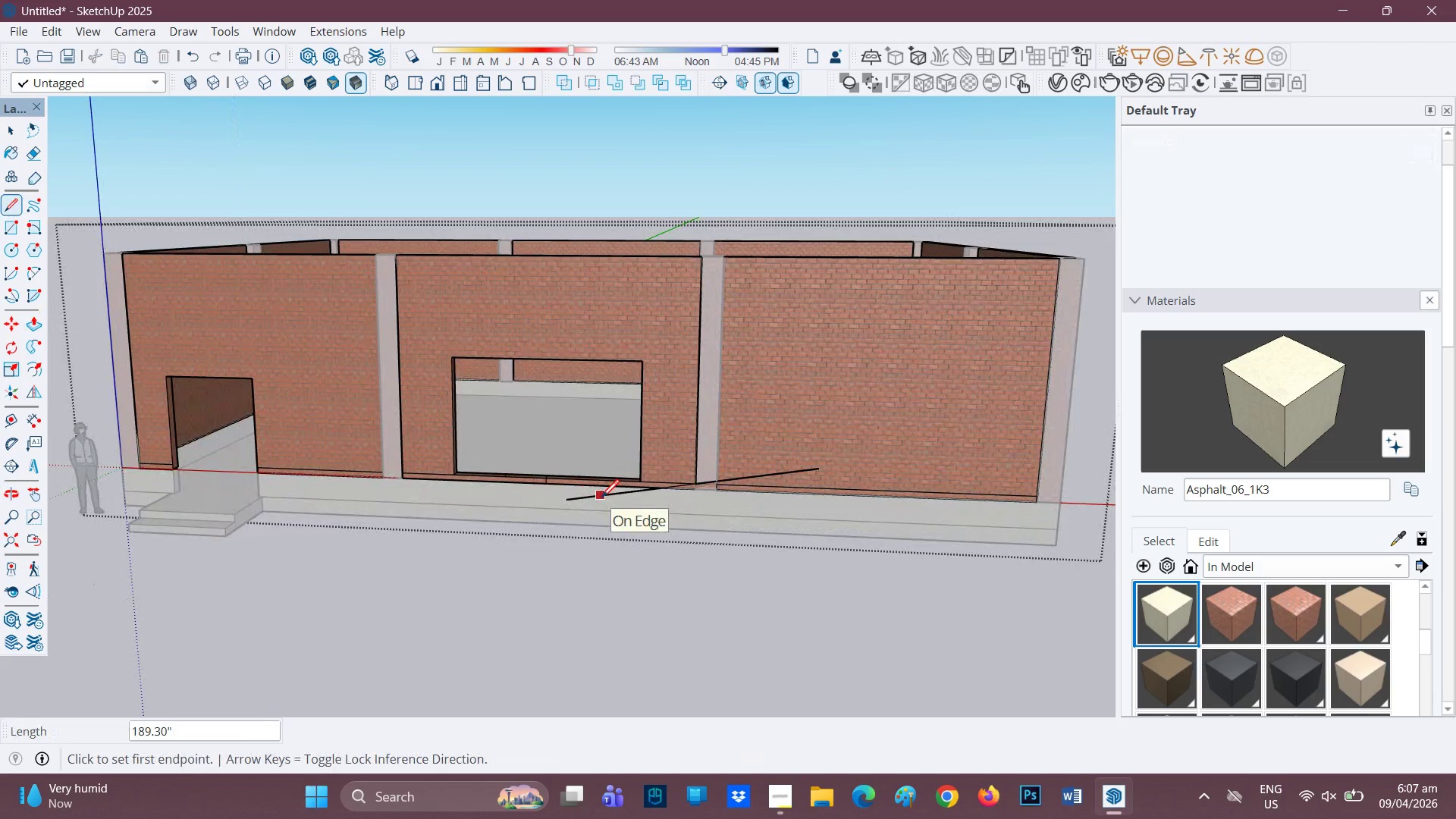 
key(Control+ControlLeft)
 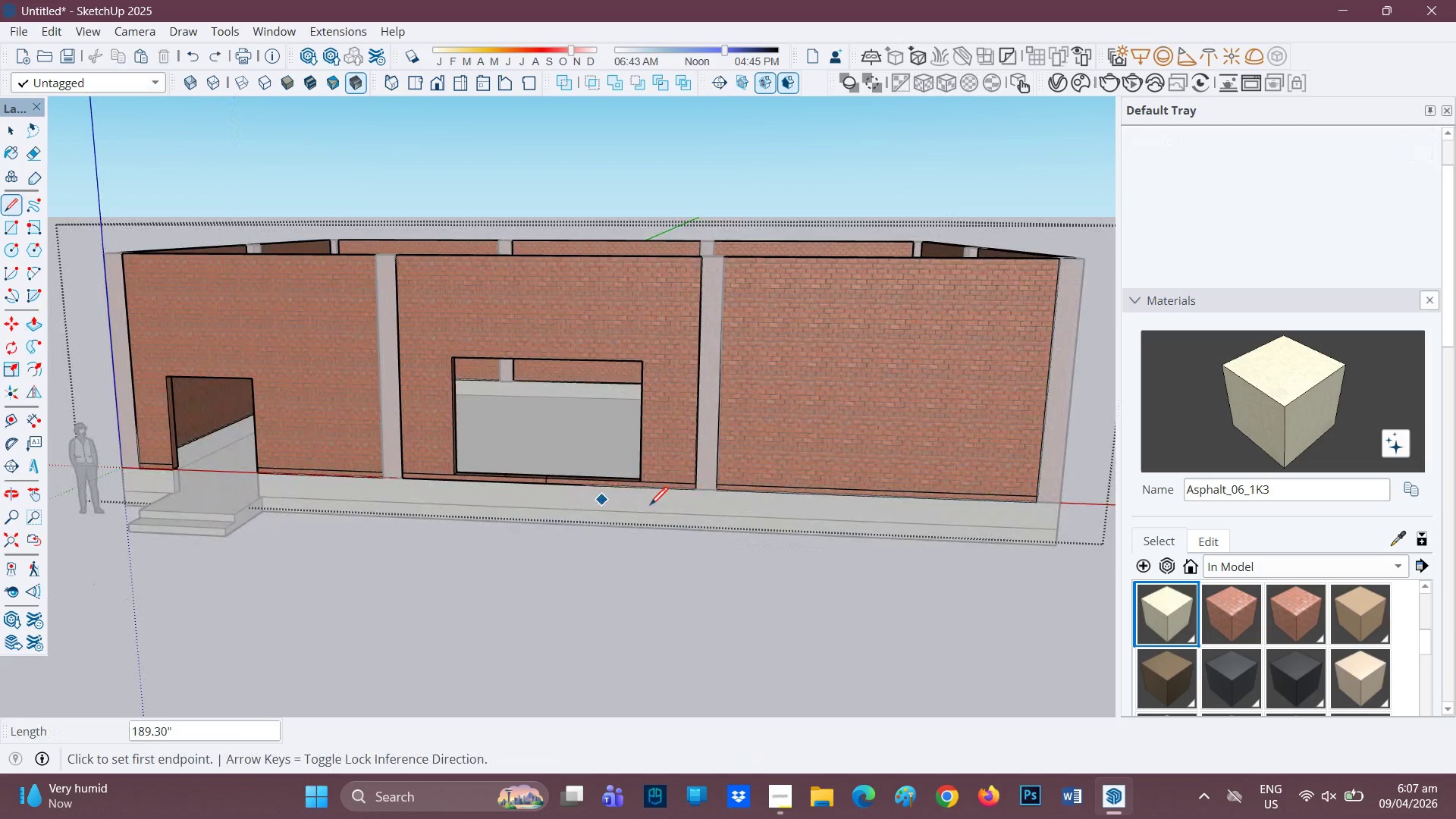 
key(Control+Z)
 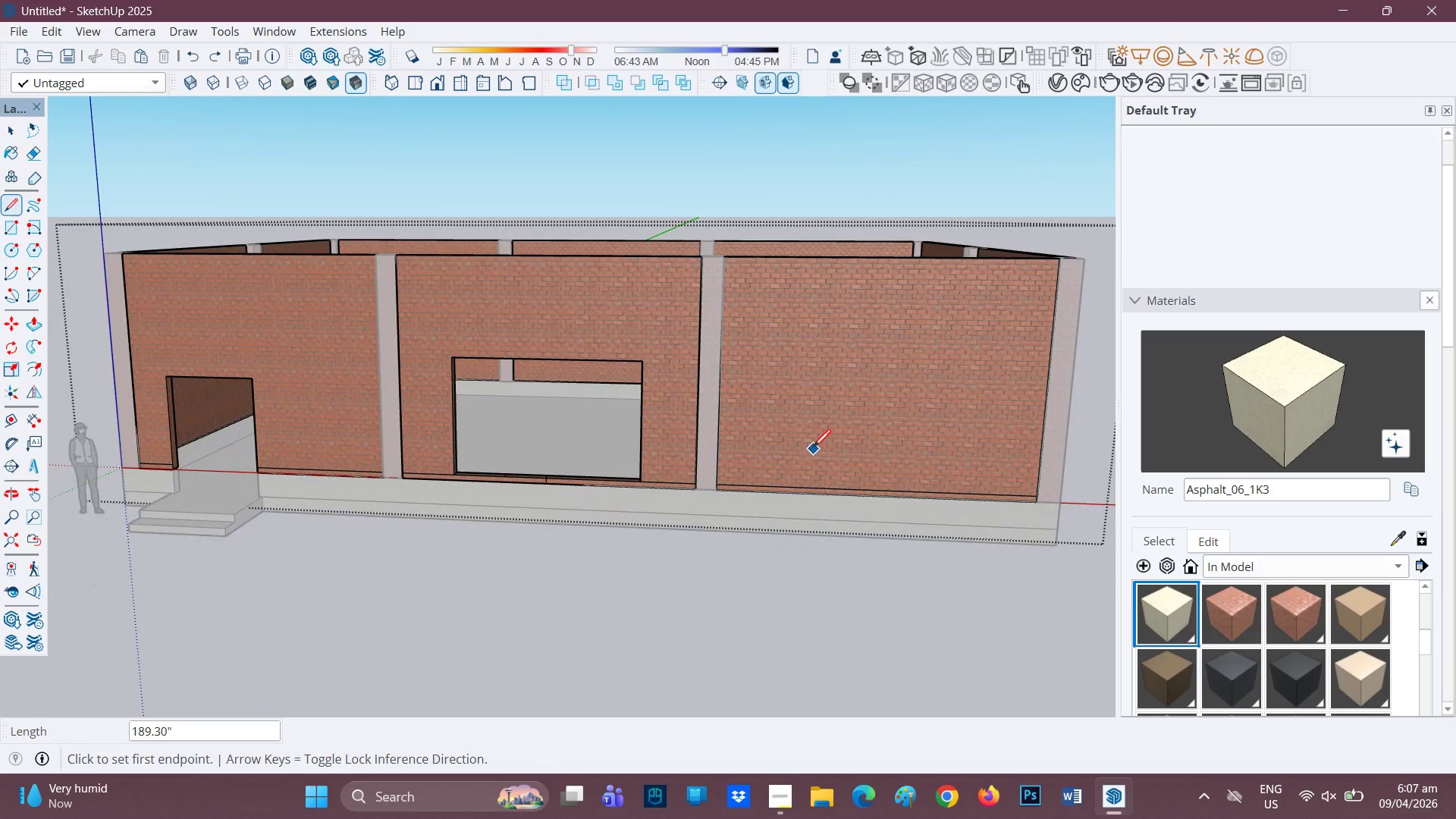 
key(H)
 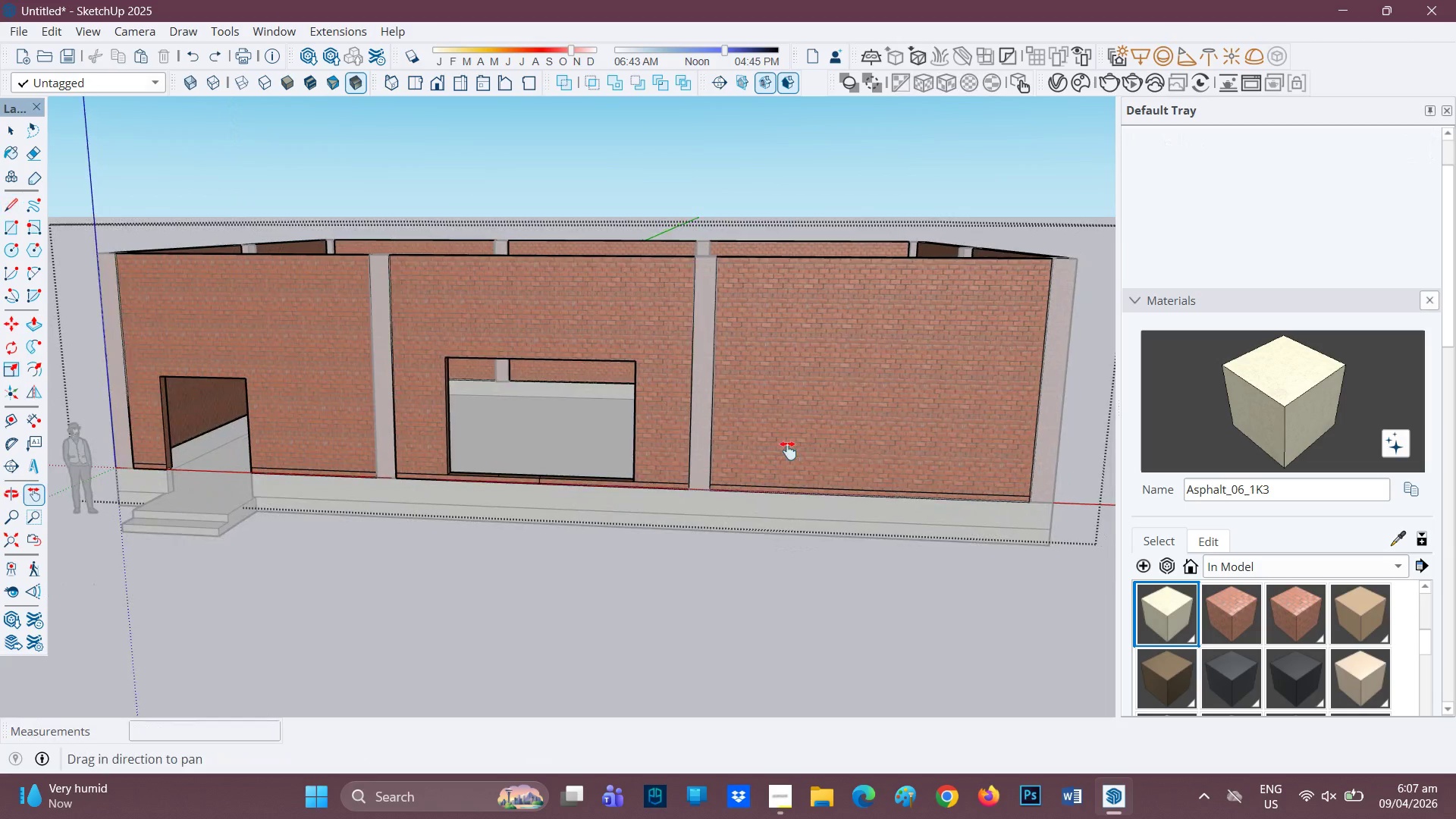 
left_click_drag(start_coordinate=[813, 449], to_coordinate=[532, 491])
 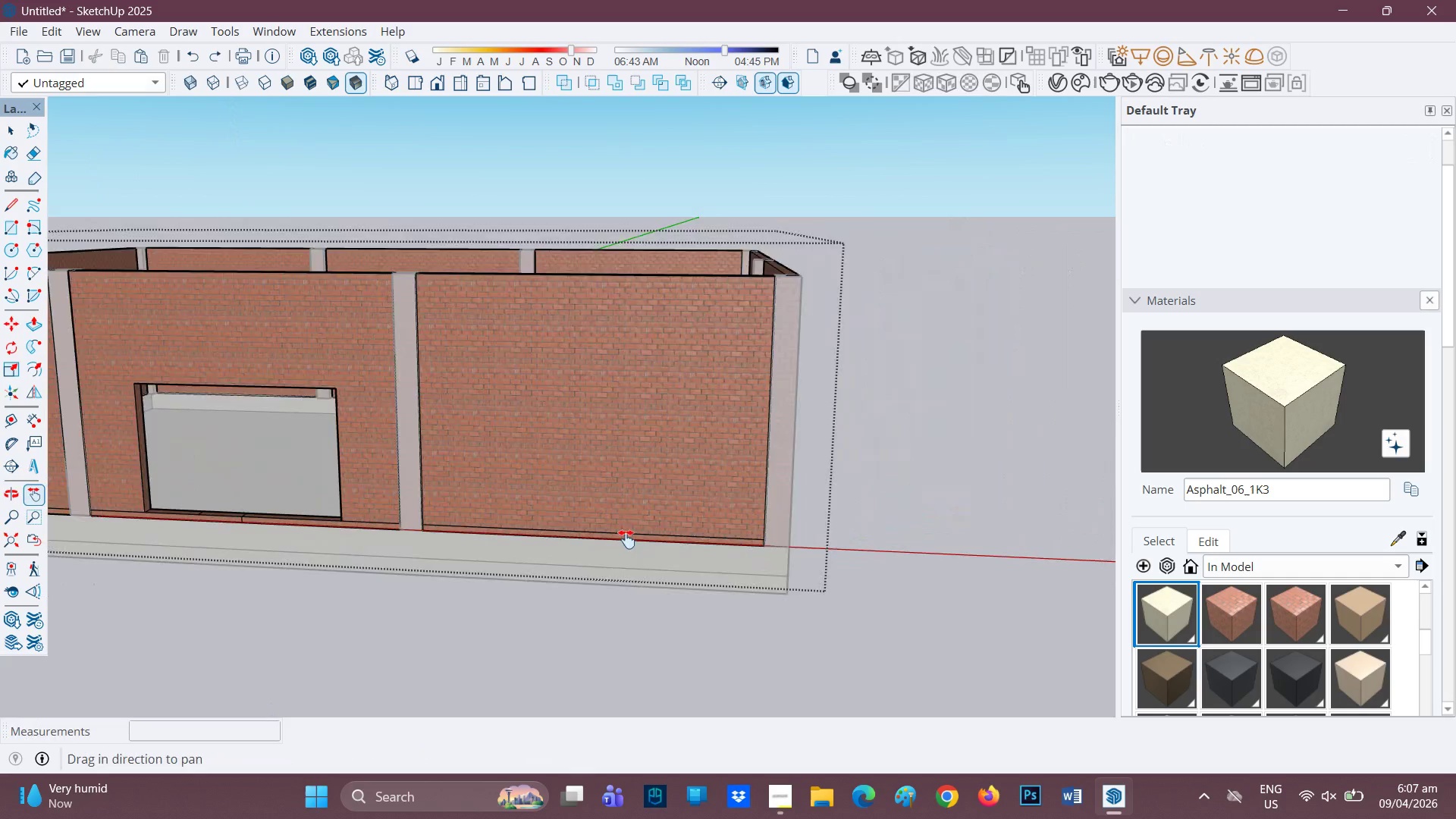 
scroll: coordinate [627, 539], scroll_direction: up, amount: 2.0
 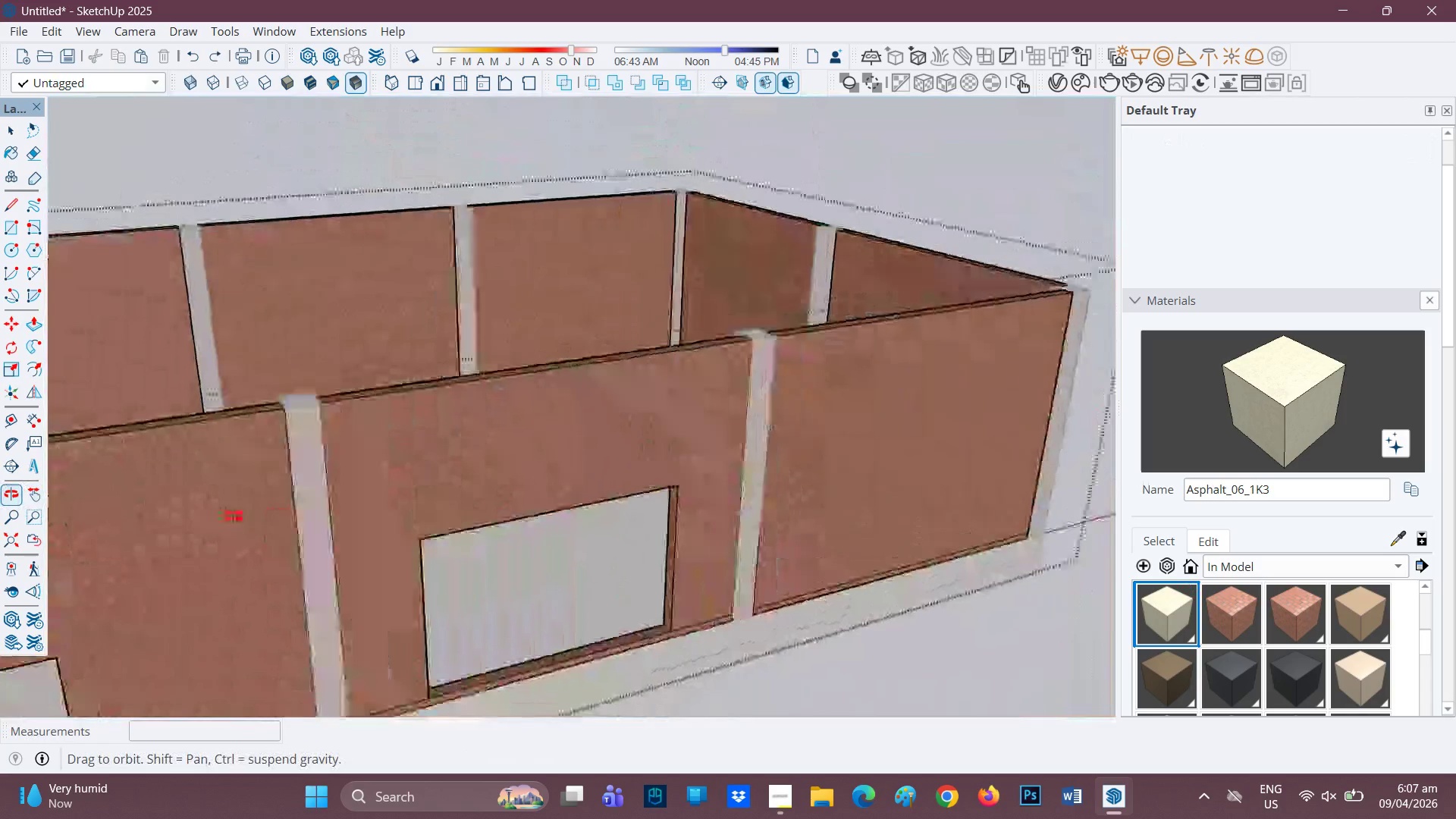 
wait(5.13)
 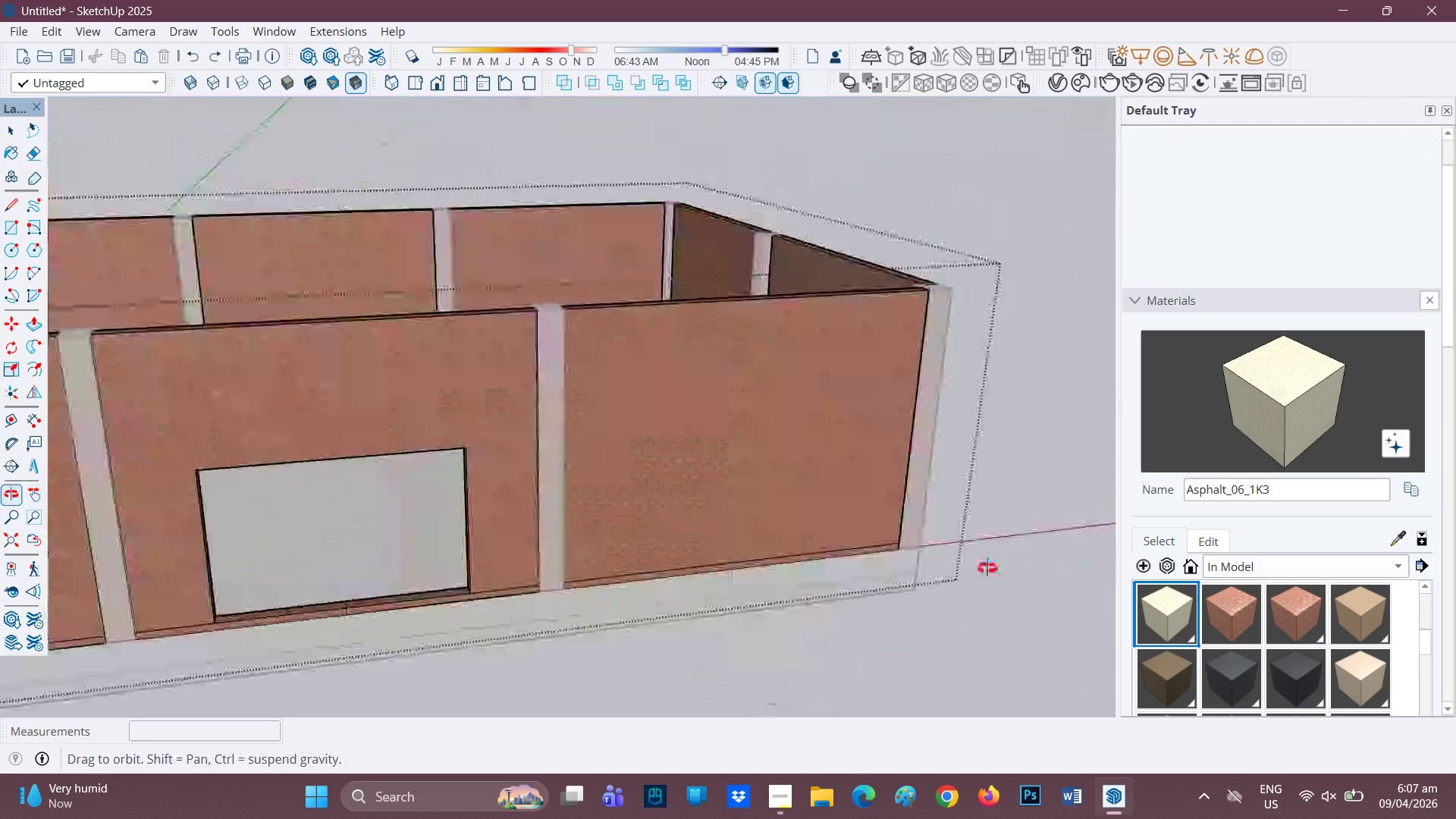 
scroll: coordinate [440, 540], scroll_direction: down, amount: 6.0
 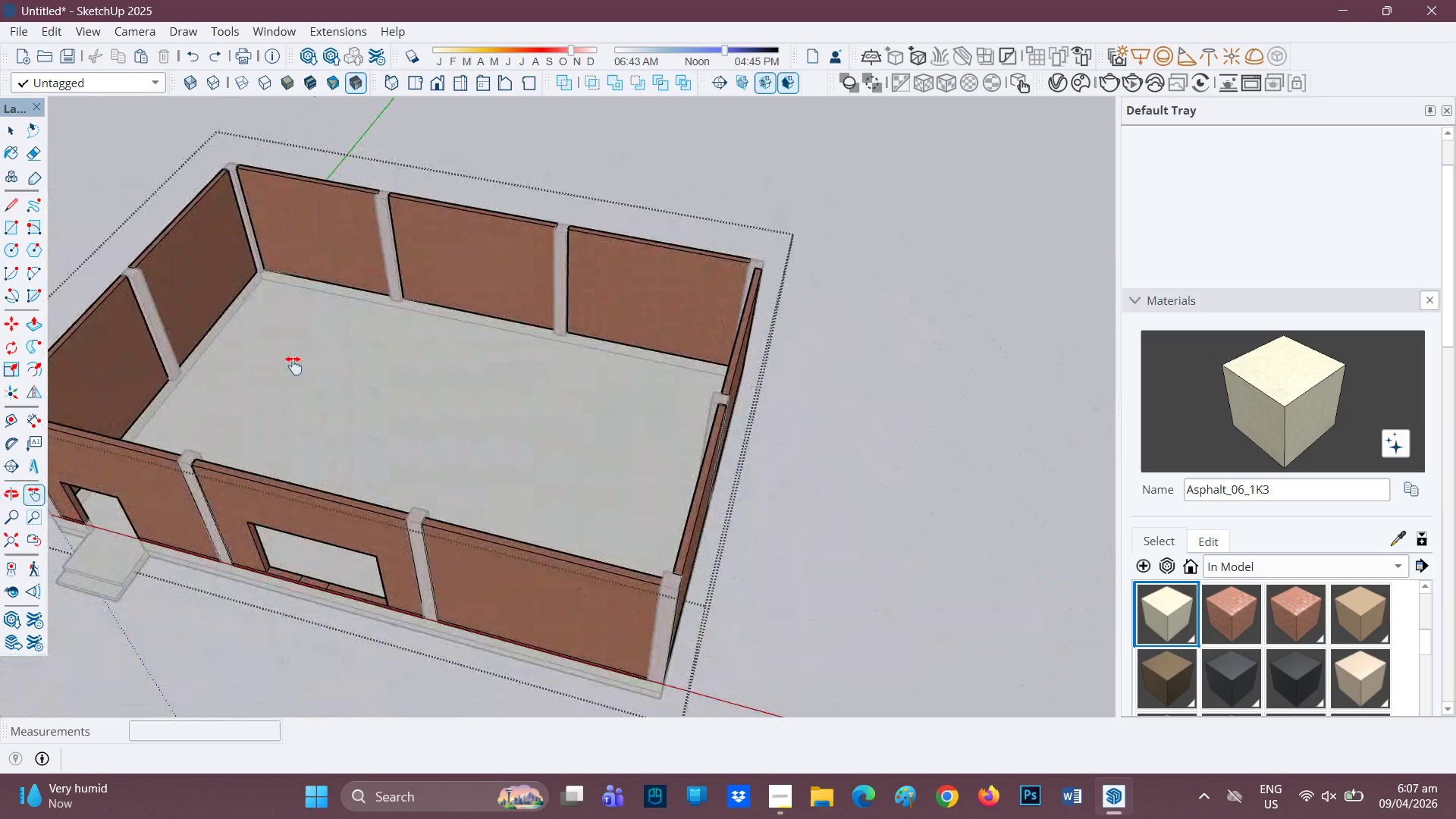 
key(H)
 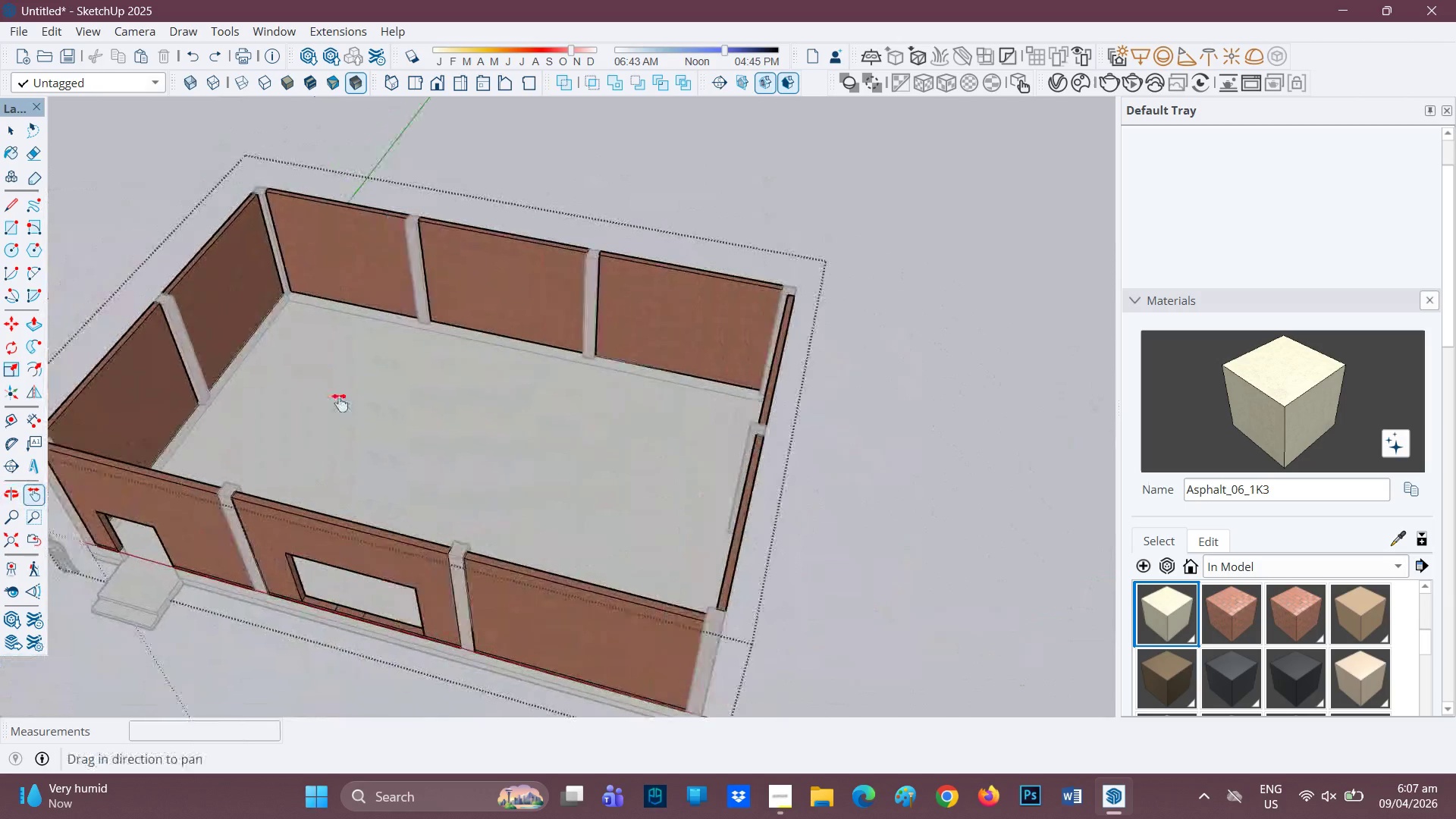 
left_click_drag(start_coordinate=[294, 366], to_coordinate=[429, 504])
 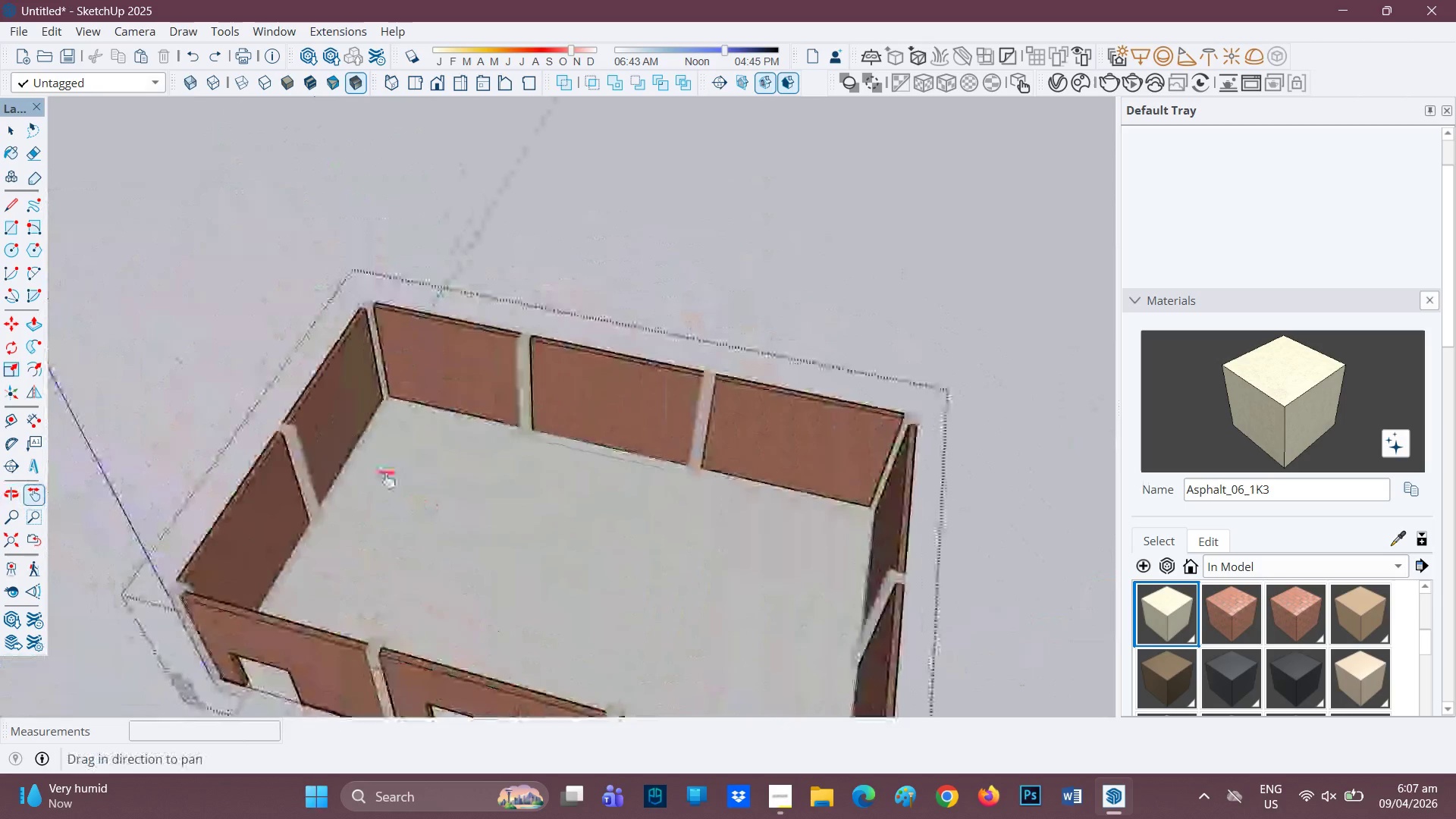 
scroll: coordinate [375, 460], scroll_direction: up, amount: 7.0
 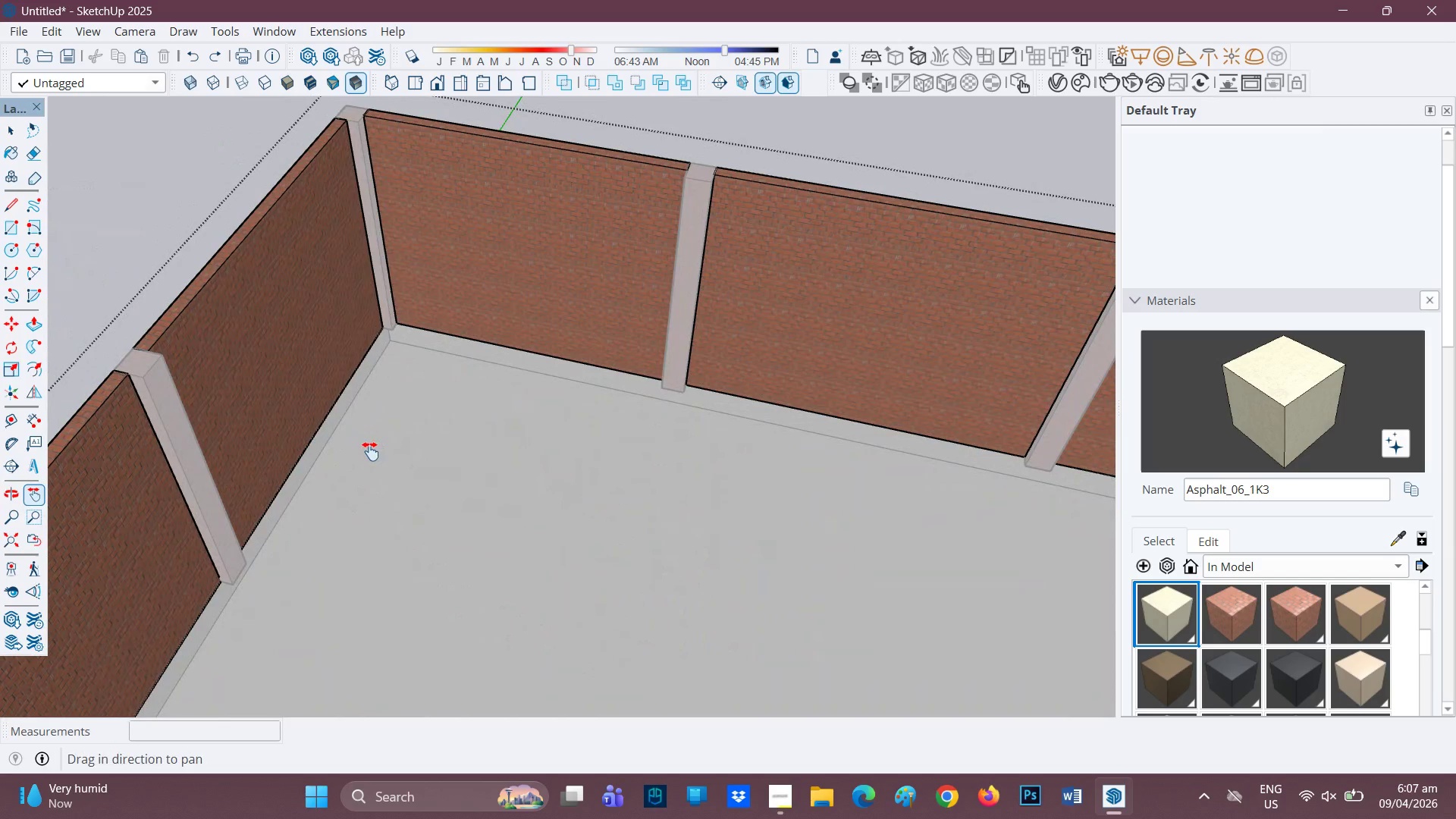 
scroll: coordinate [349, 465], scroll_direction: none, amount: 0.0
 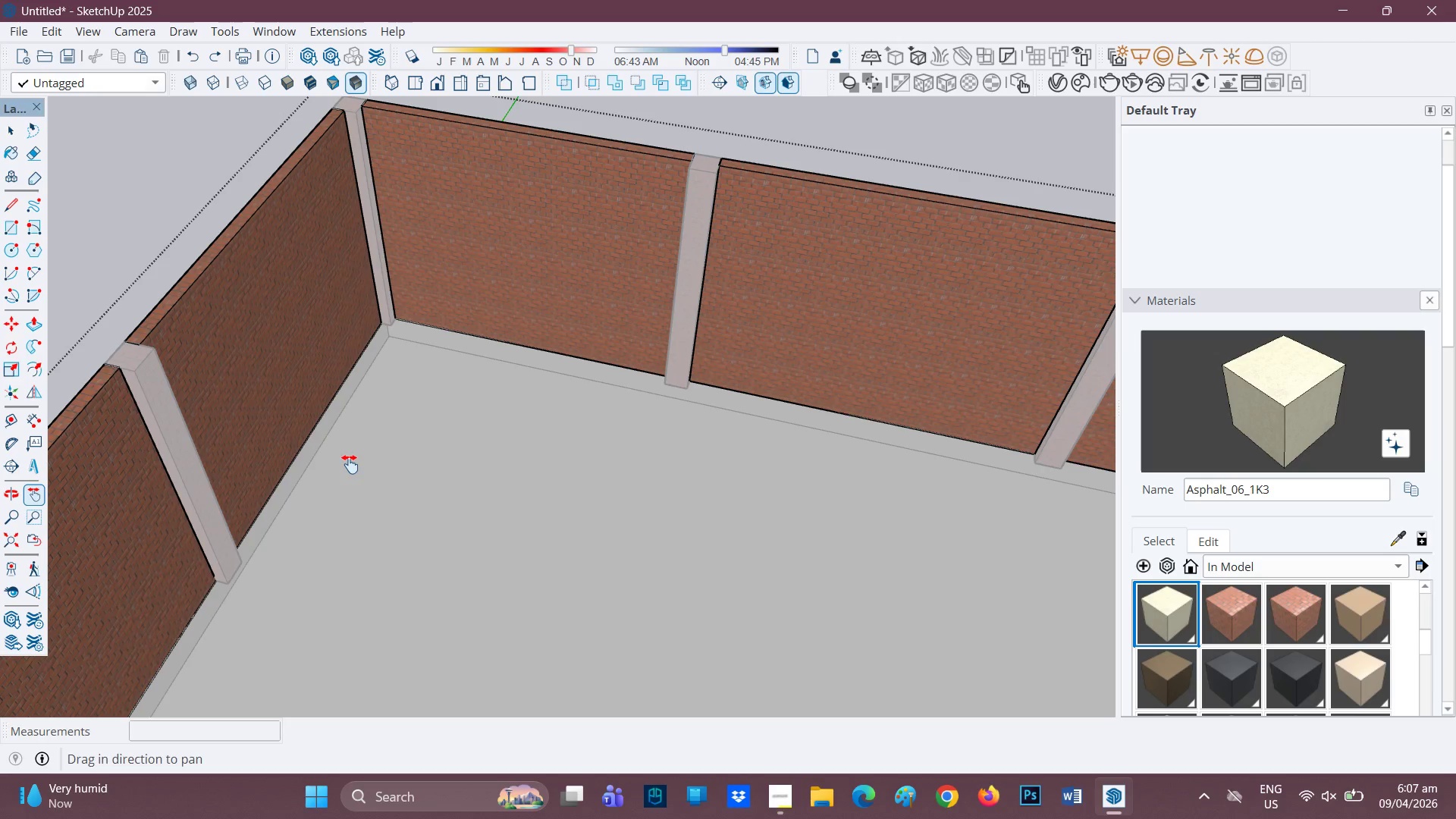 
wait(8.46)
 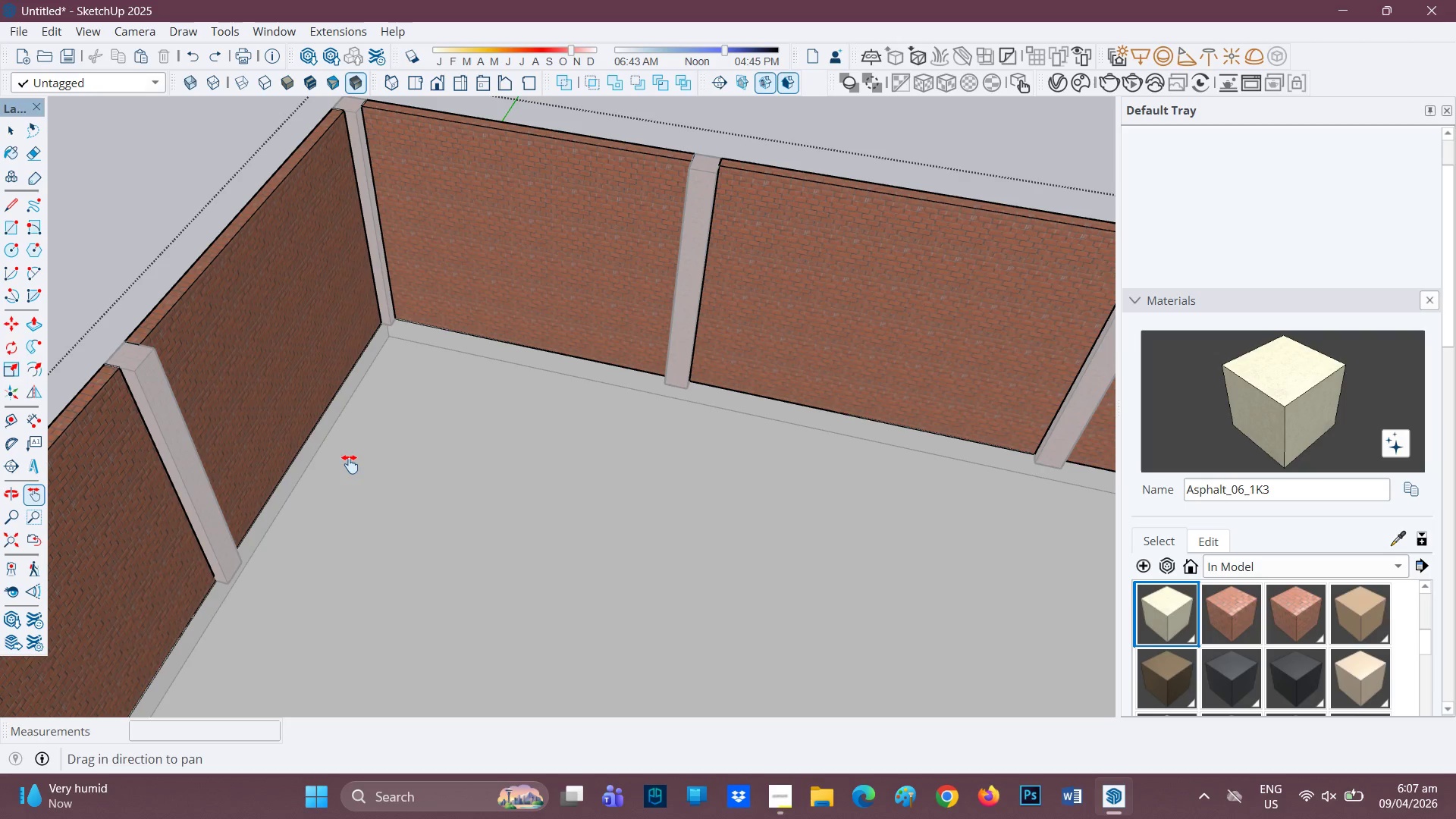 
scroll: coordinate [506, 470], scroll_direction: none, amount: 0.0
 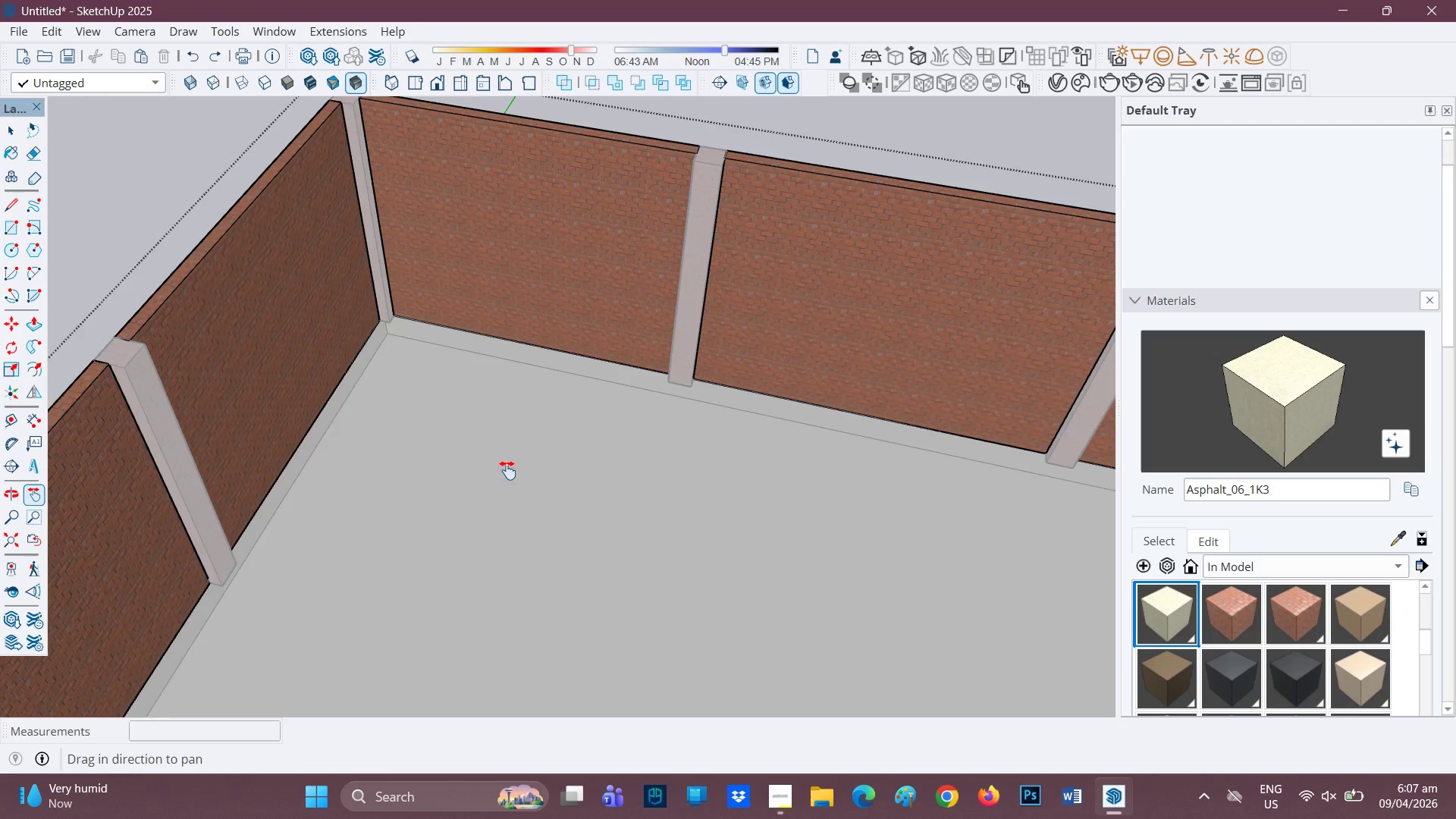 
key(Space)
 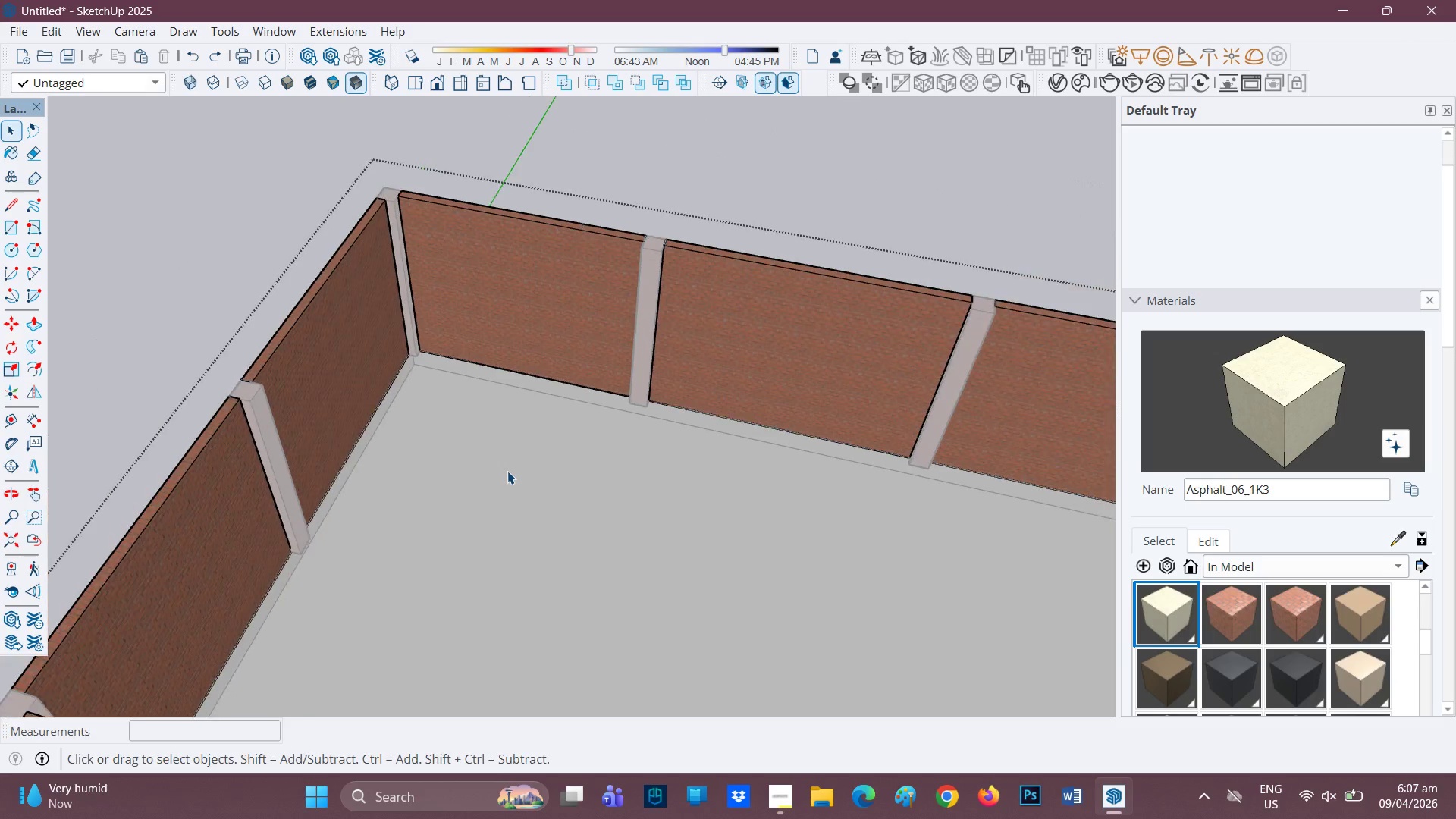 
scroll: coordinate [507, 470], scroll_direction: down, amount: 3.0
 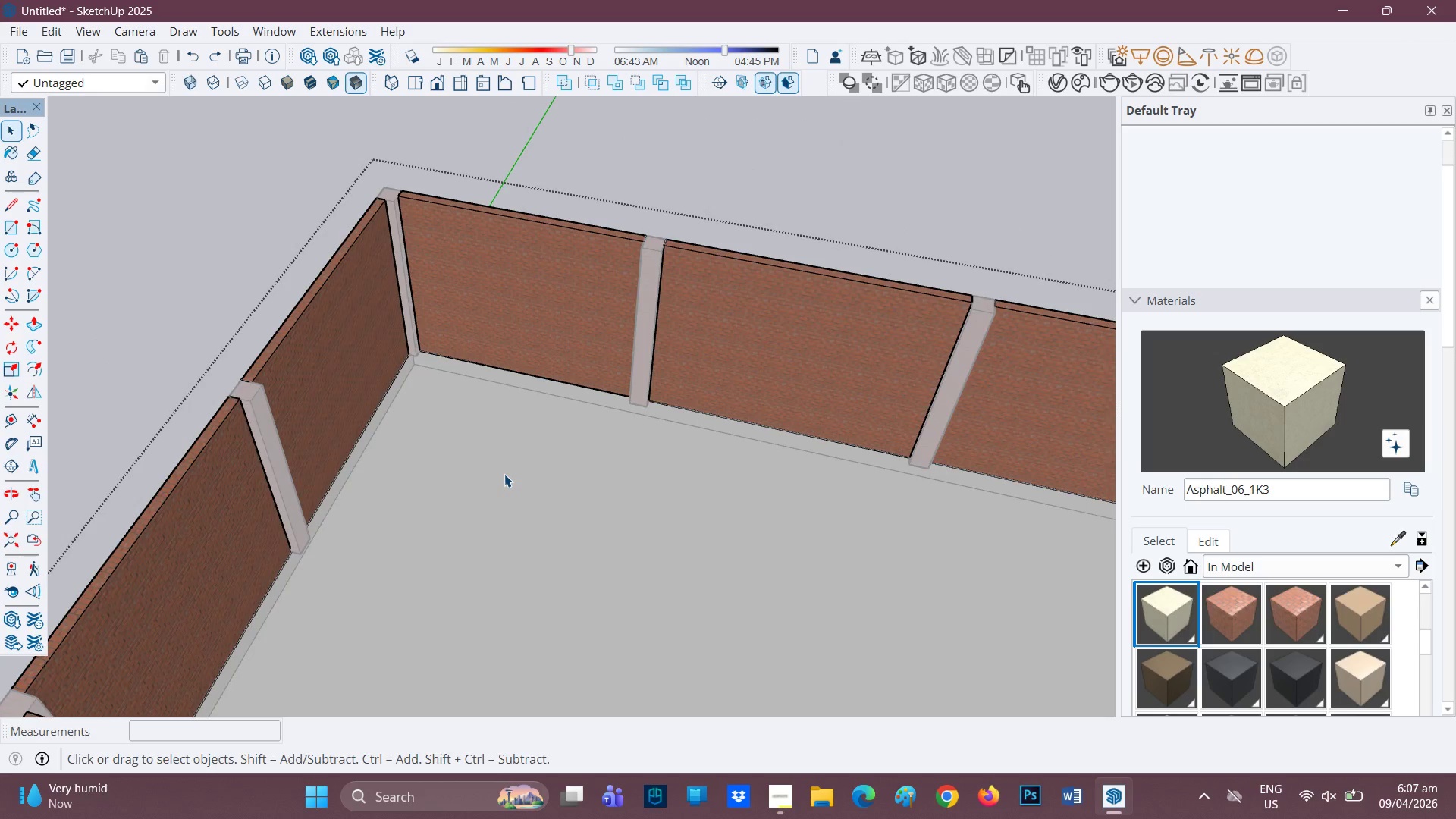 
scroll: coordinate [504, 474], scroll_direction: up, amount: 1.0
 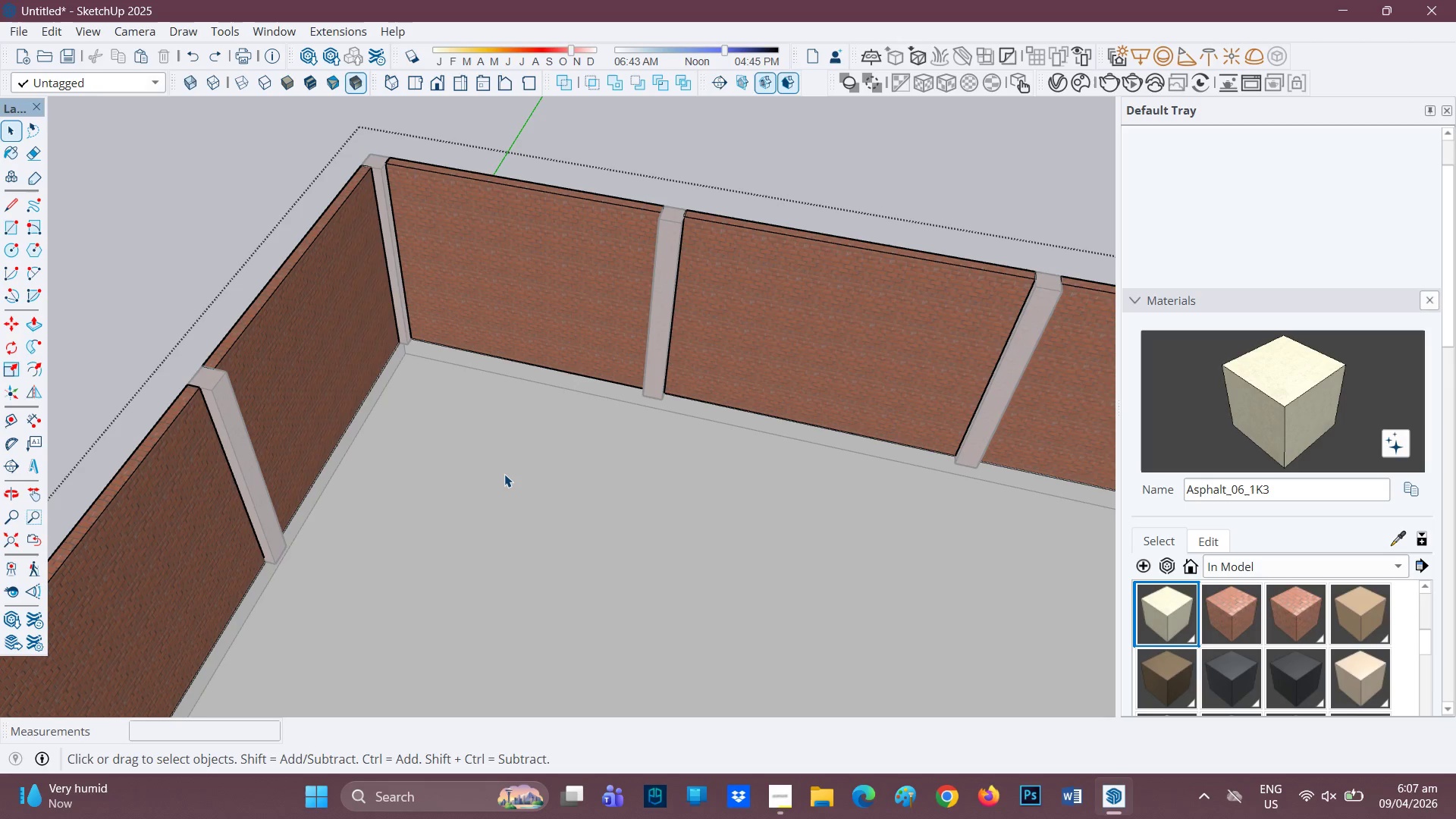 
key(H)
 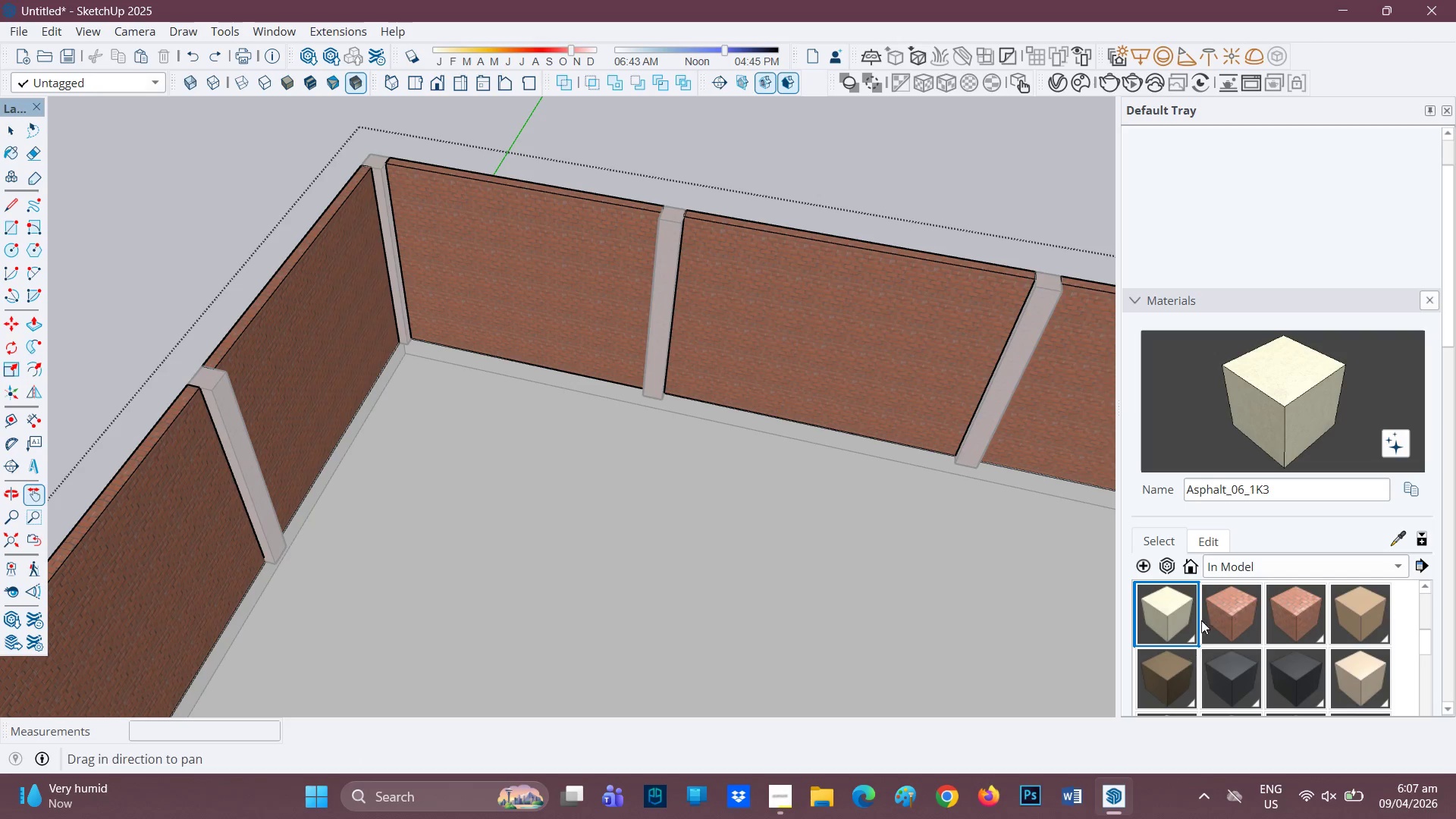 
scroll: coordinate [1147, 626], scroll_direction: down, amount: 7.0
 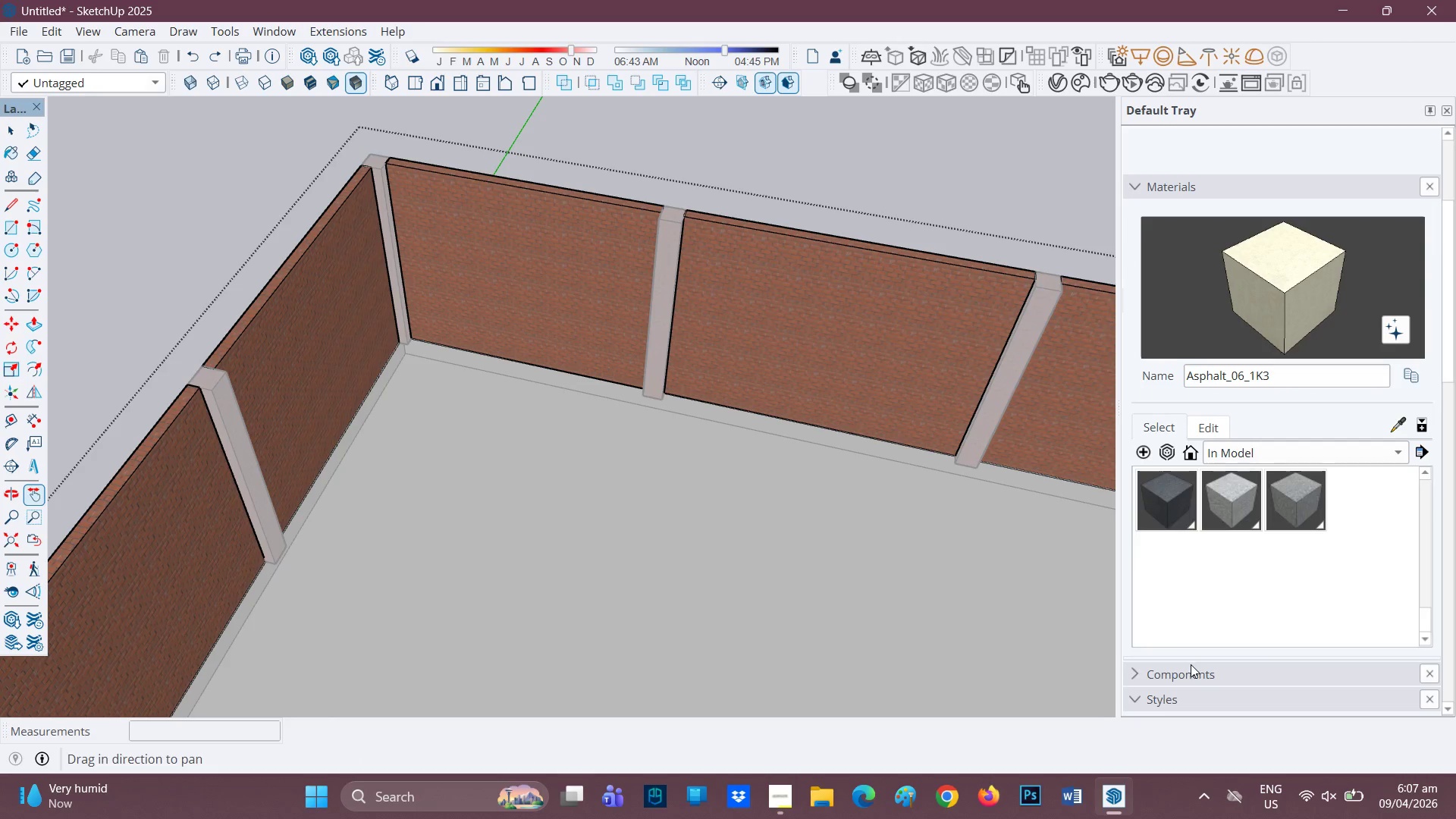 
scroll: coordinate [1191, 664], scroll_direction: up, amount: 1.0
 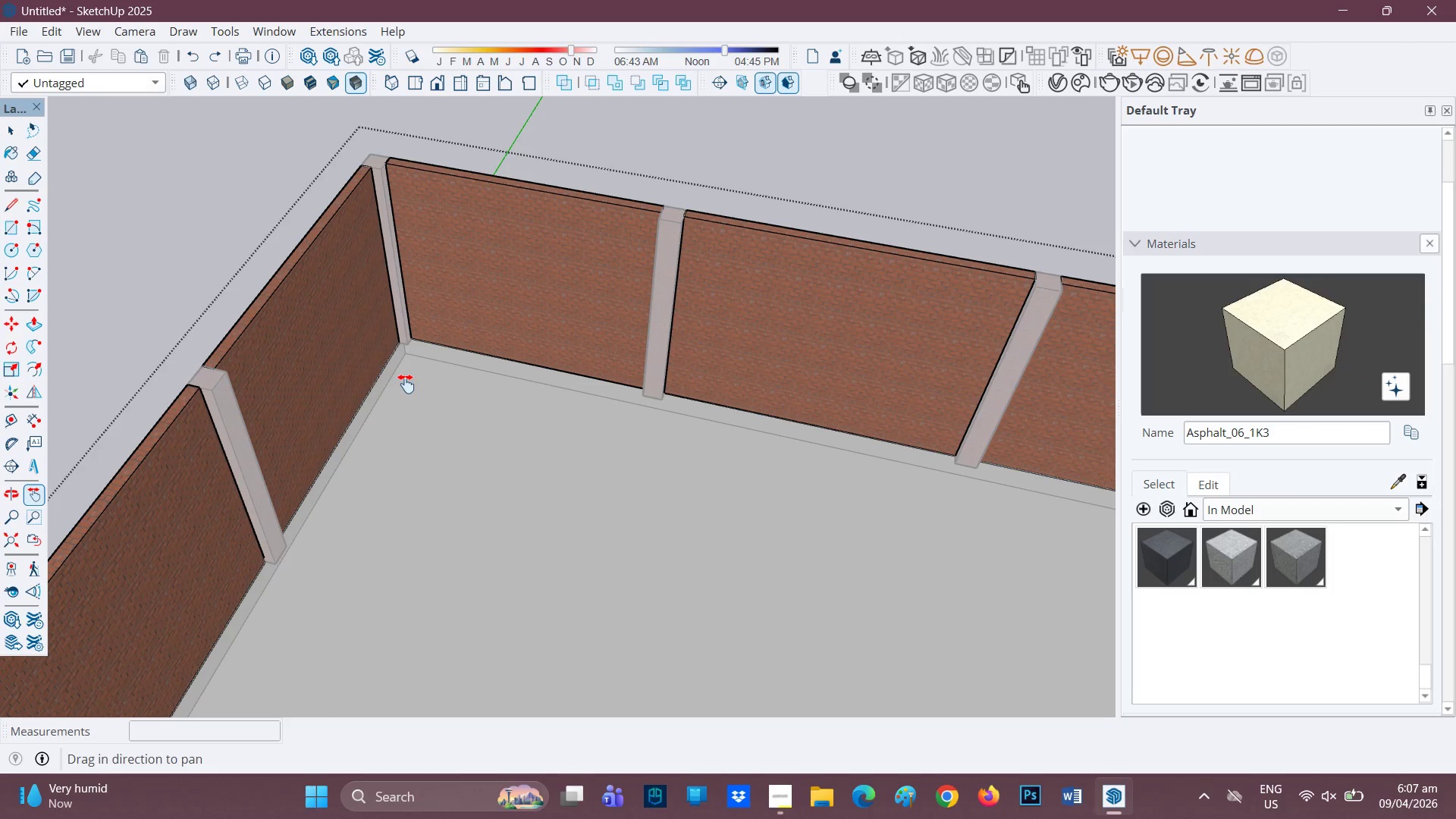 
key(P)
 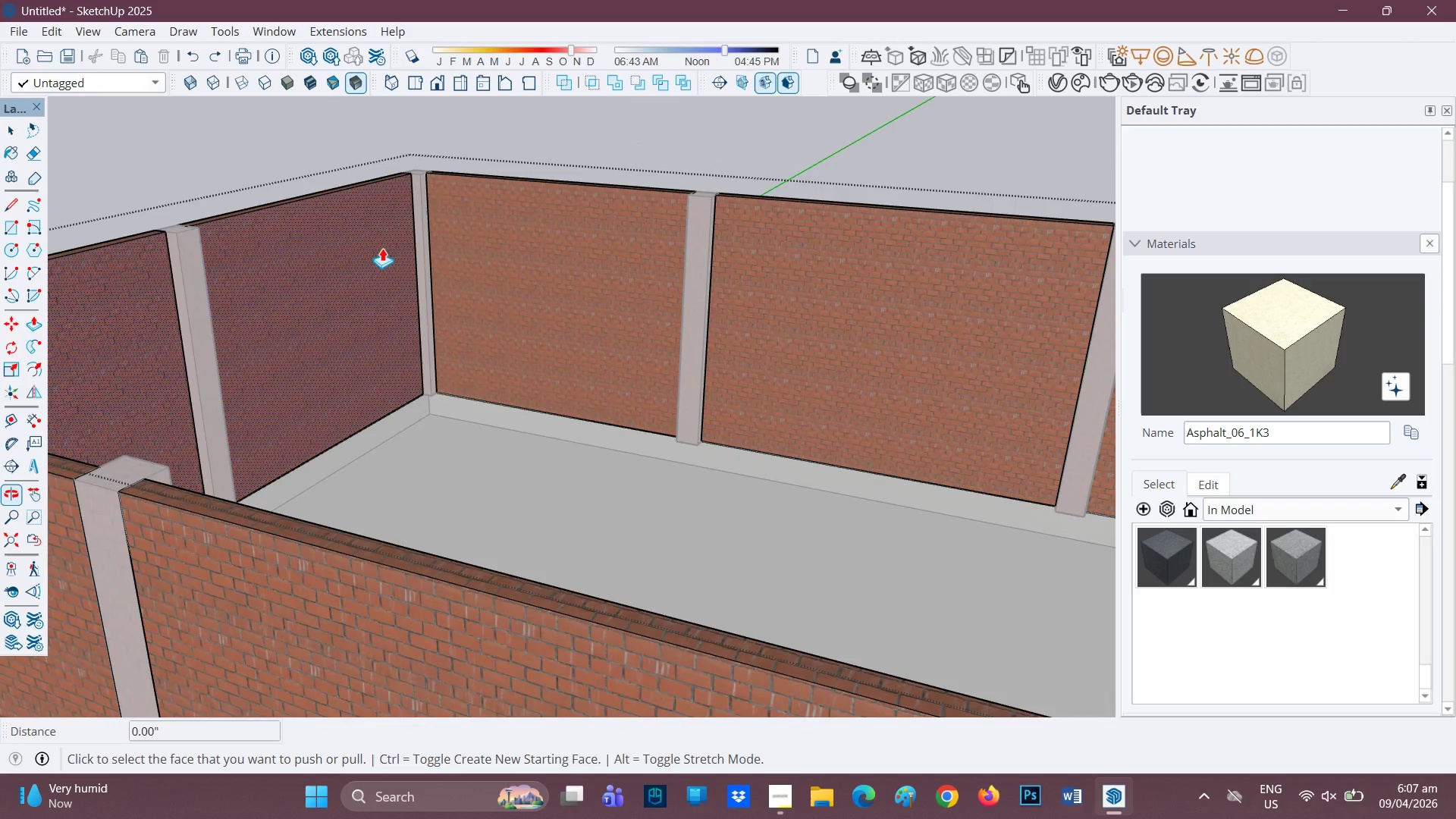 
scroll: coordinate [496, 431], scroll_direction: up, amount: 4.0
 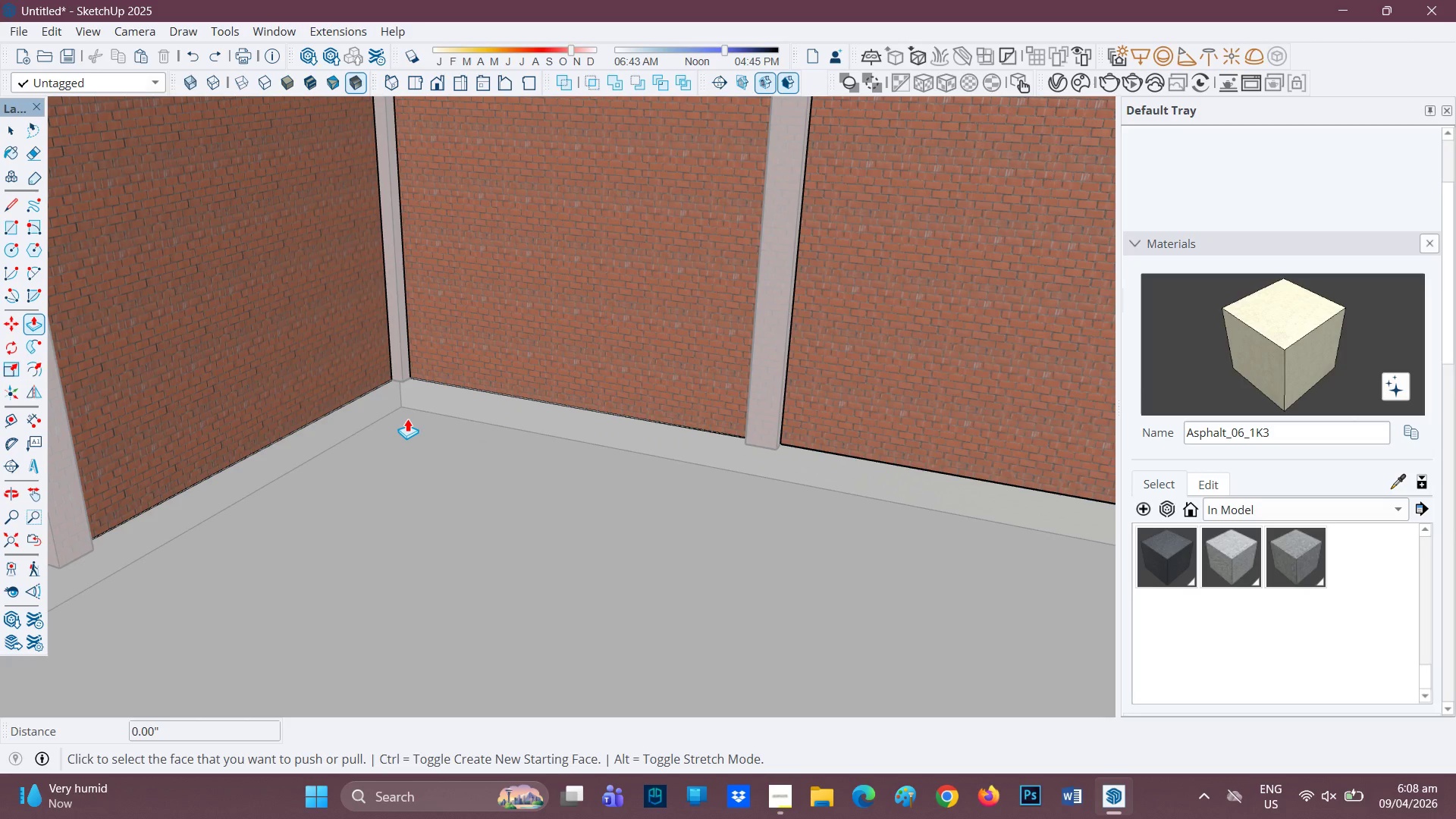 
key(R)
 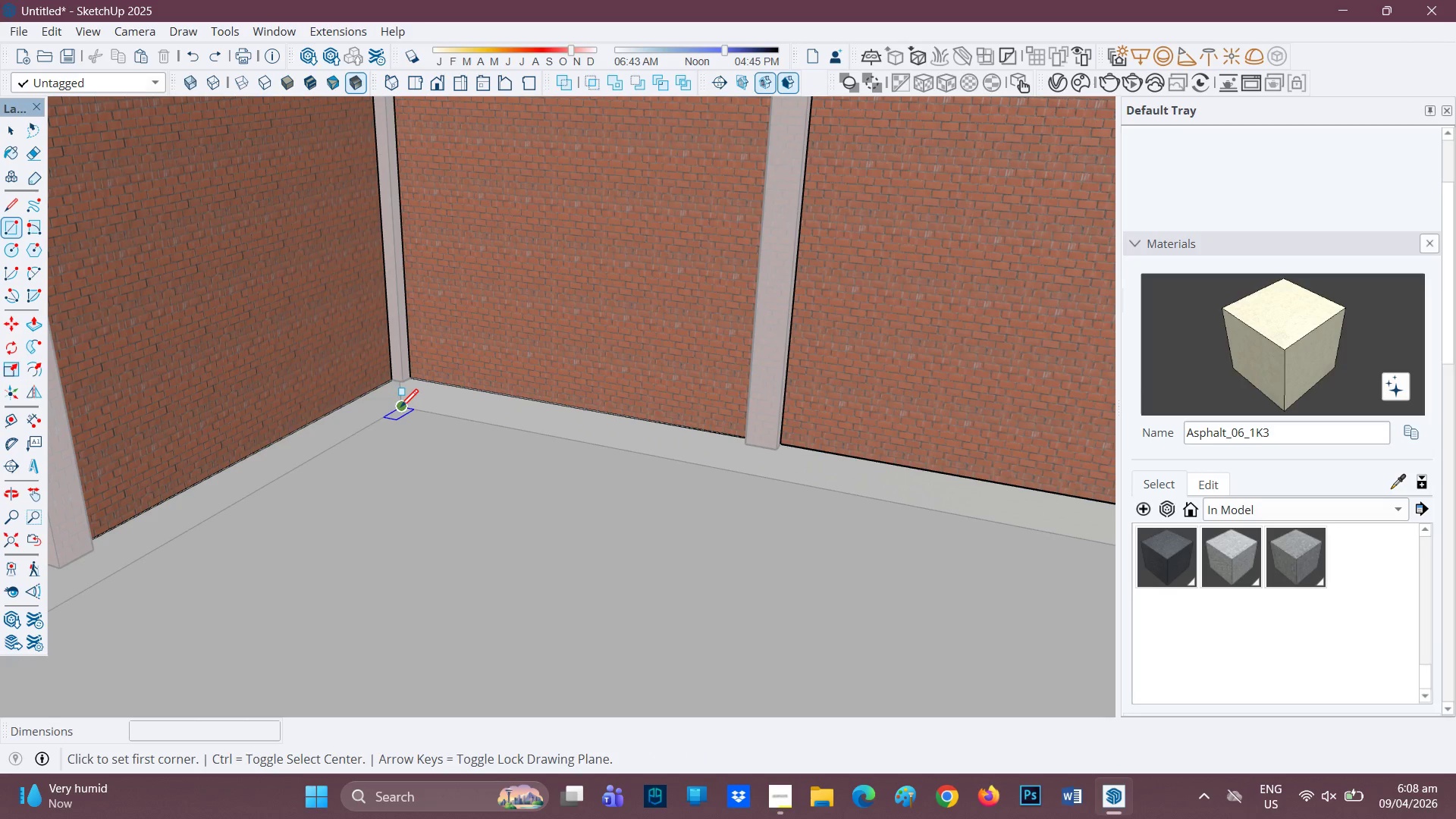 
left_click([400, 409])
 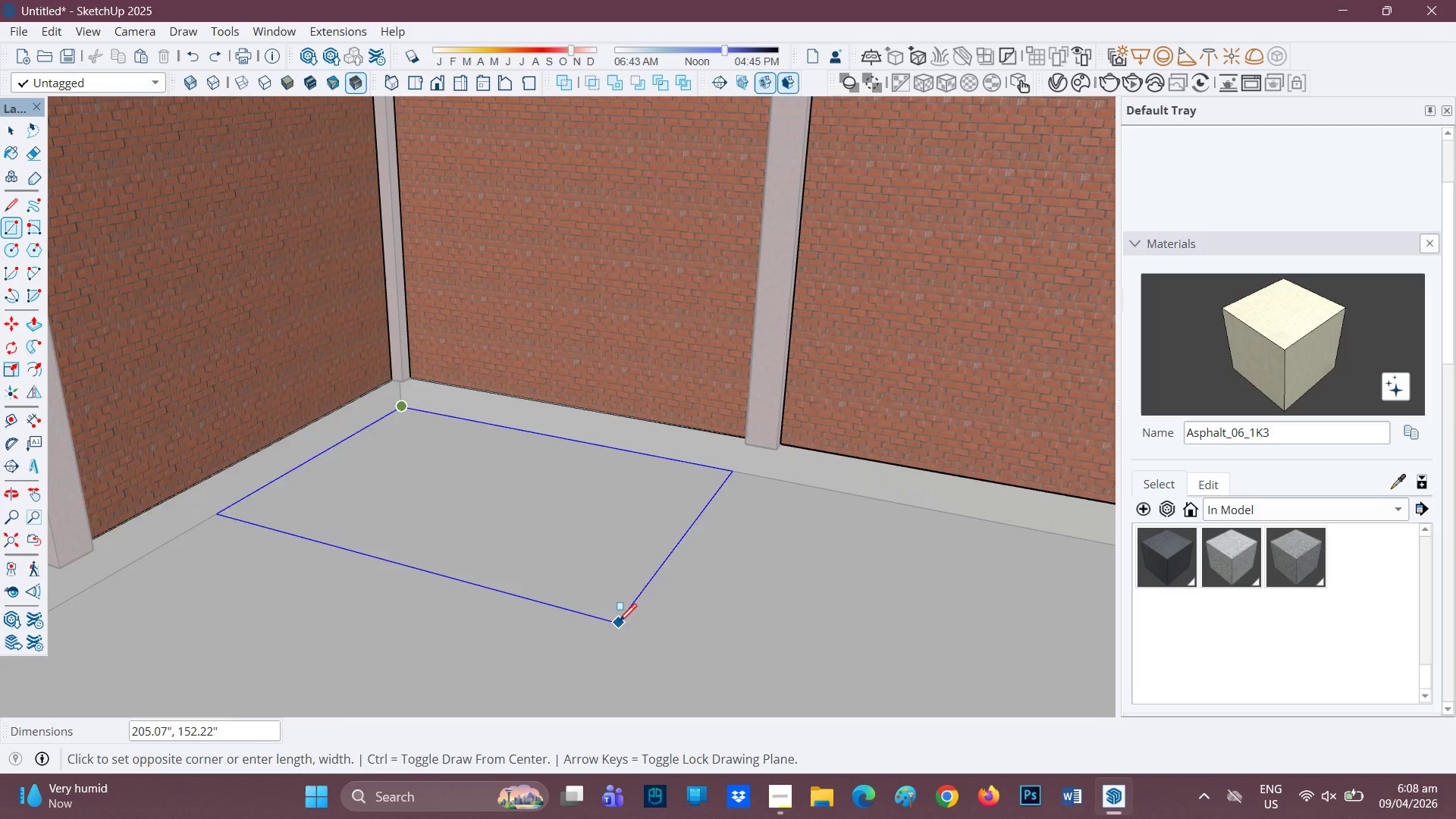 
scroll: coordinate [620, 623], scroll_direction: down, amount: 2.0
 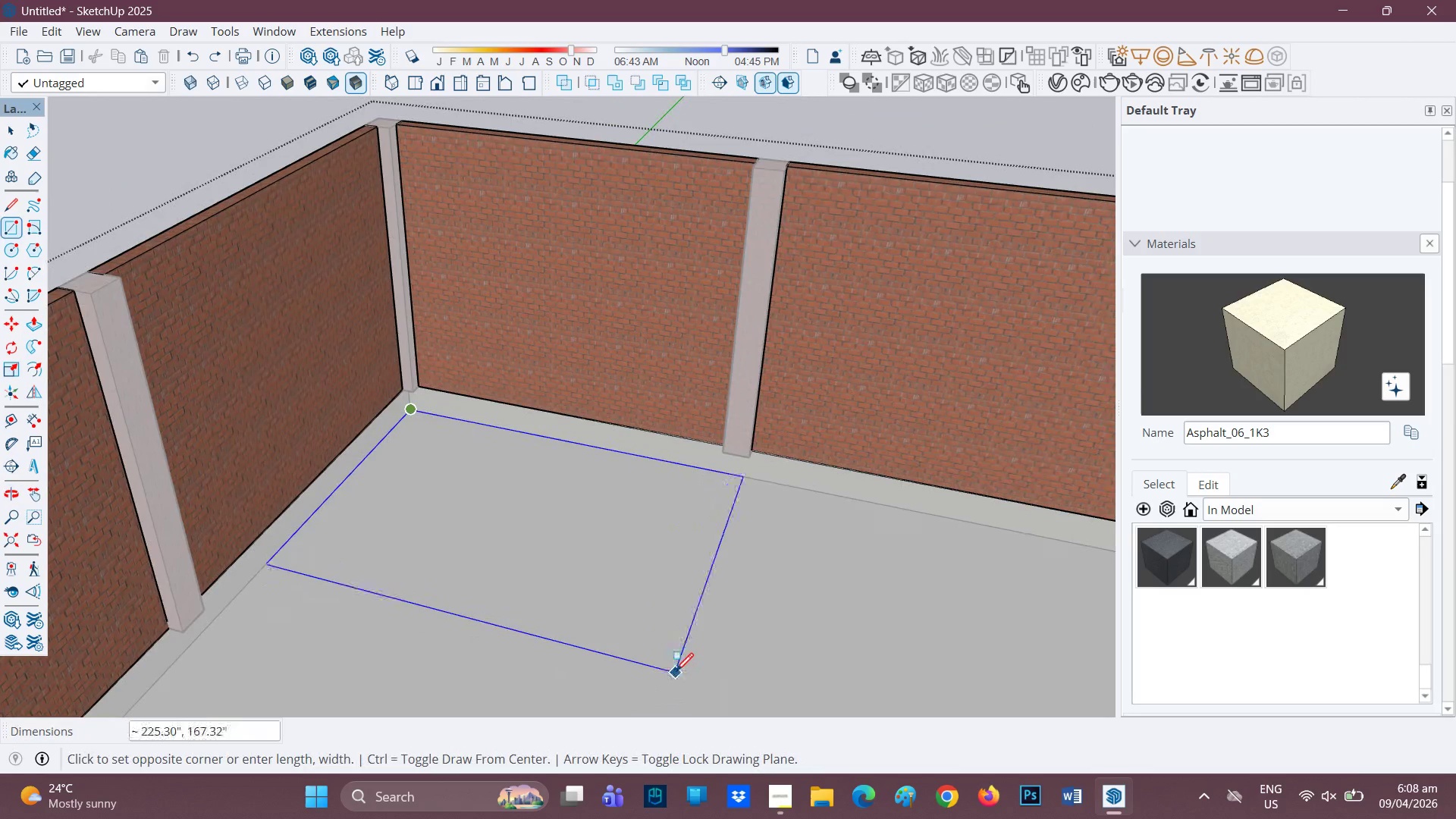 
type(10',5')
 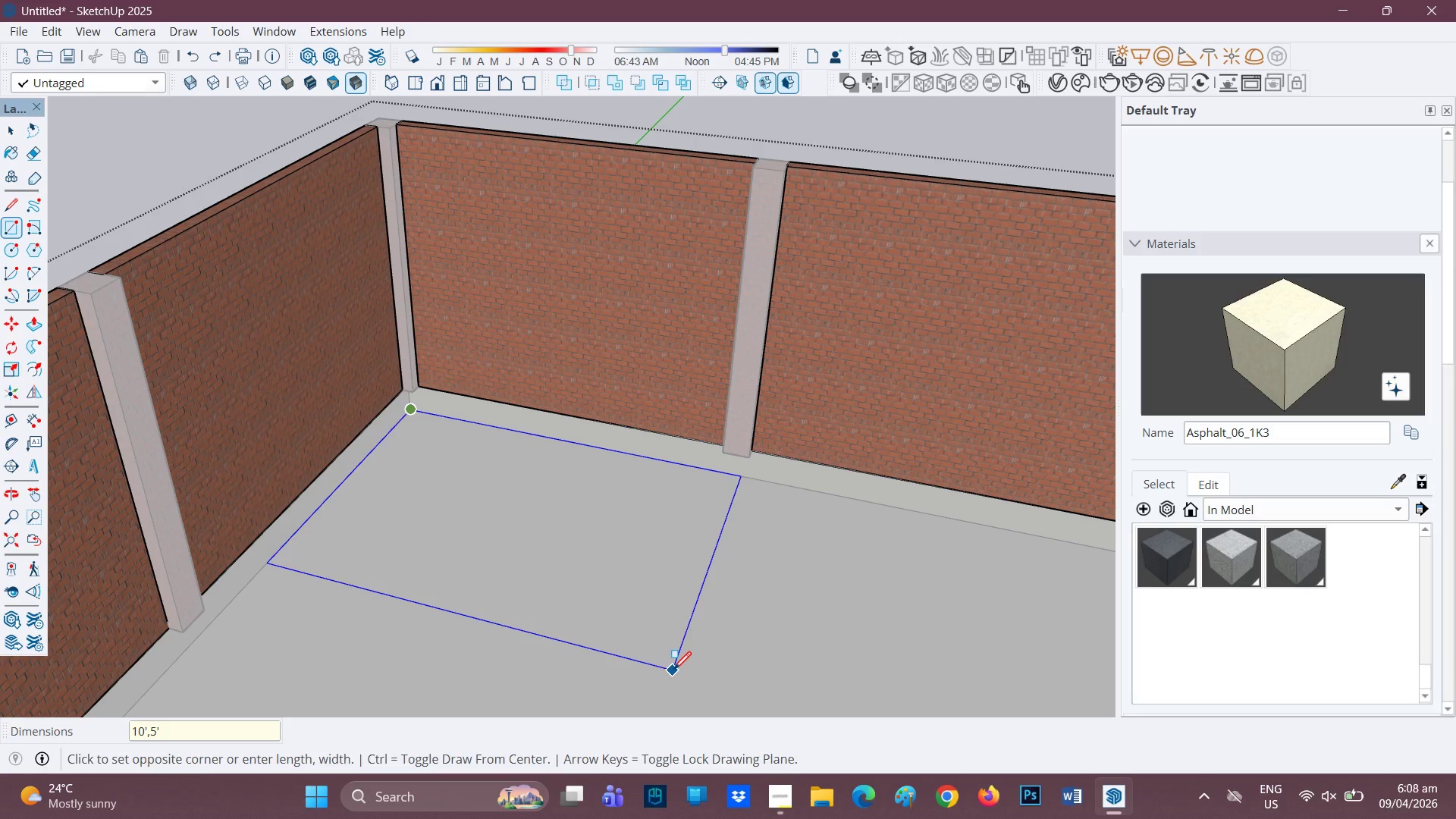 
key(Enter)
 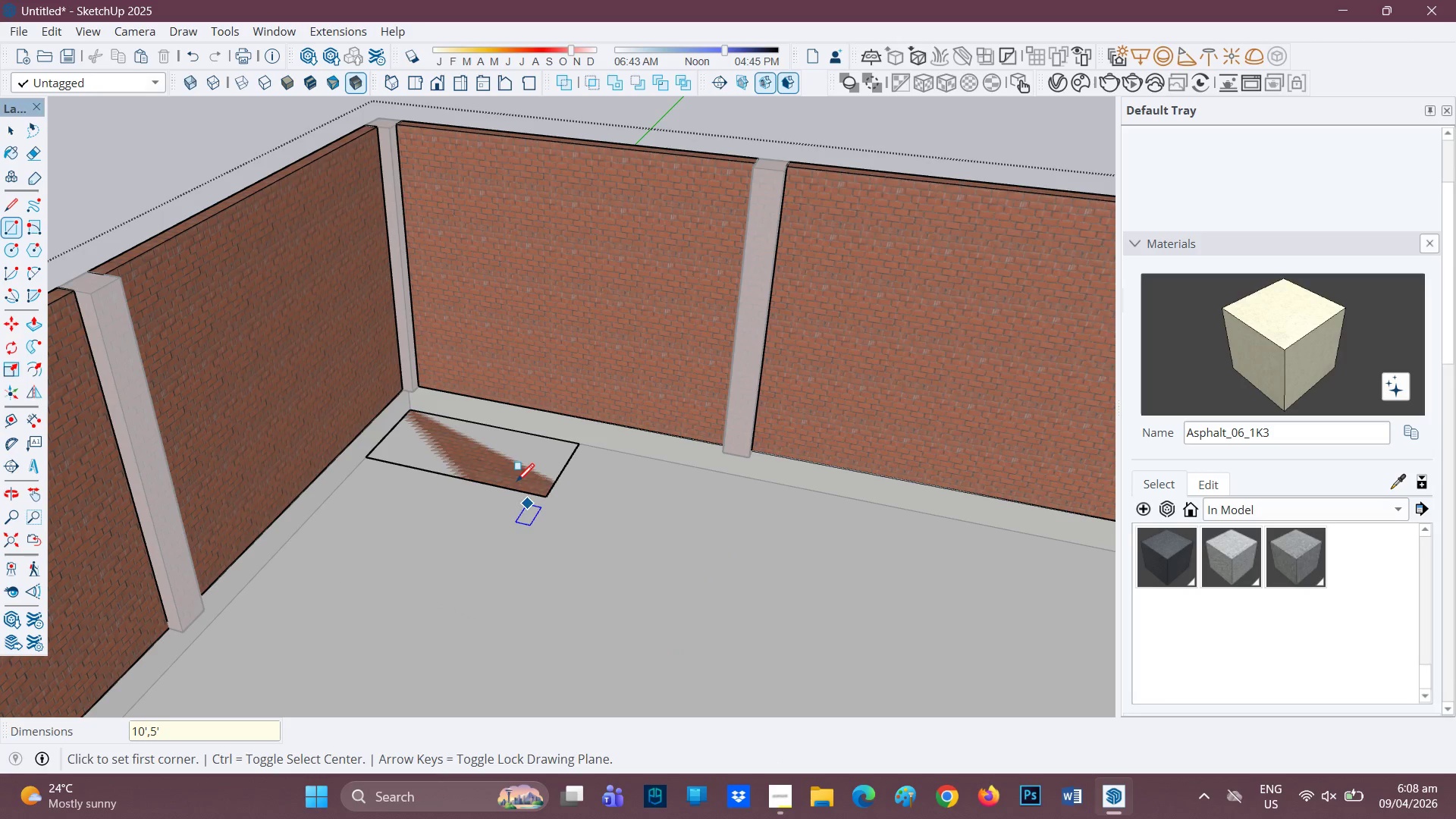 
scroll: coordinate [512, 471], scroll_direction: up, amount: 2.0
 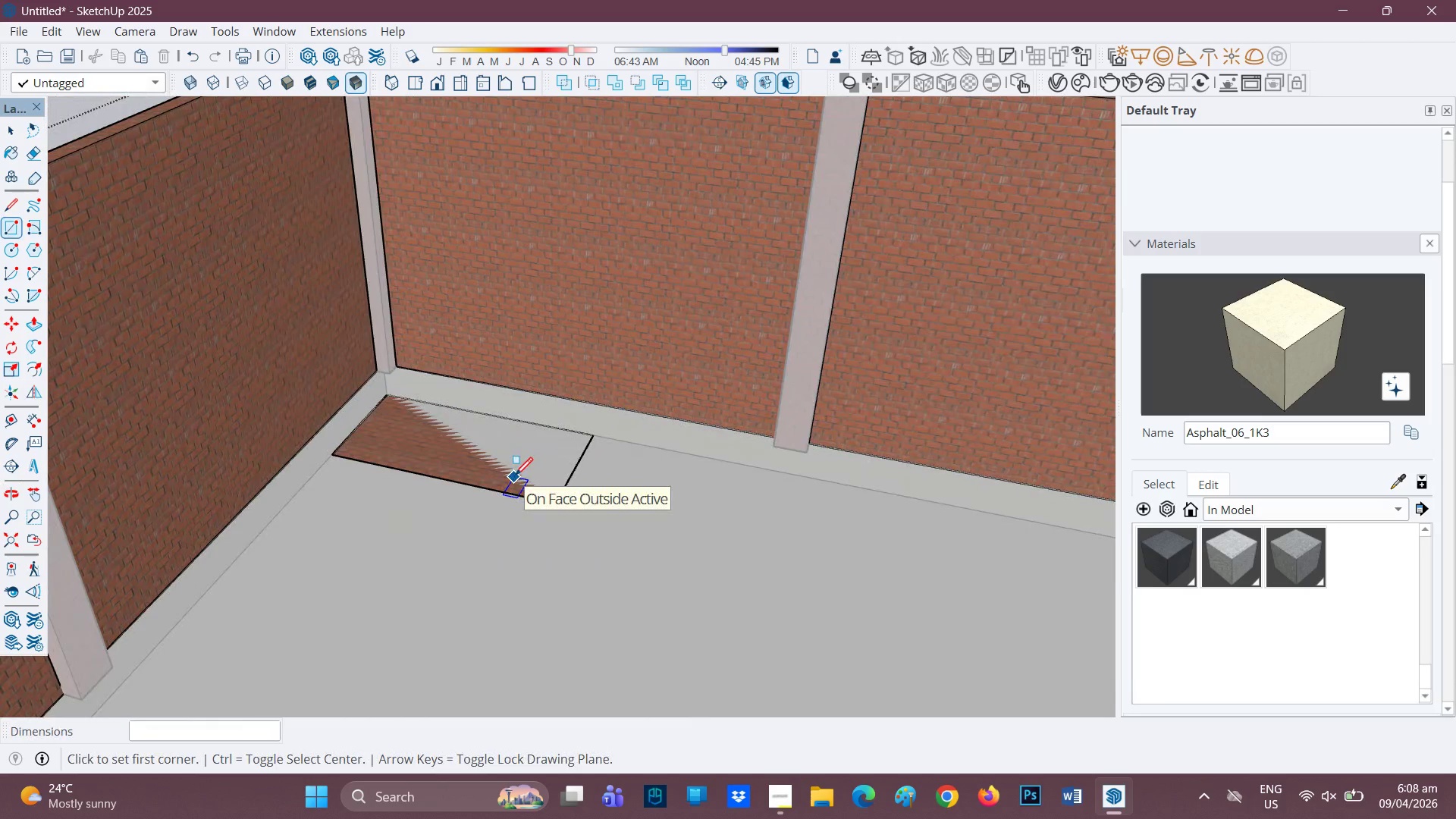 
key(Control+Z)
 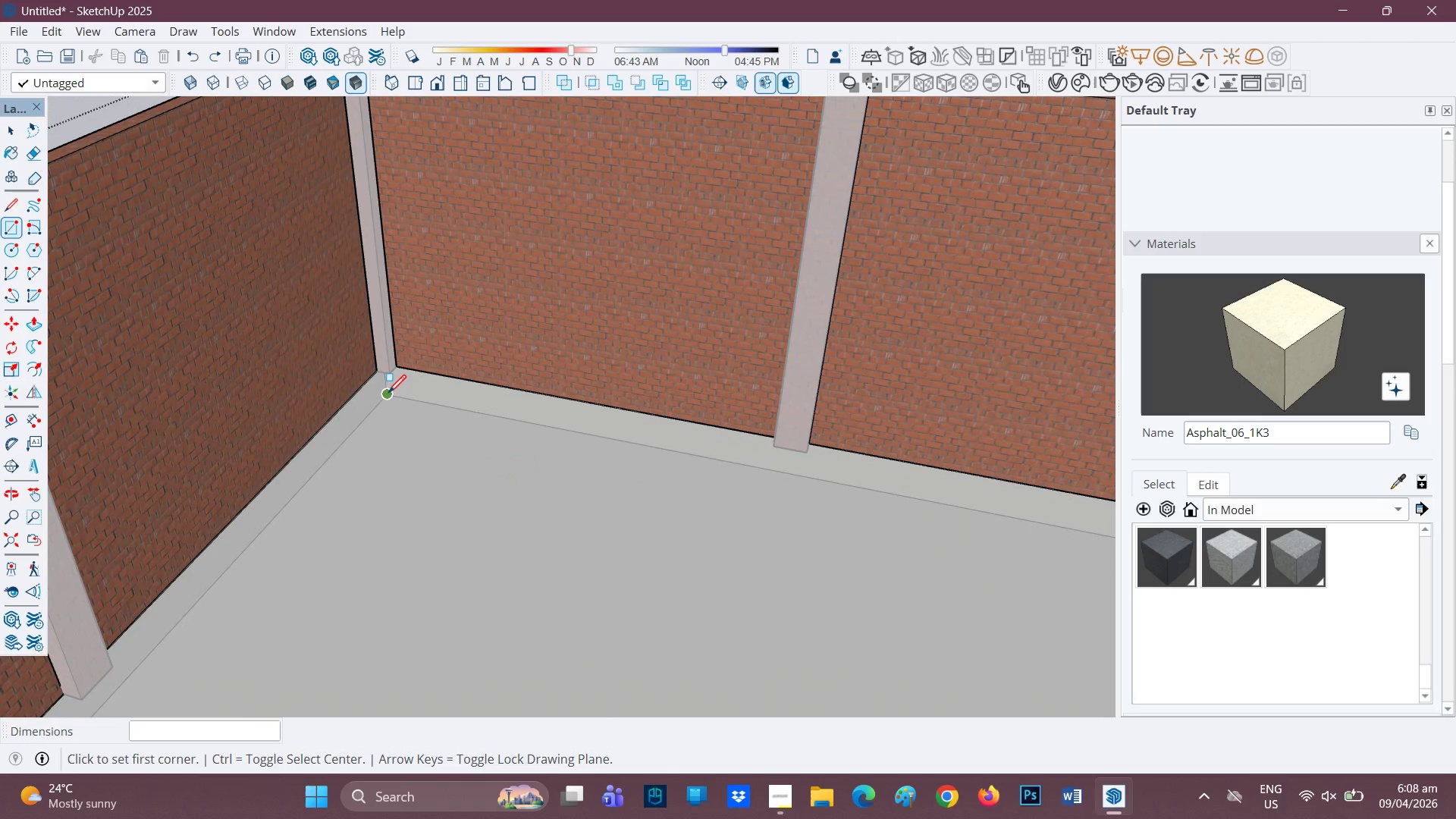 
left_click([391, 394])
 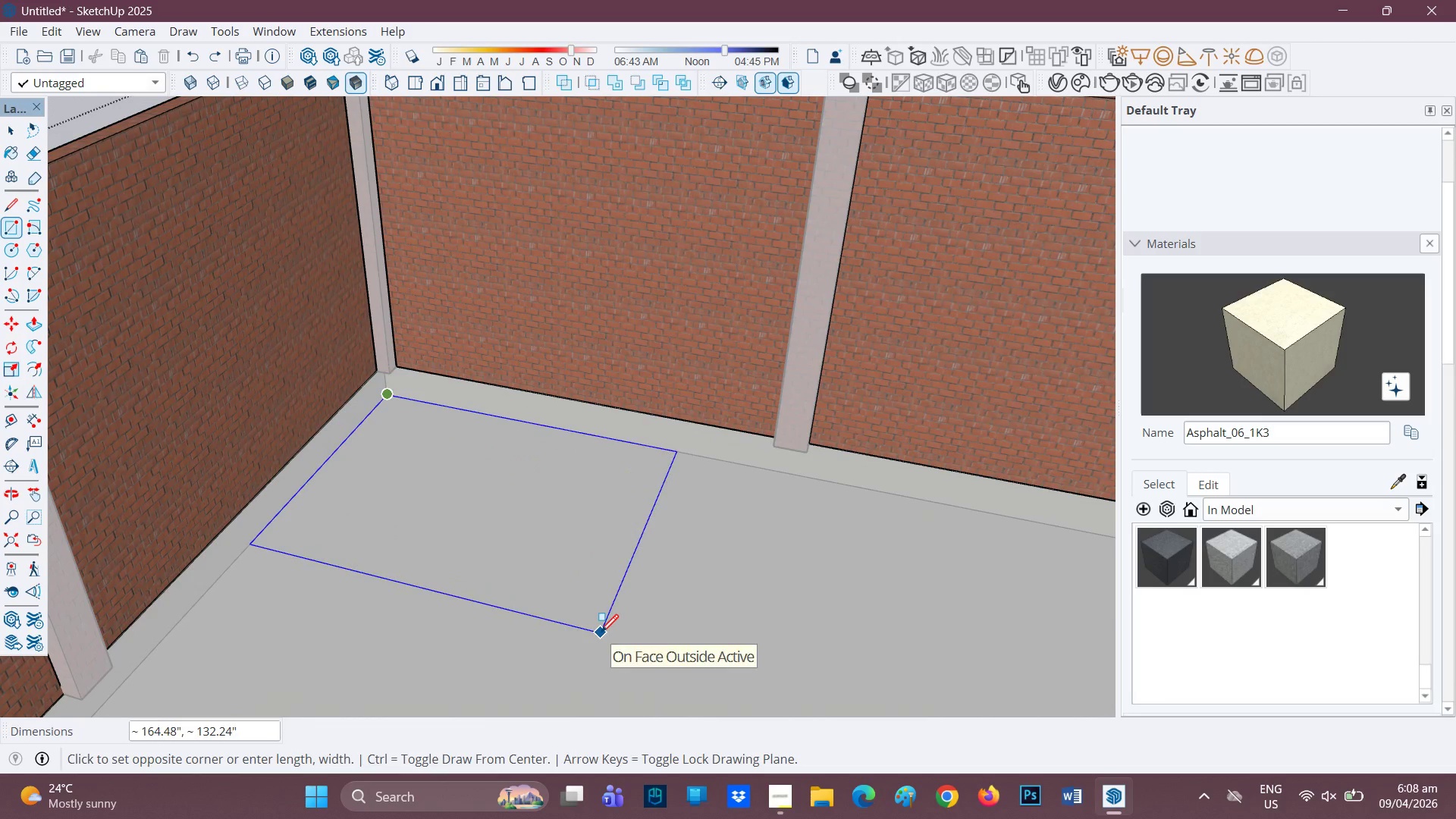 
type(10',5')
 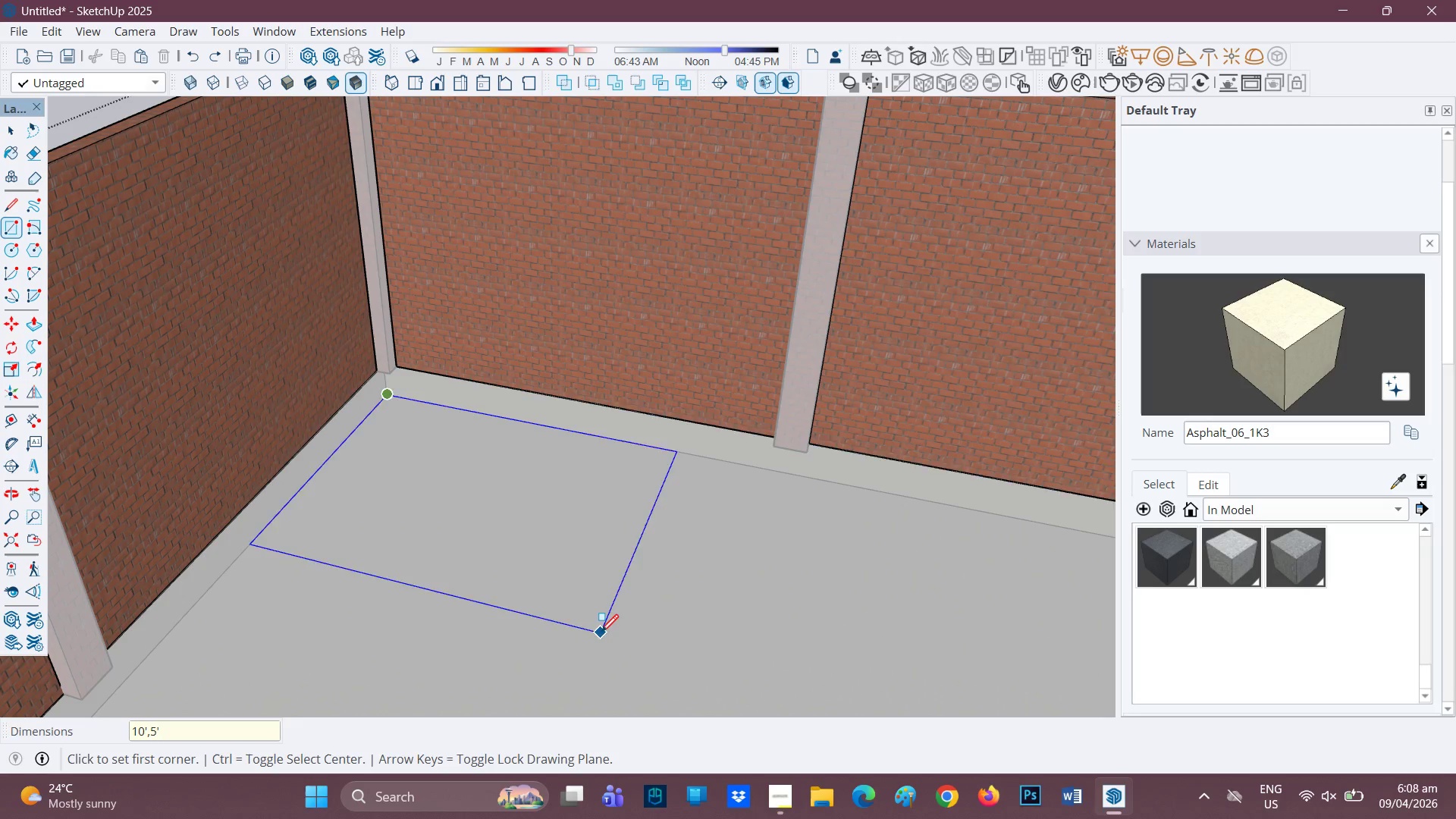 
key(Enter)
 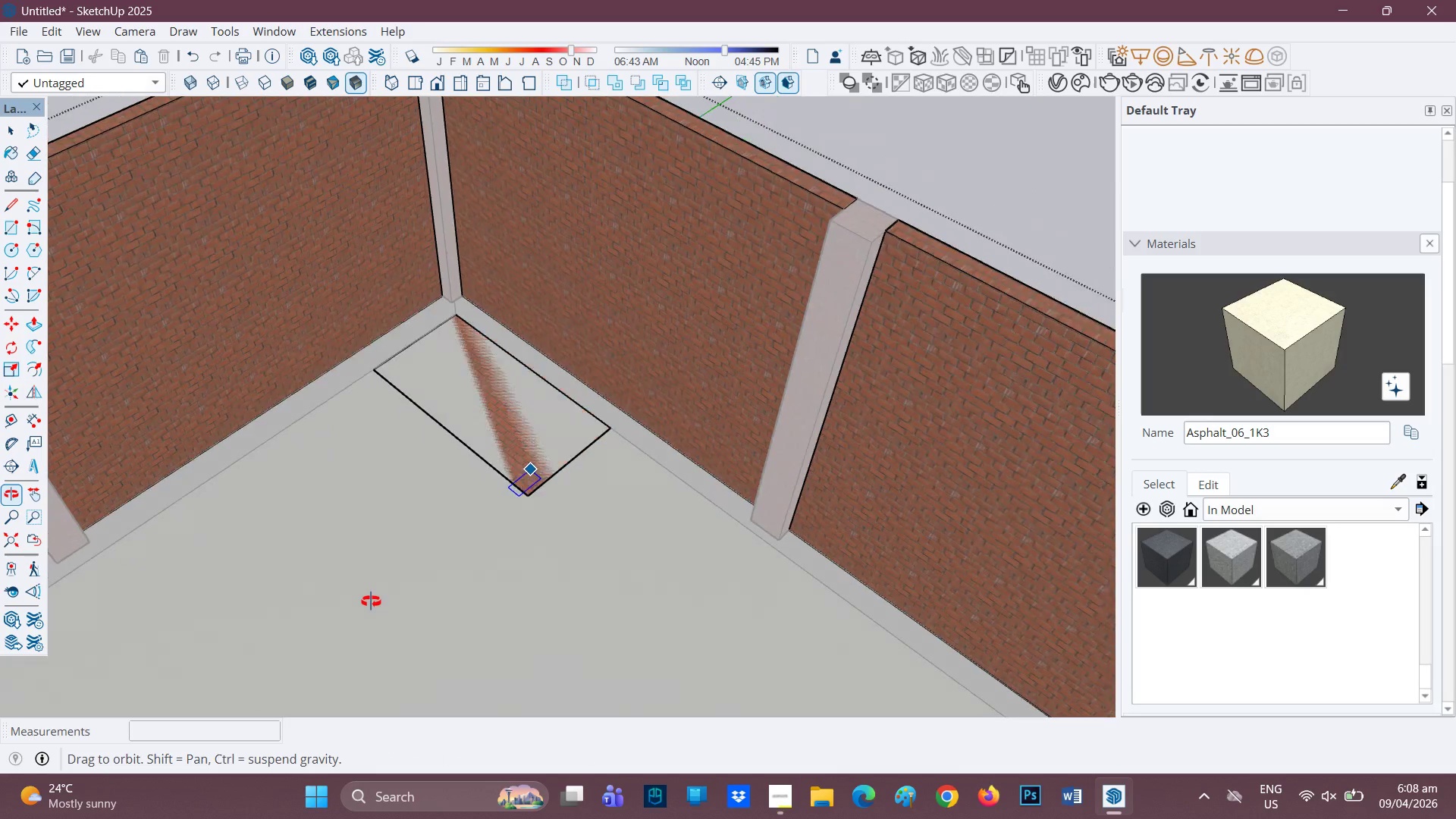 
scroll: coordinate [465, 507], scroll_direction: down, amount: 5.0
 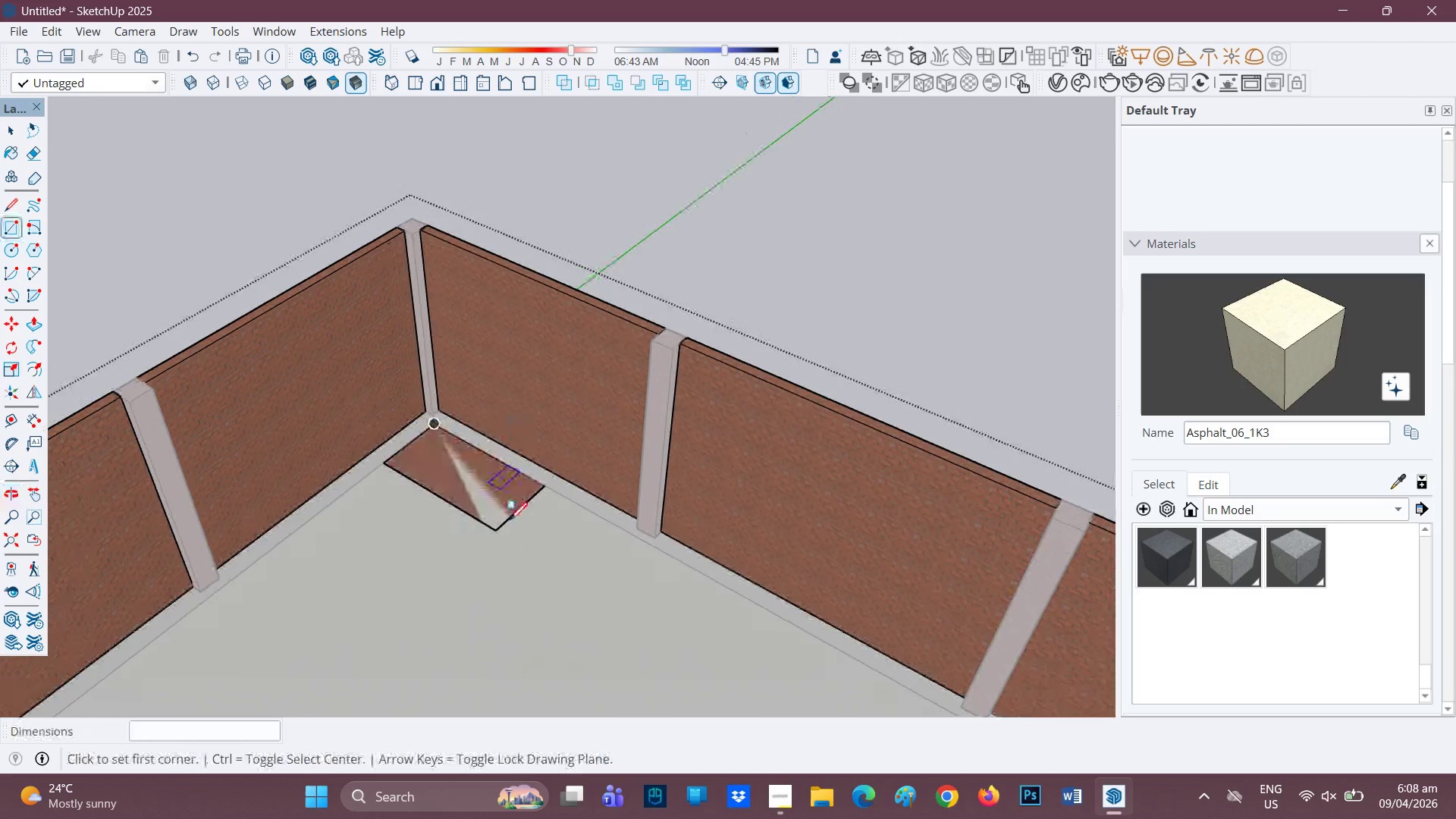 
scroll: coordinate [515, 515], scroll_direction: up, amount: 2.0
 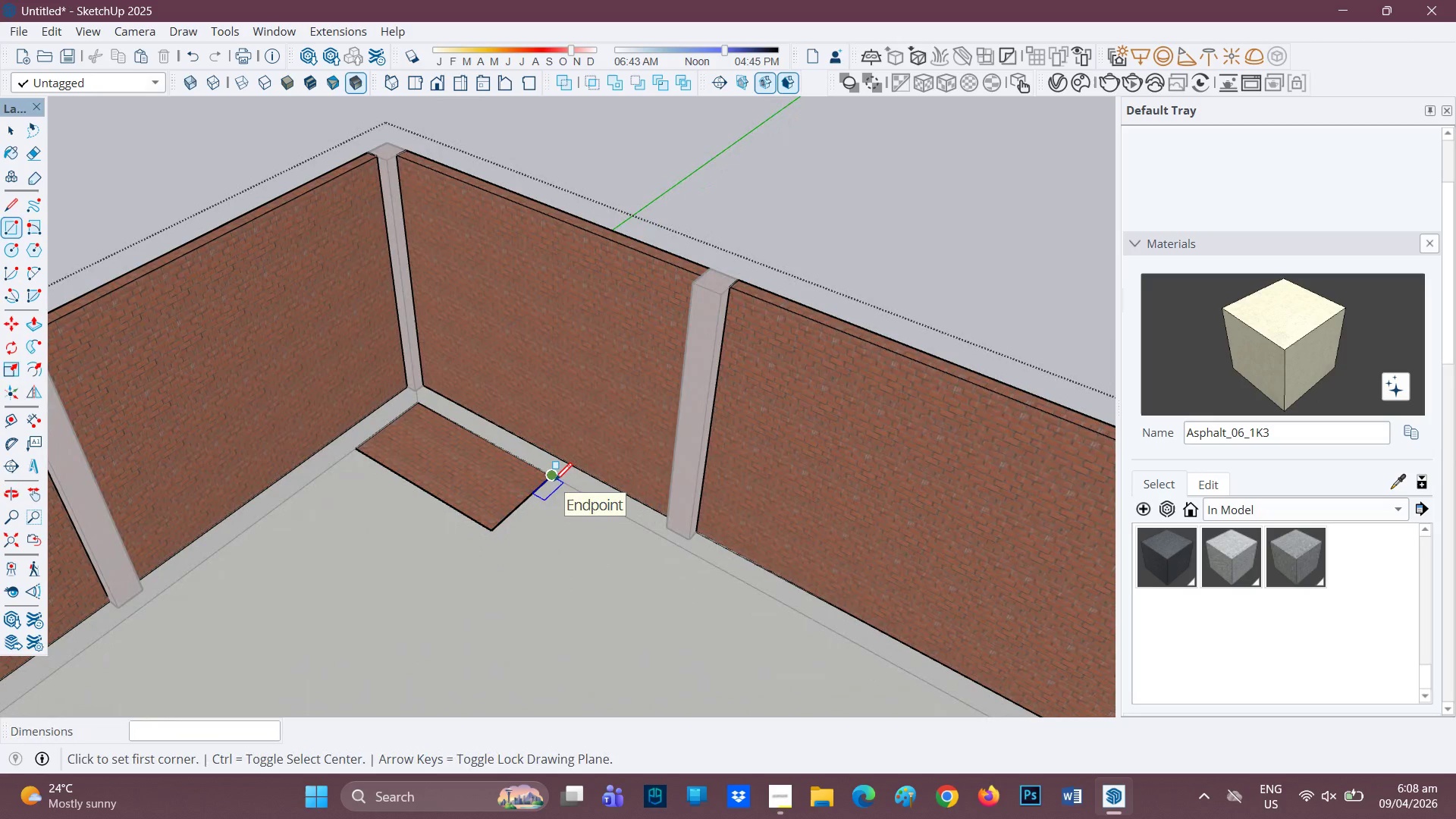 
left_click([554, 482])
 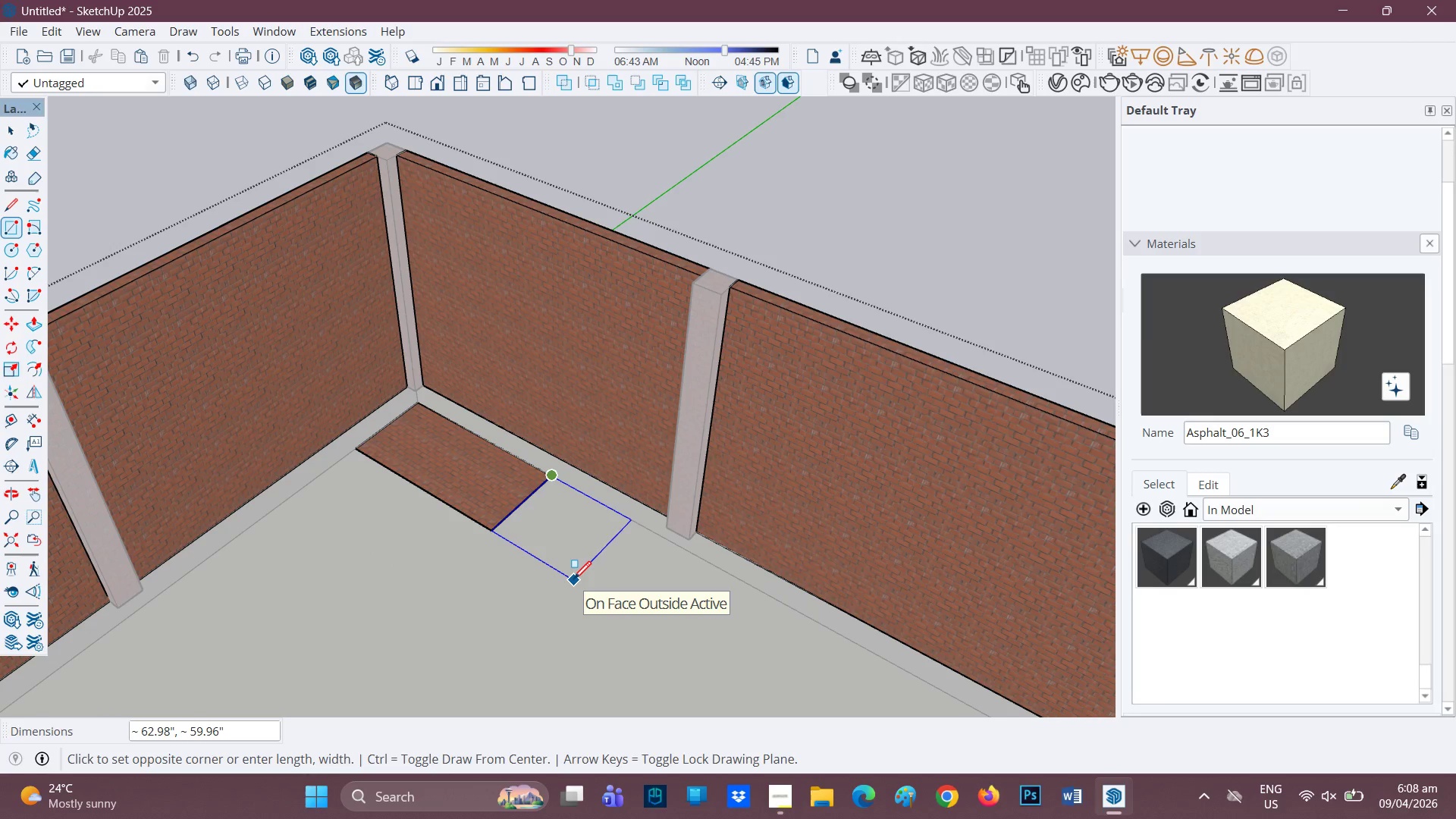 
wait(12.25)
 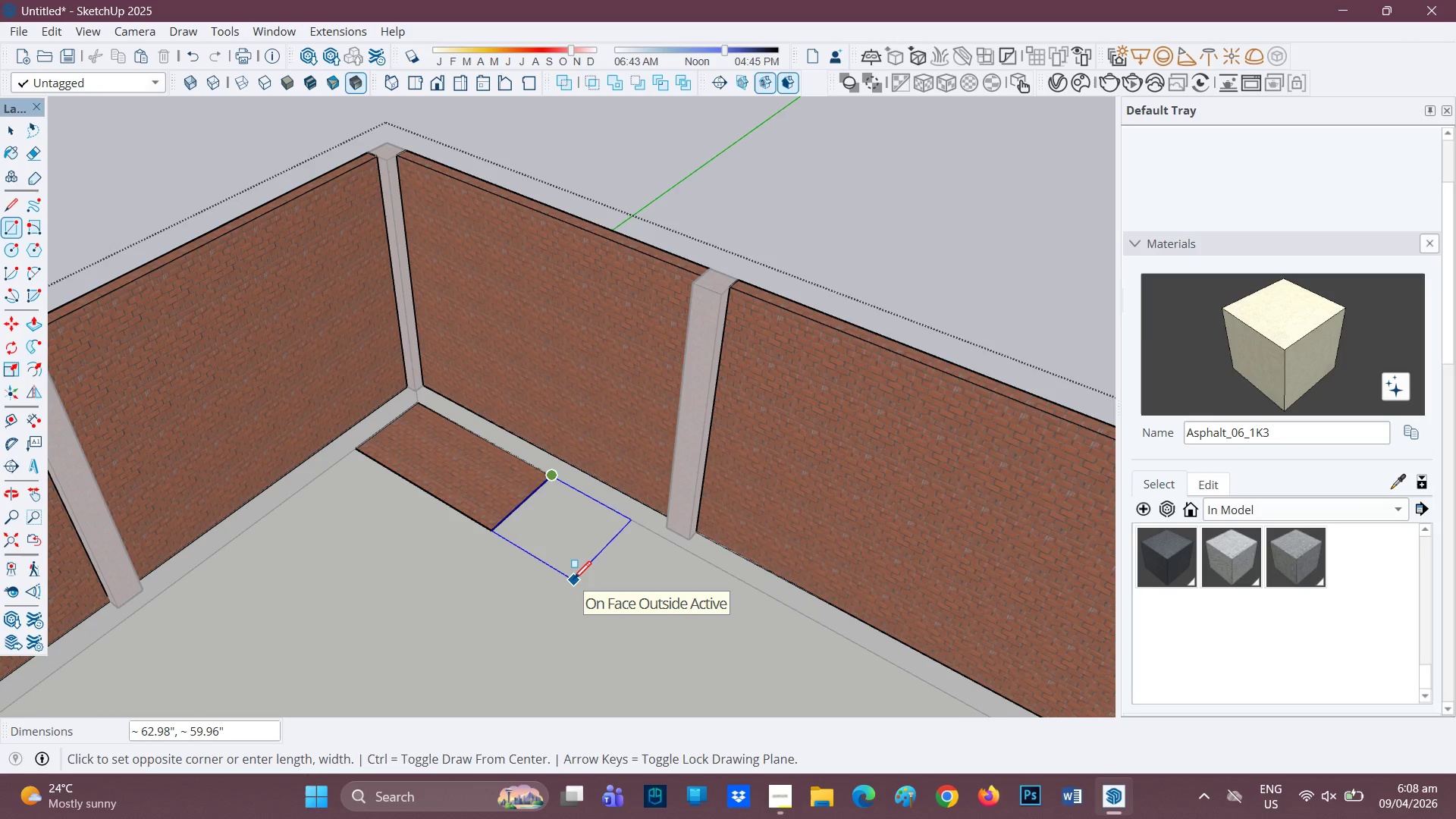 
key(5)
 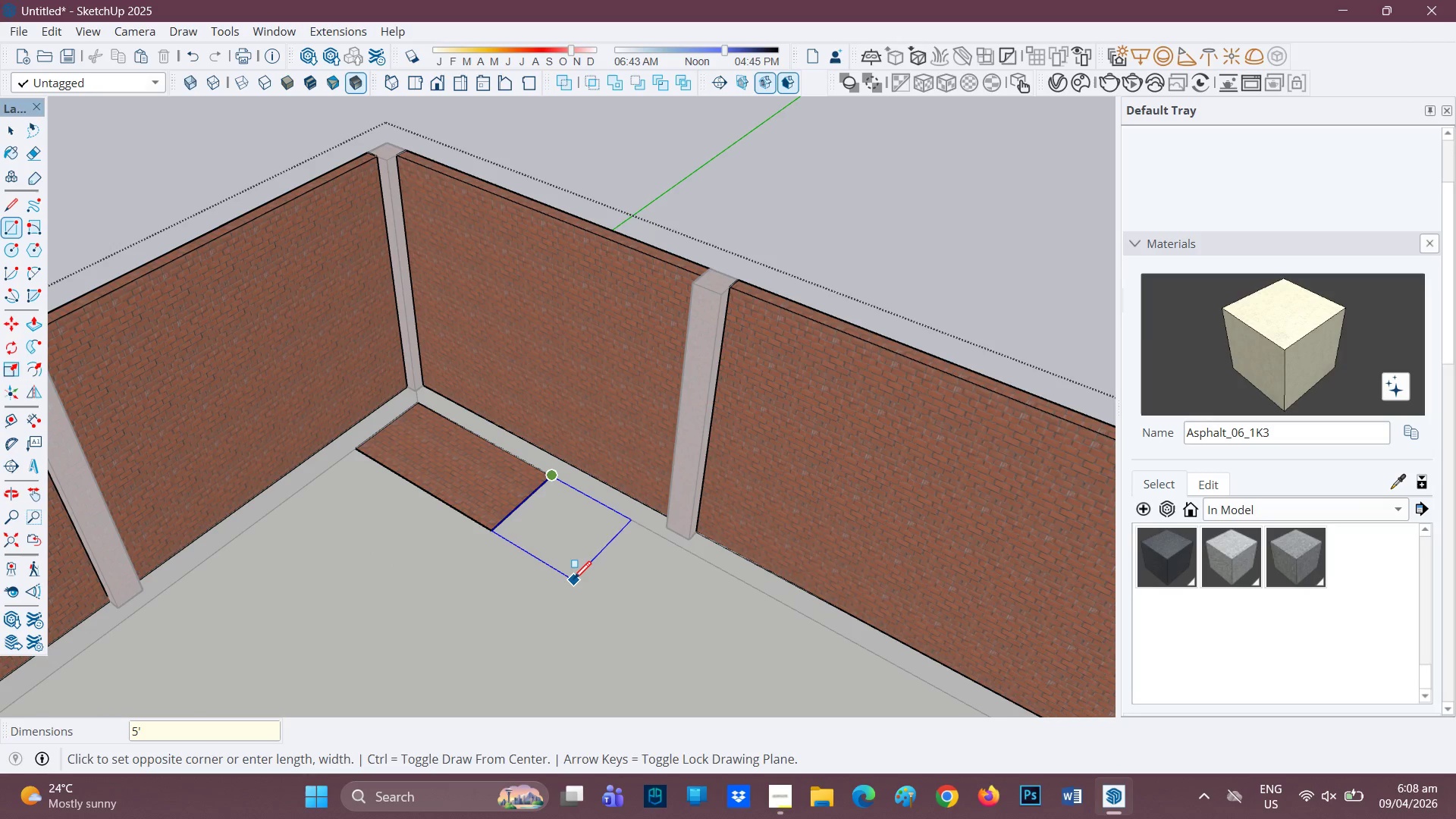 
key(Quote)
 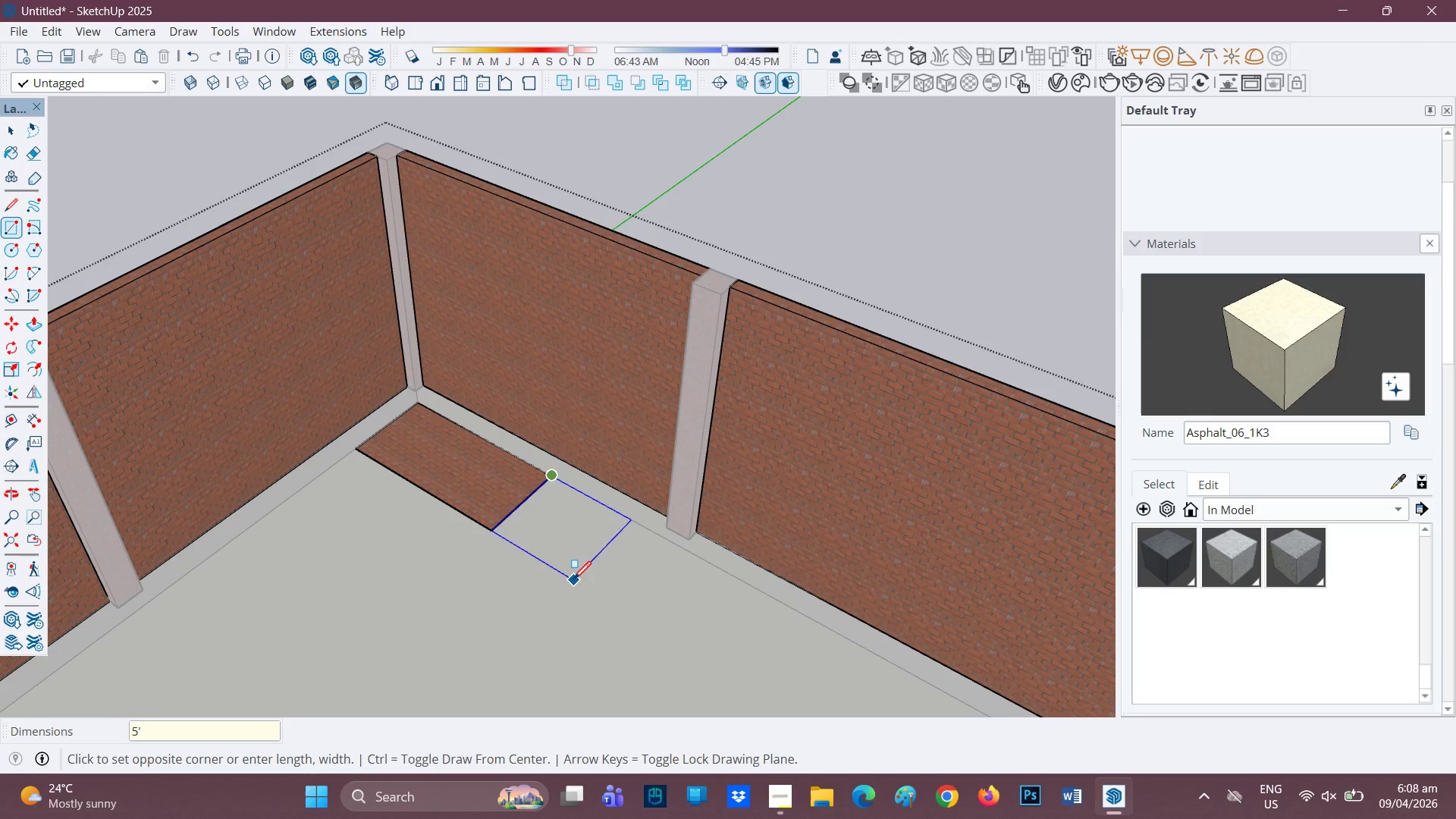 
key(5)
 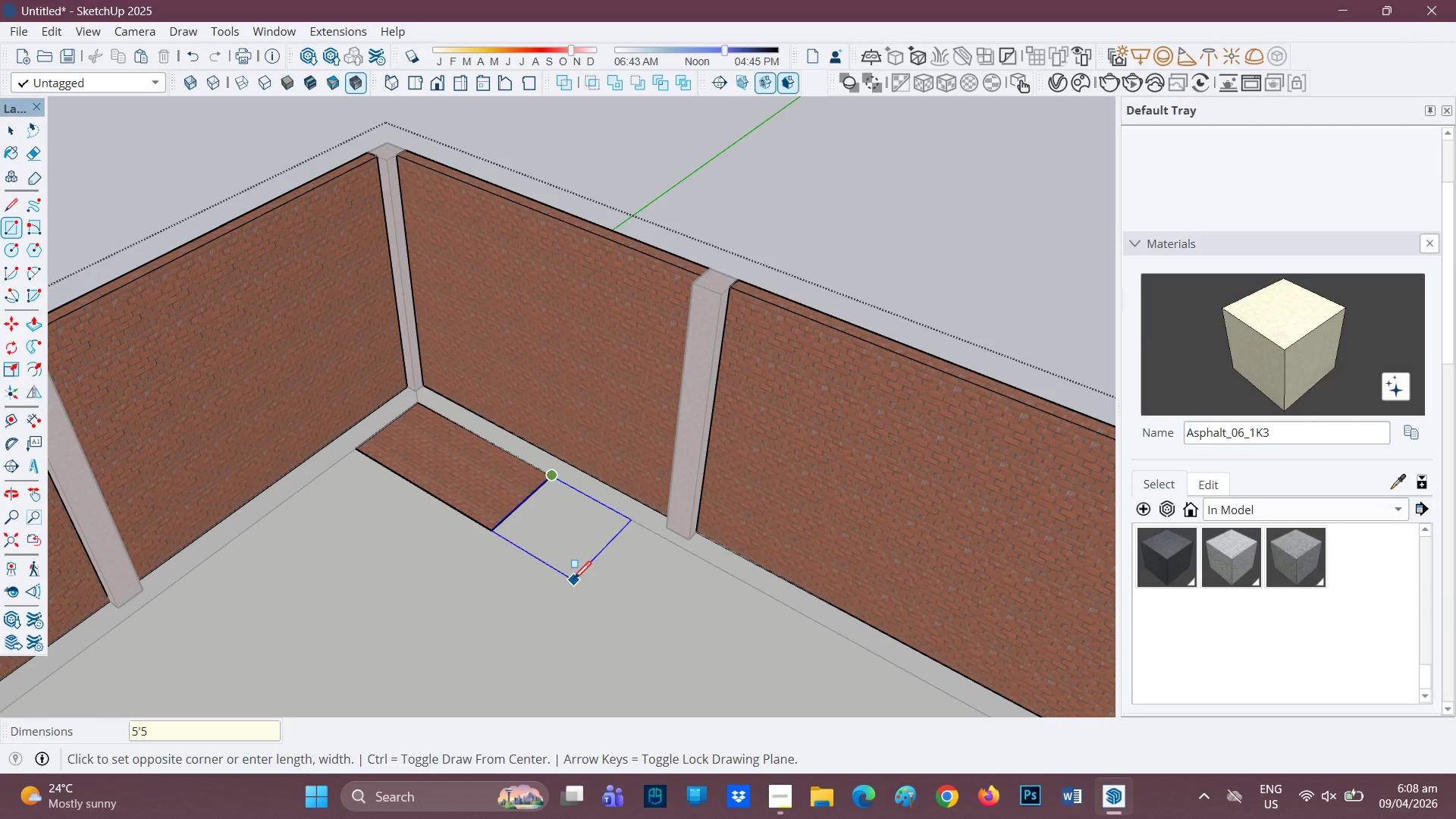 
key(Enter)
 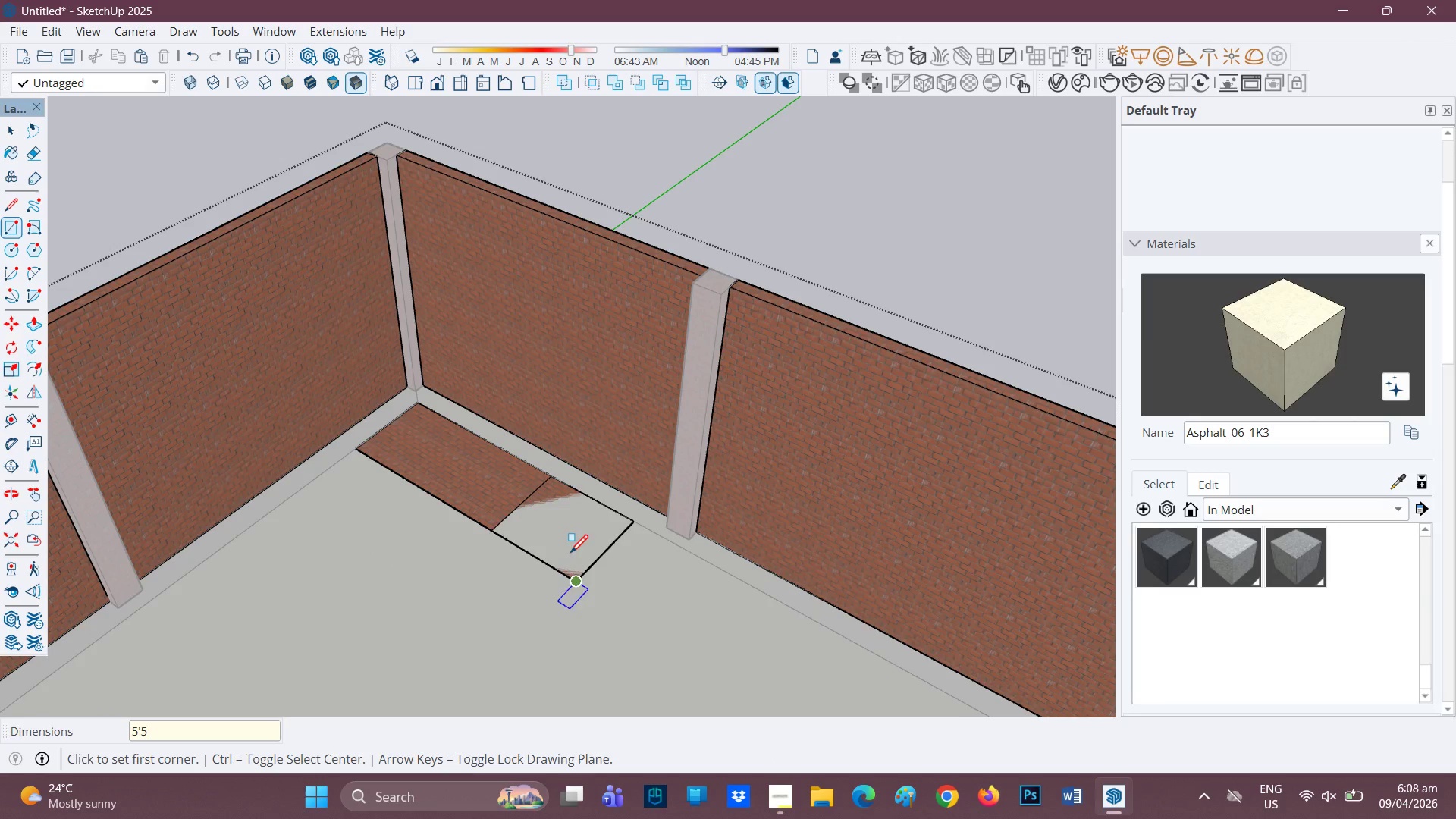 
scroll: coordinate [570, 537], scroll_direction: down, amount: 1.0
 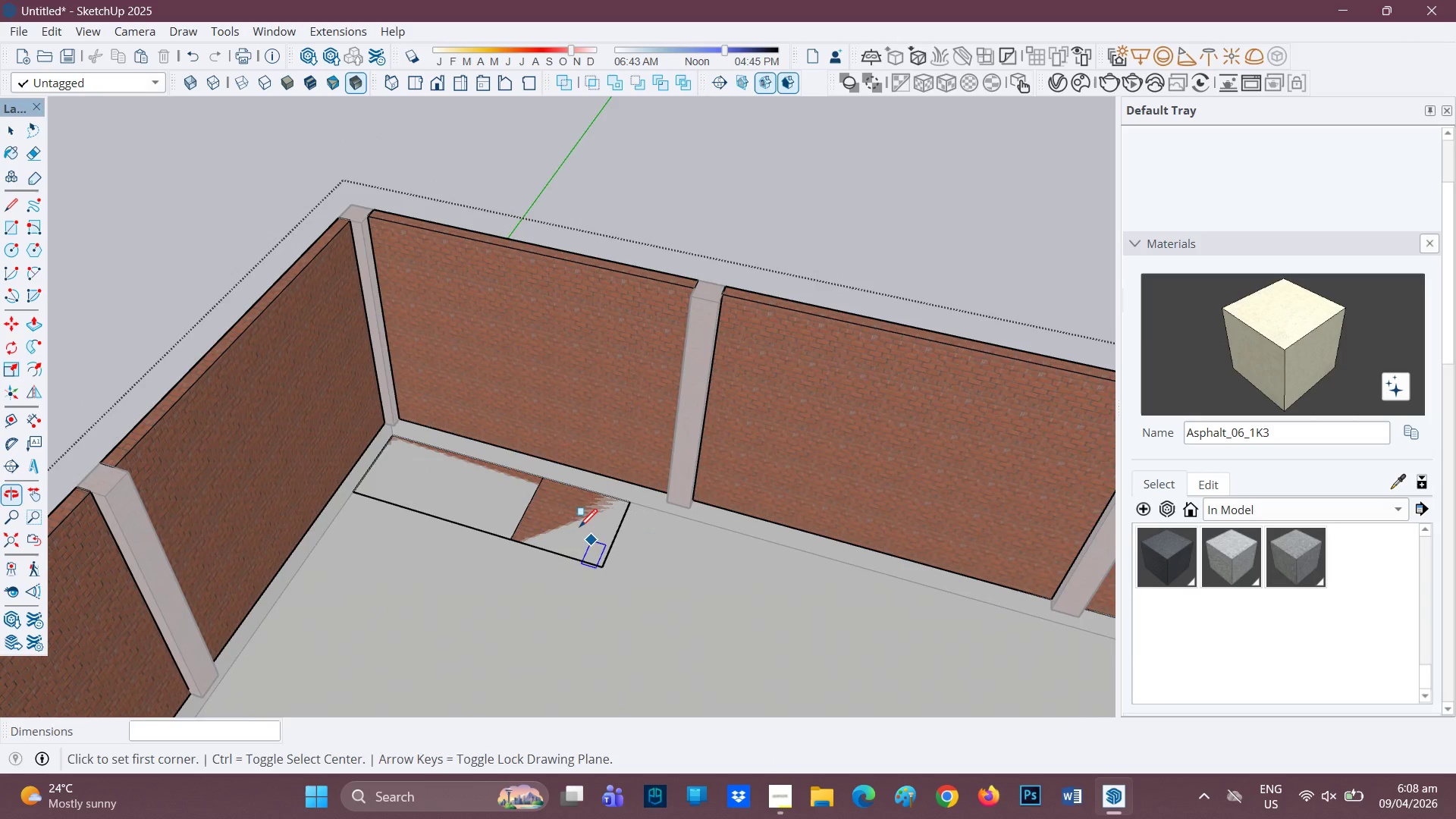 
scroll: coordinate [568, 506], scroll_direction: up, amount: 1.0
 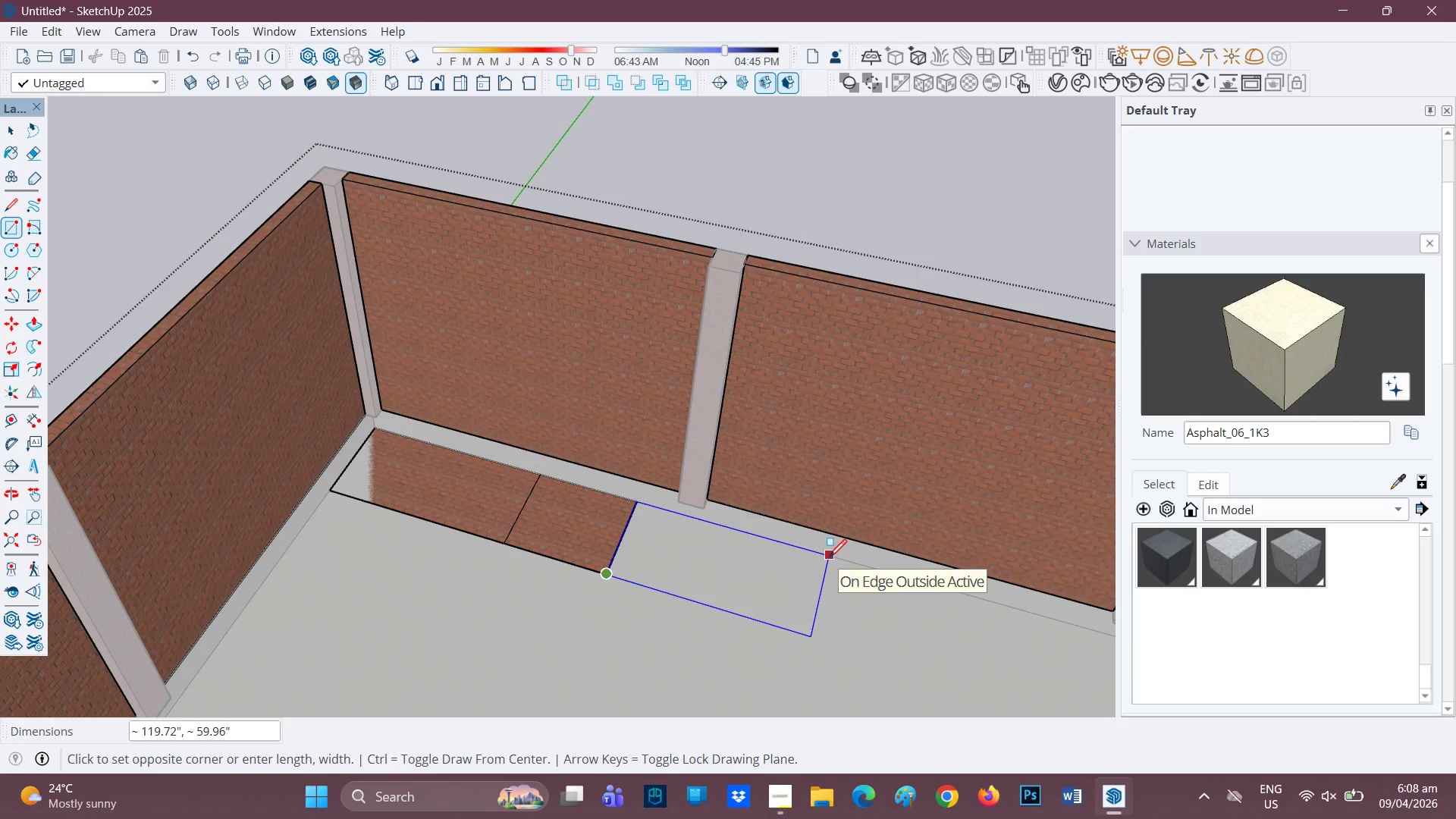 
wait(5.61)
 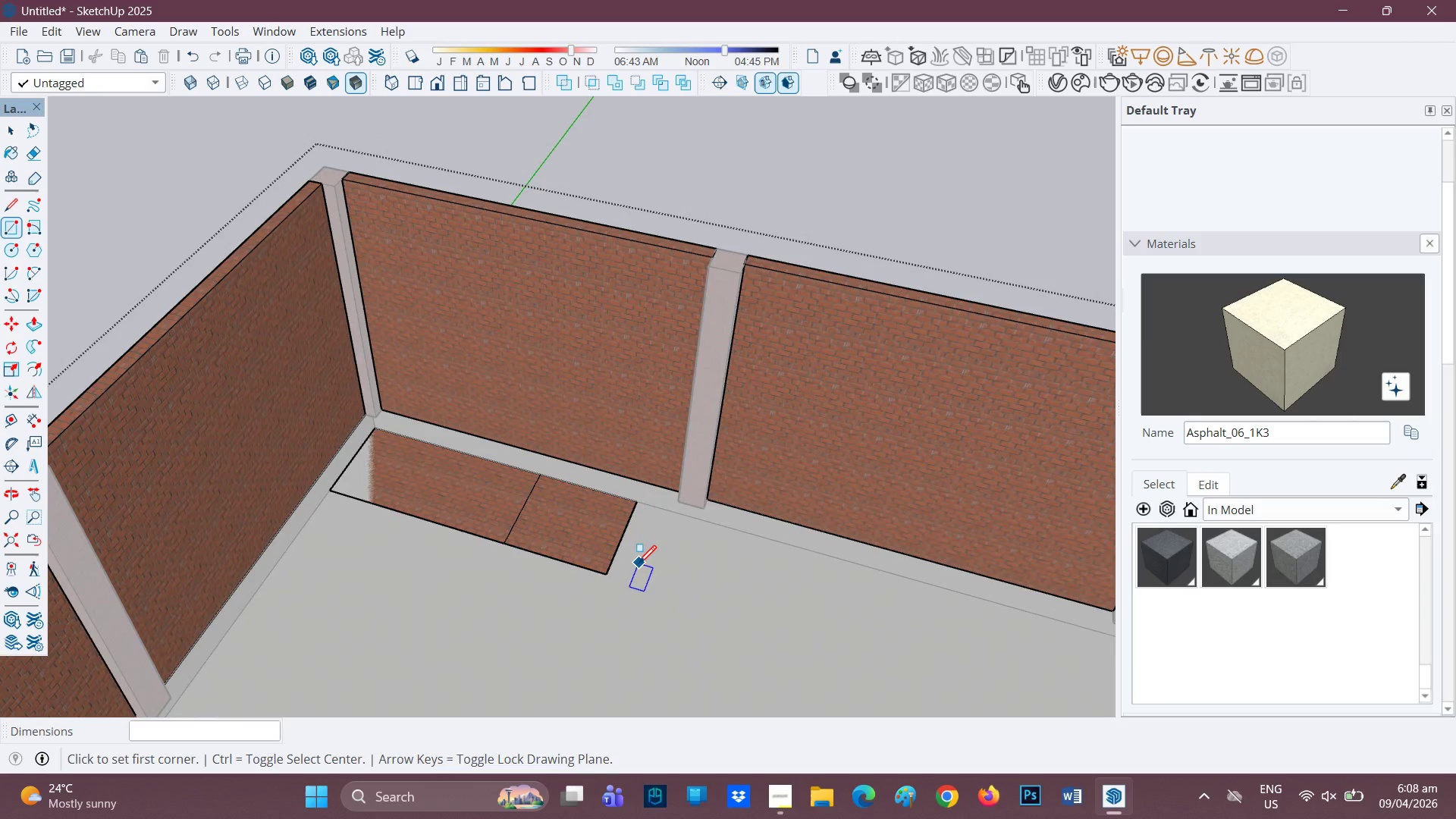 
key(7)
 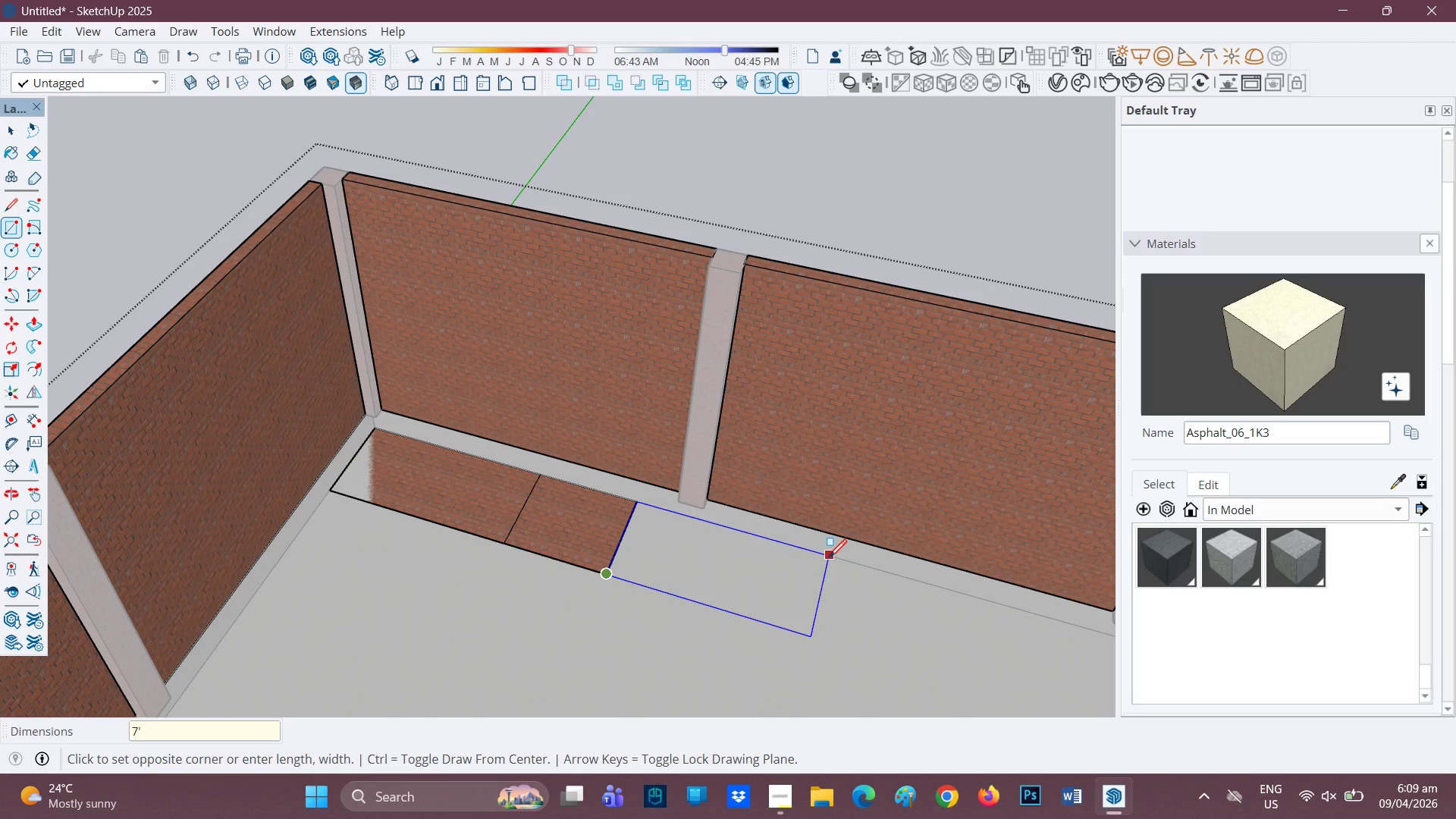 
key(Quote)
 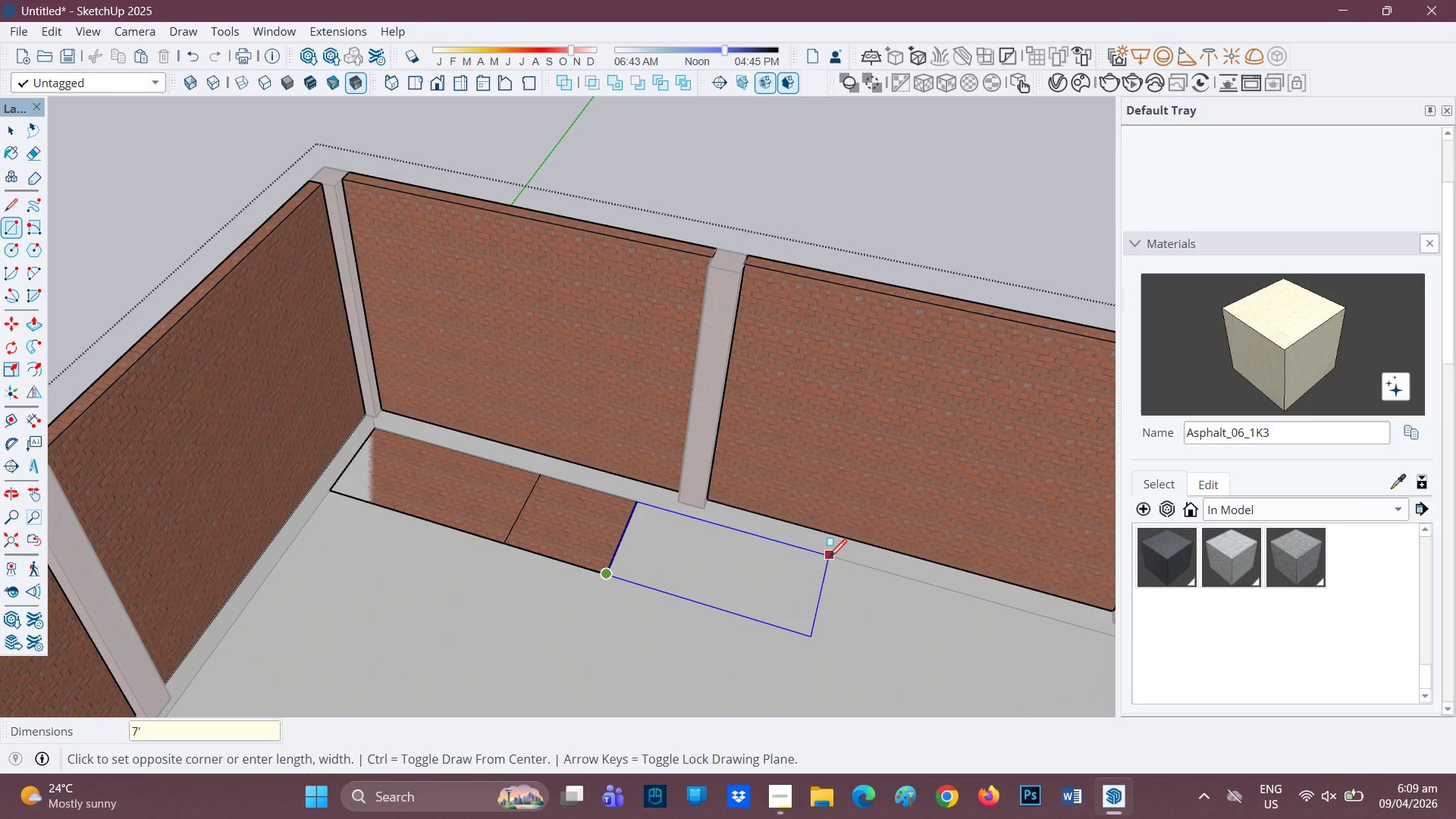 
key(Period)
 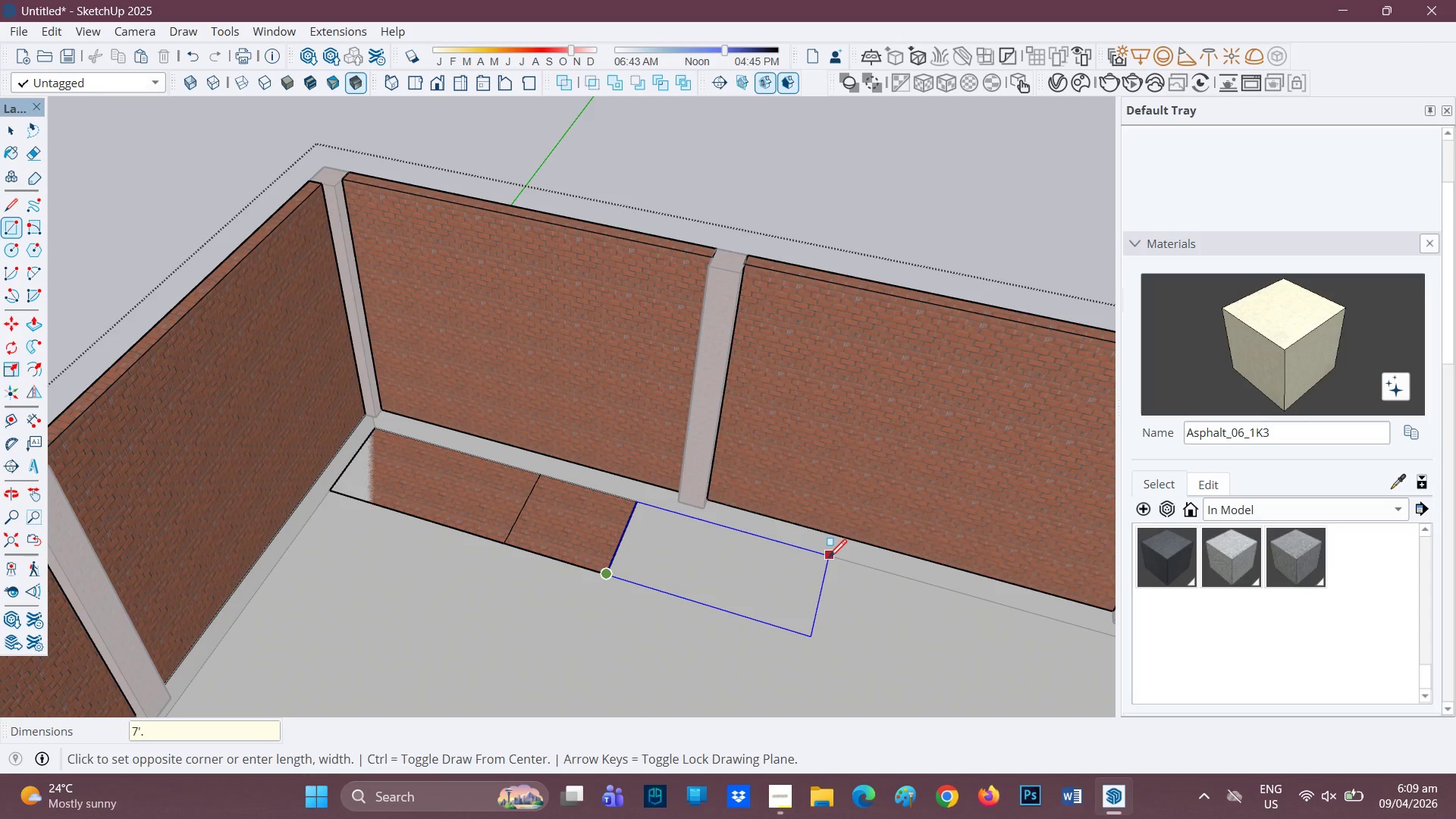 
key(5)
 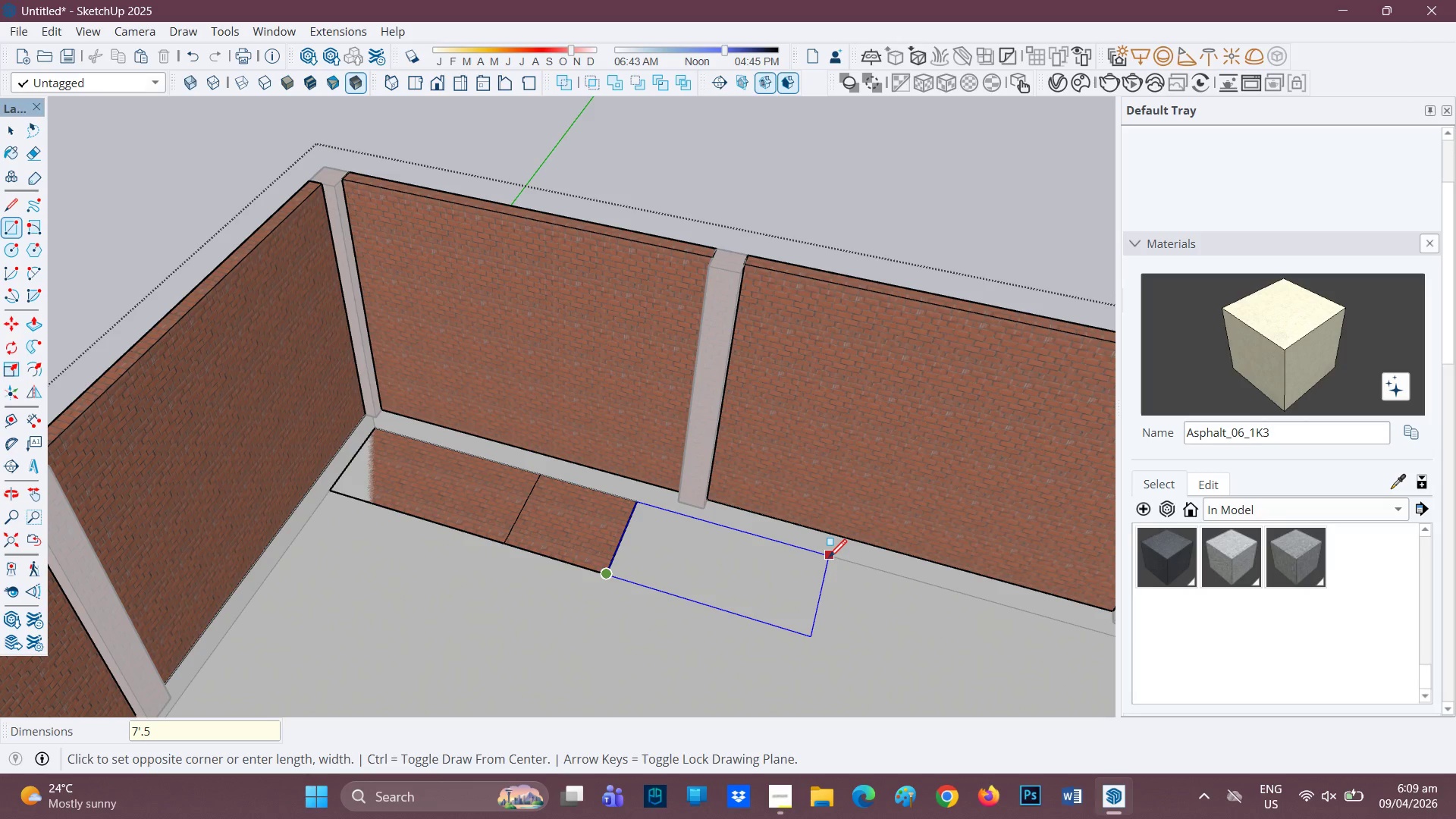 
key(Comma)
 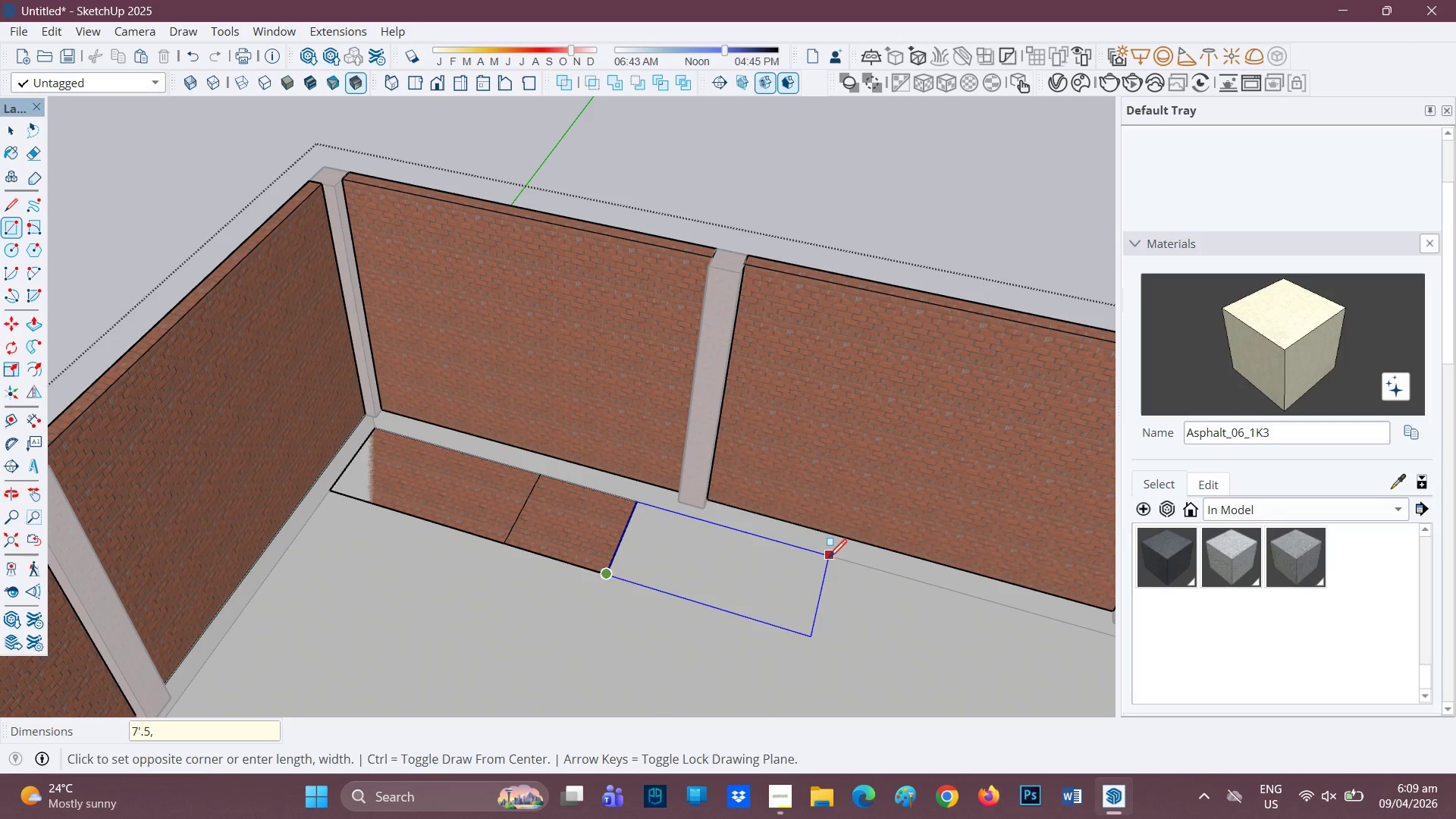 
key(Enter)
 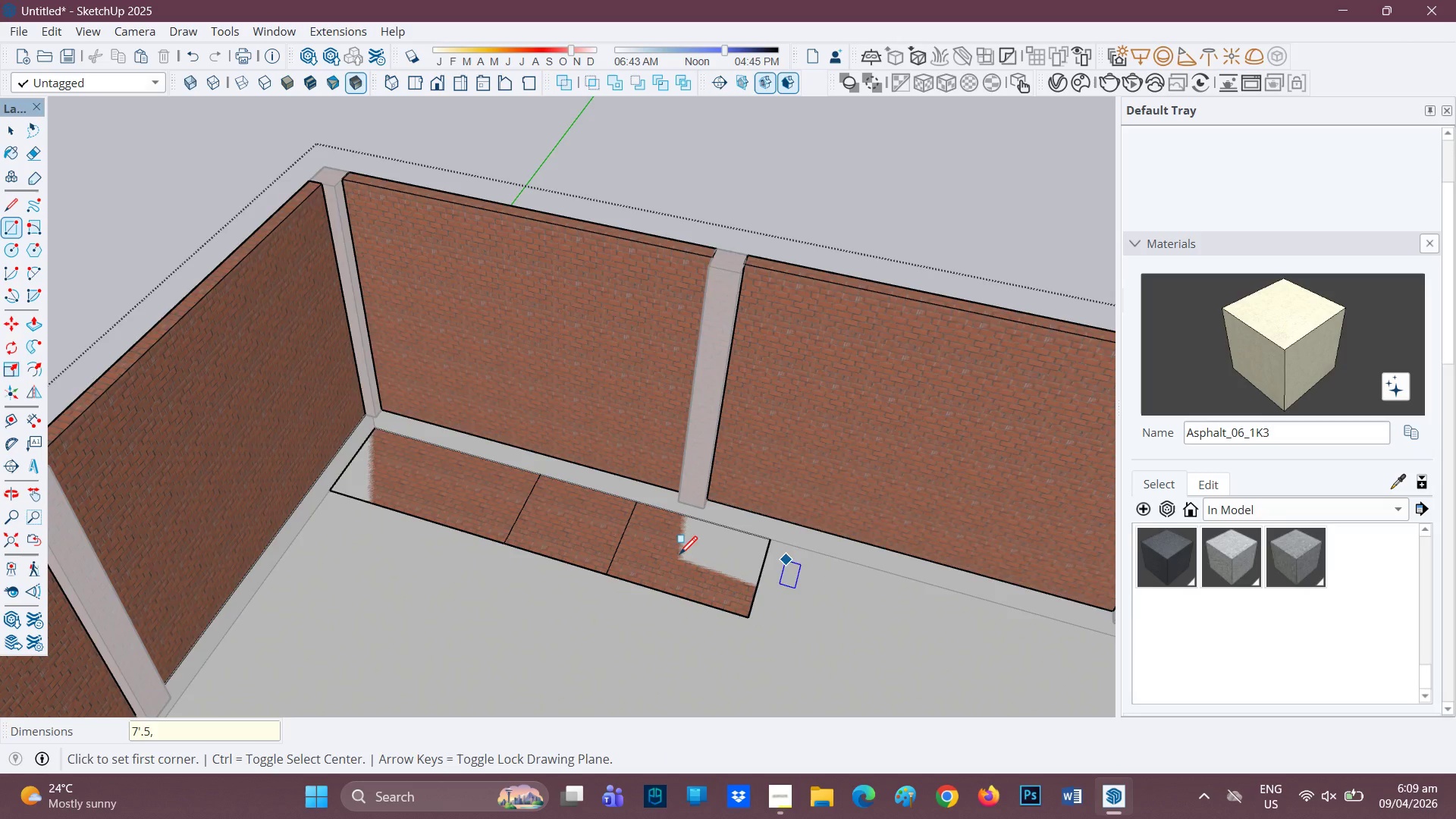 
scroll: coordinate [640, 553], scroll_direction: down, amount: 2.0
 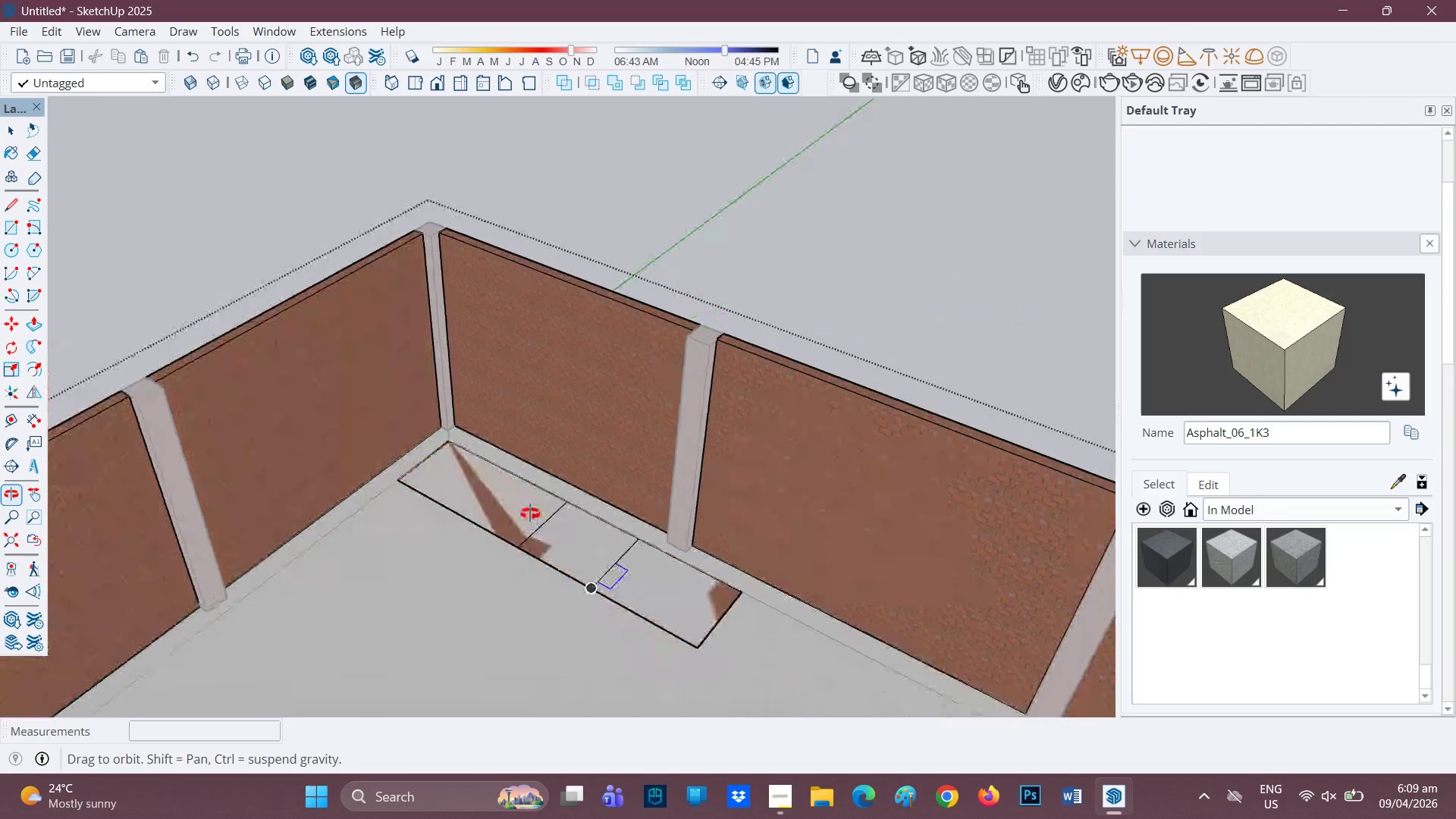 
scroll: coordinate [411, 493], scroll_direction: up, amount: 4.0
 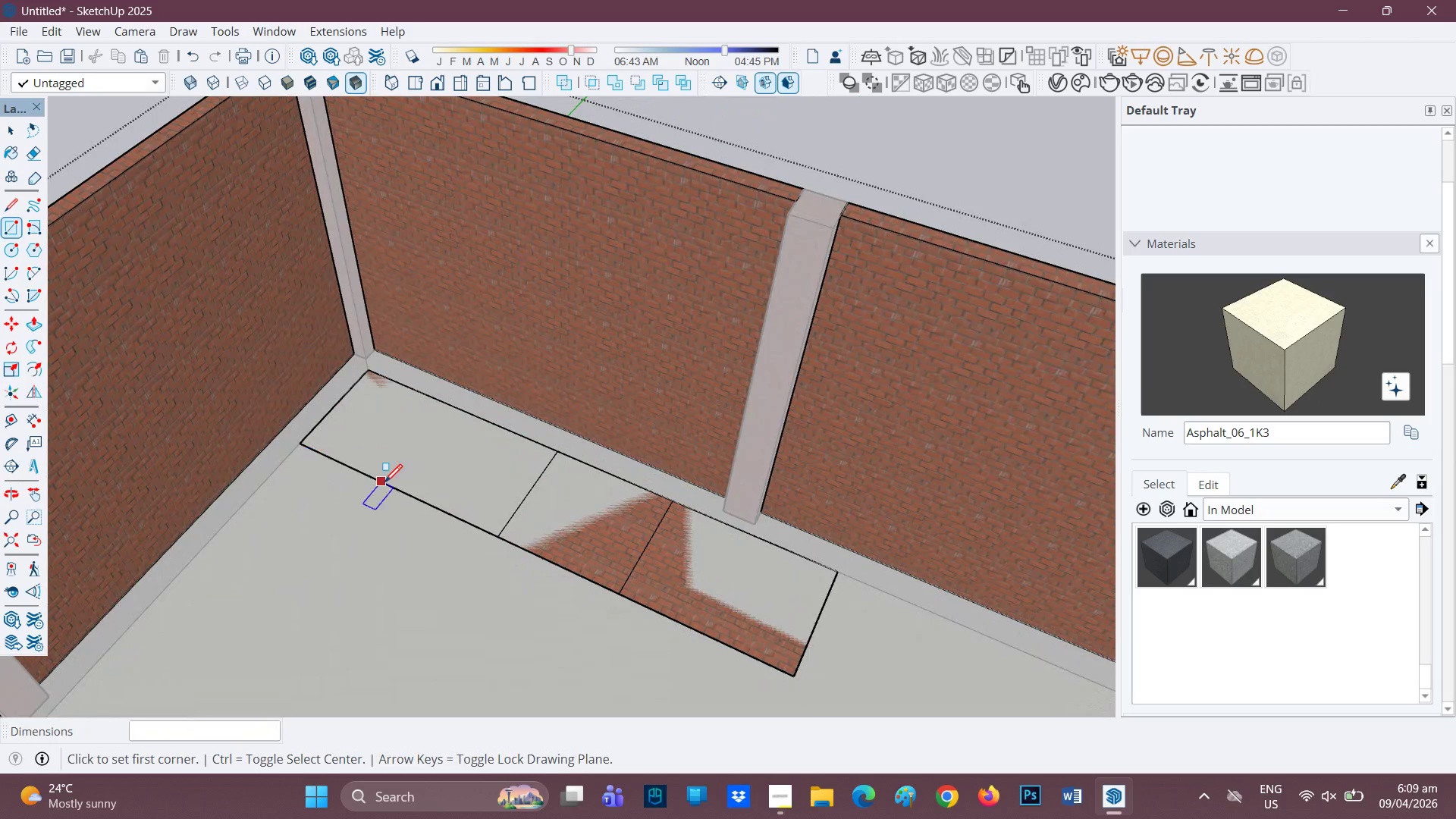 
key(L)
 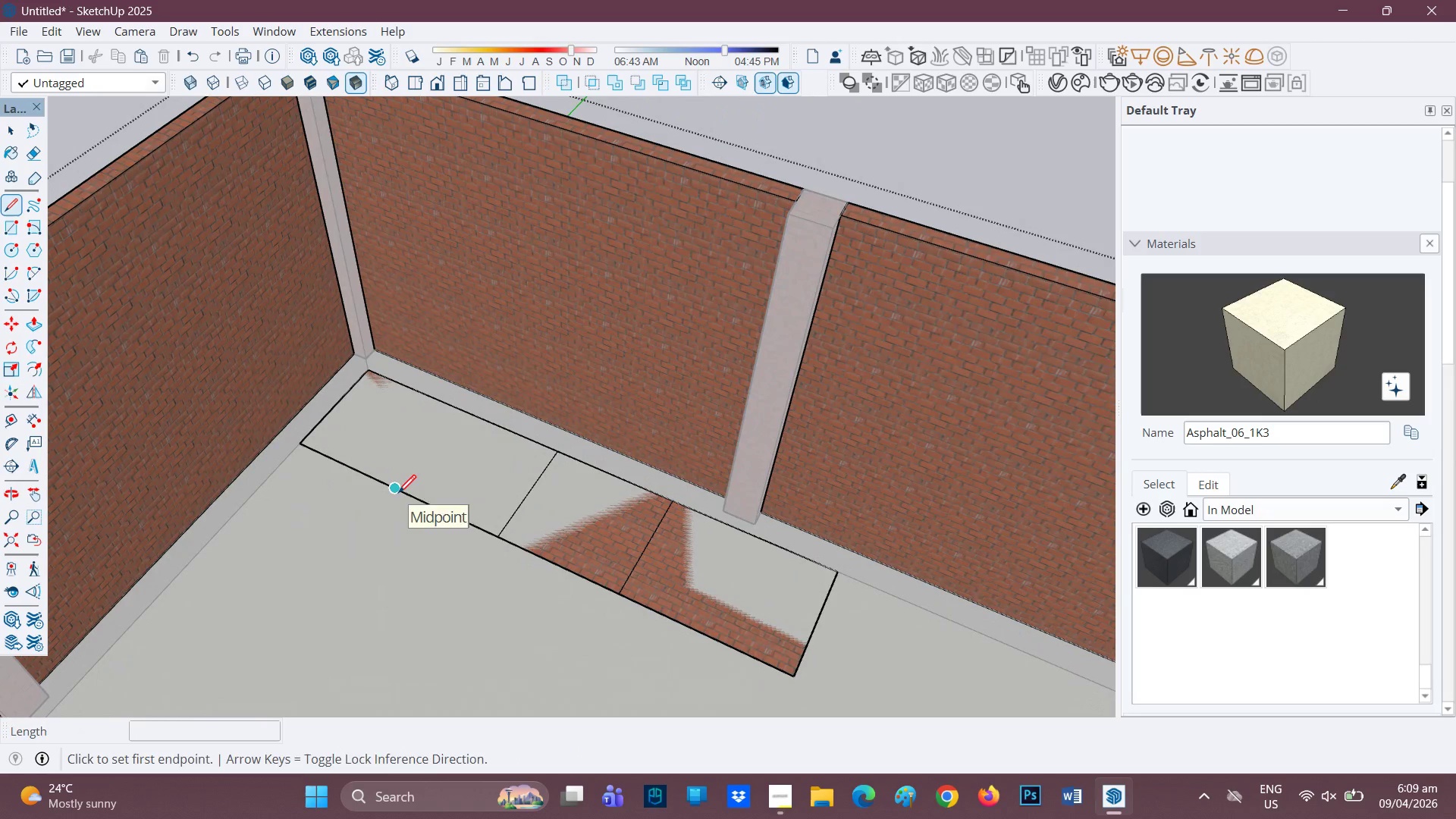 
left_click([398, 494])
 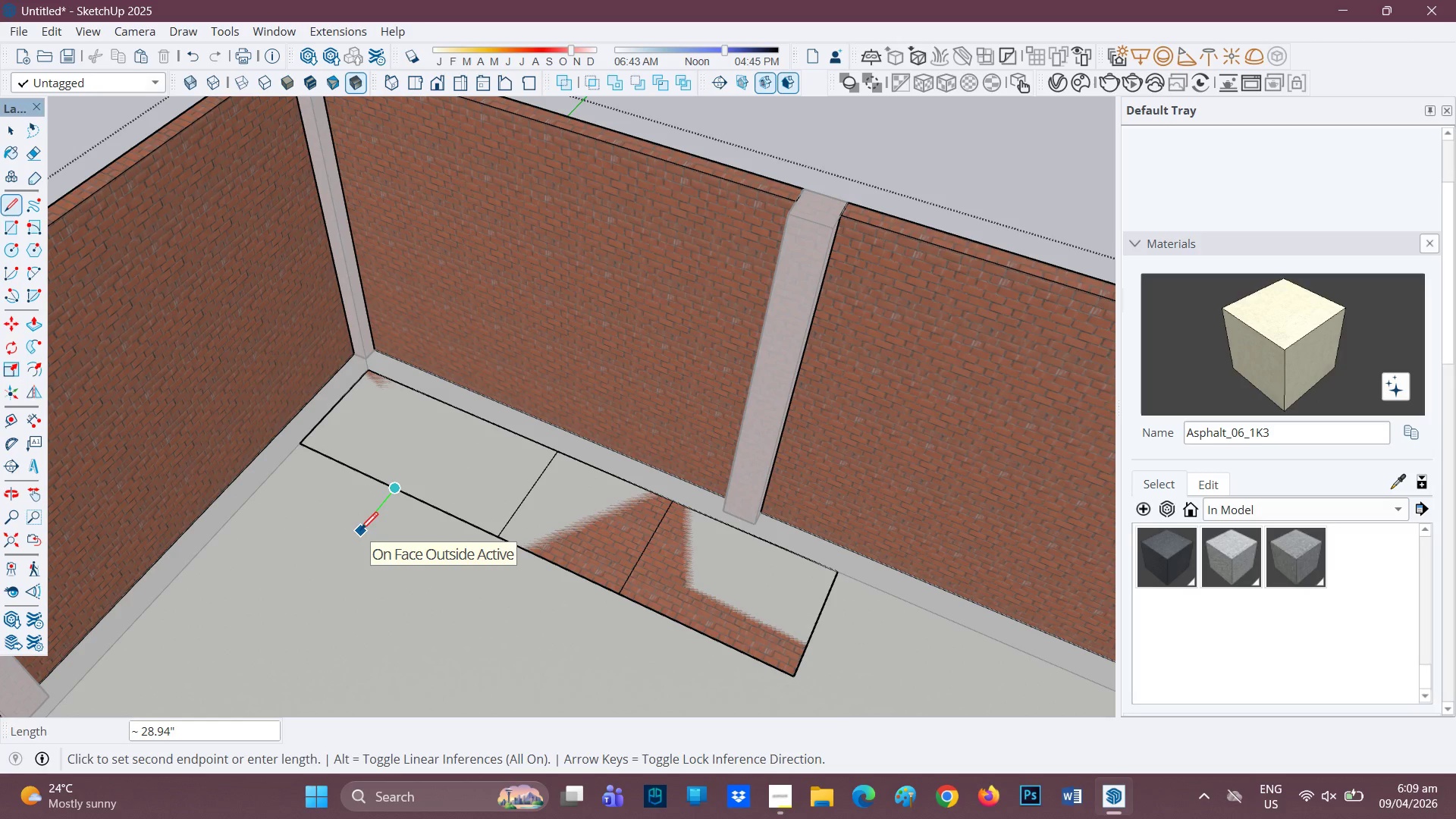 
key(7)
 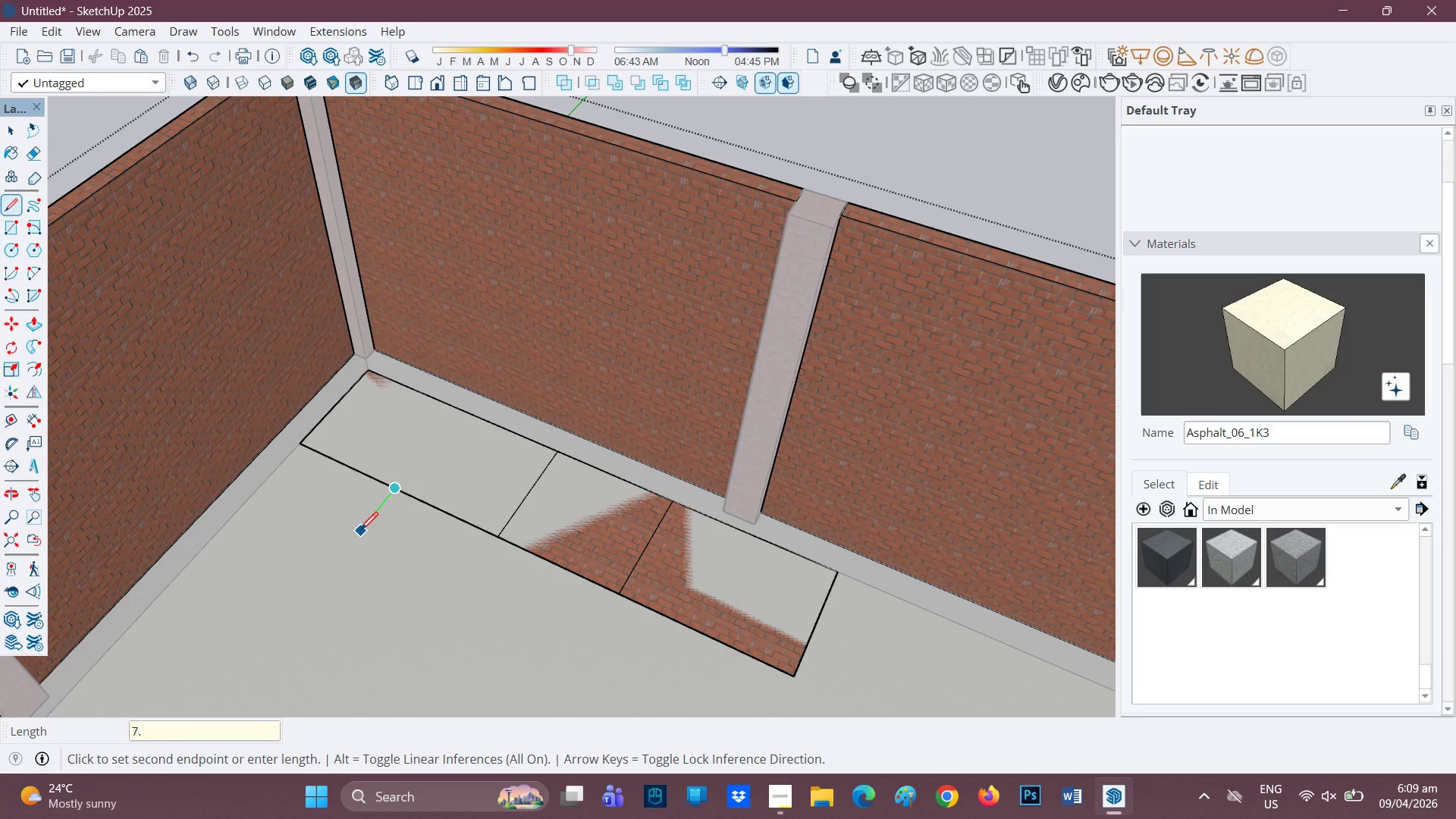 
key(Period)
 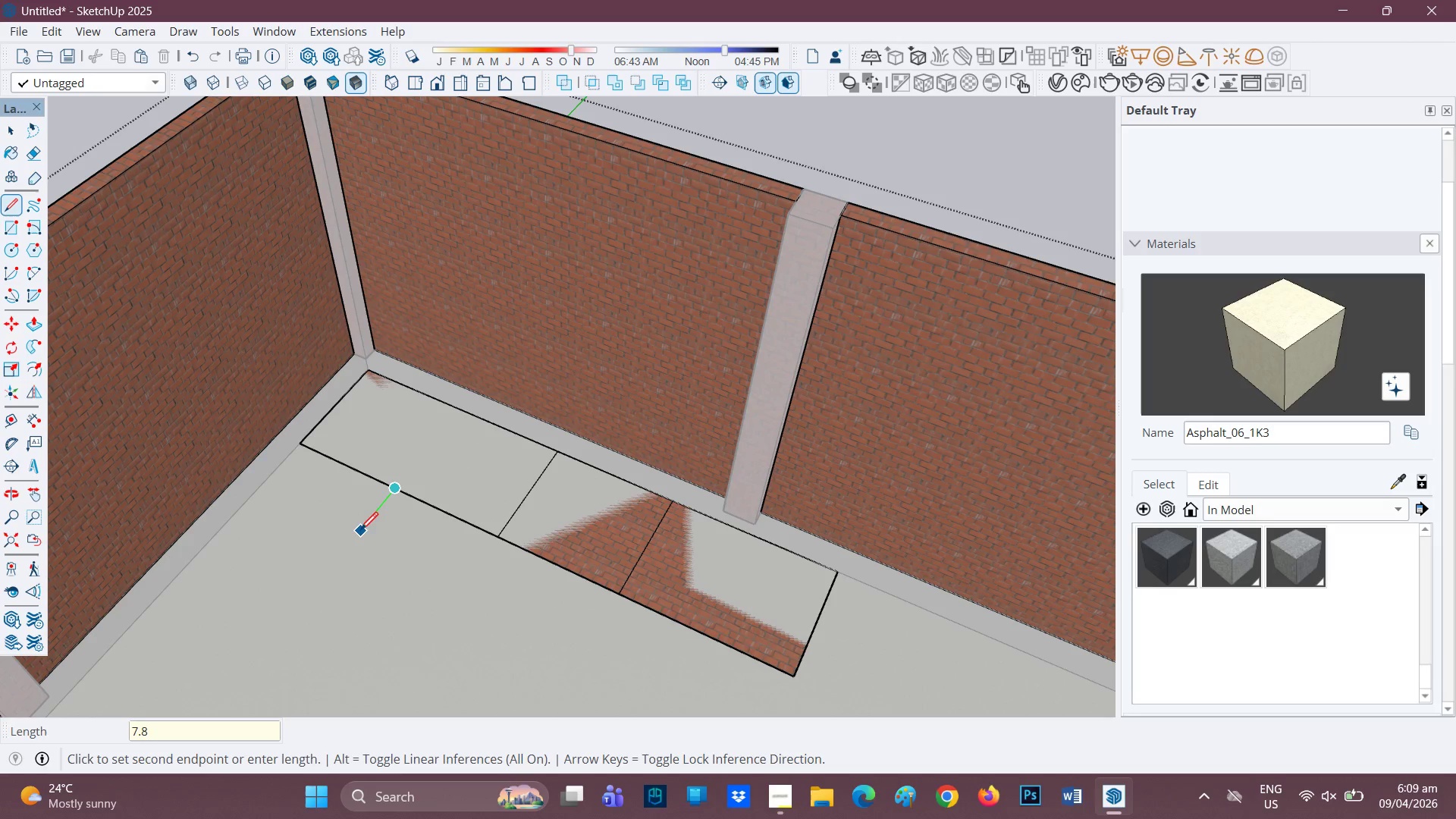 
key(8)
 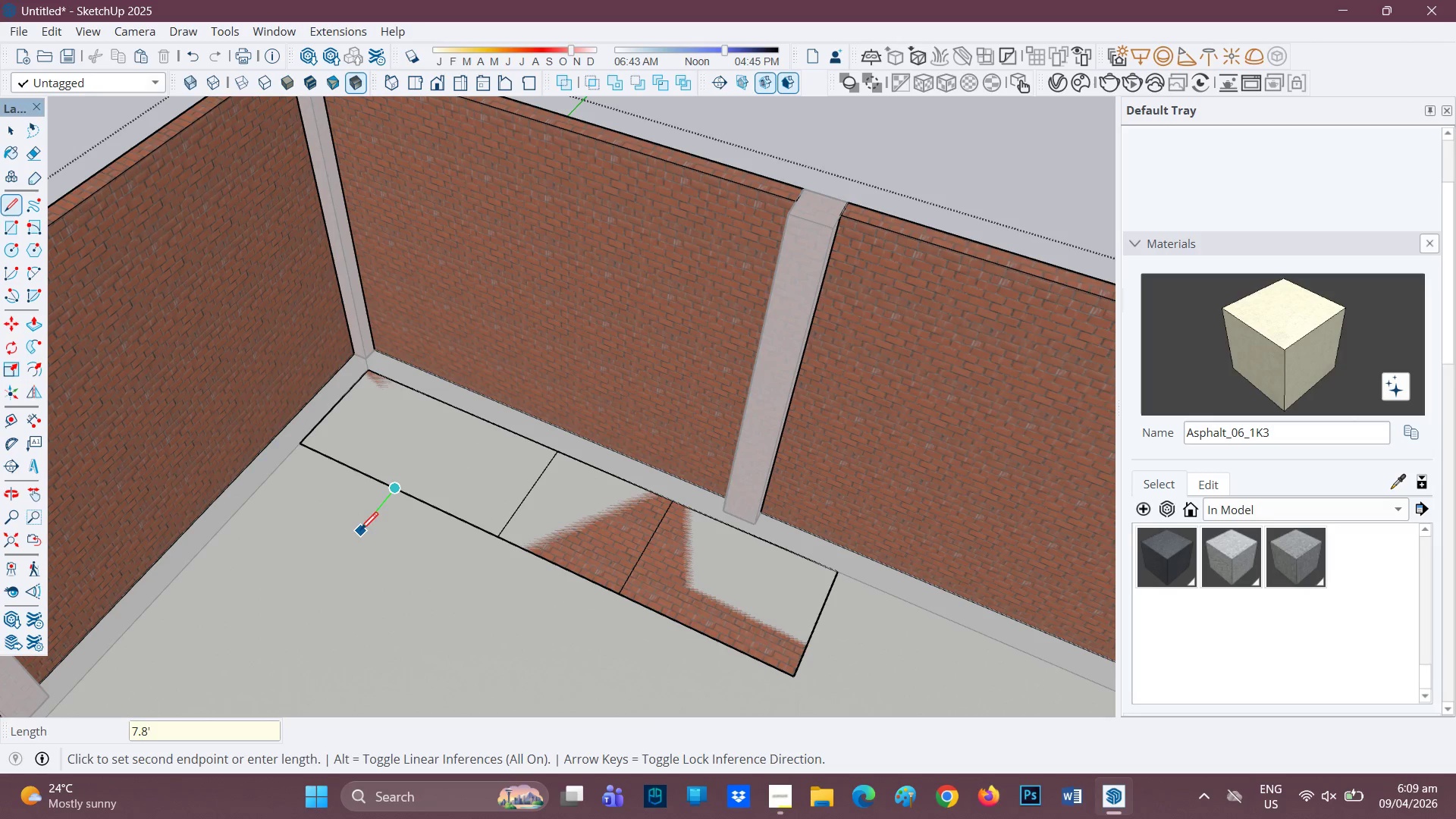 
key(Quote)
 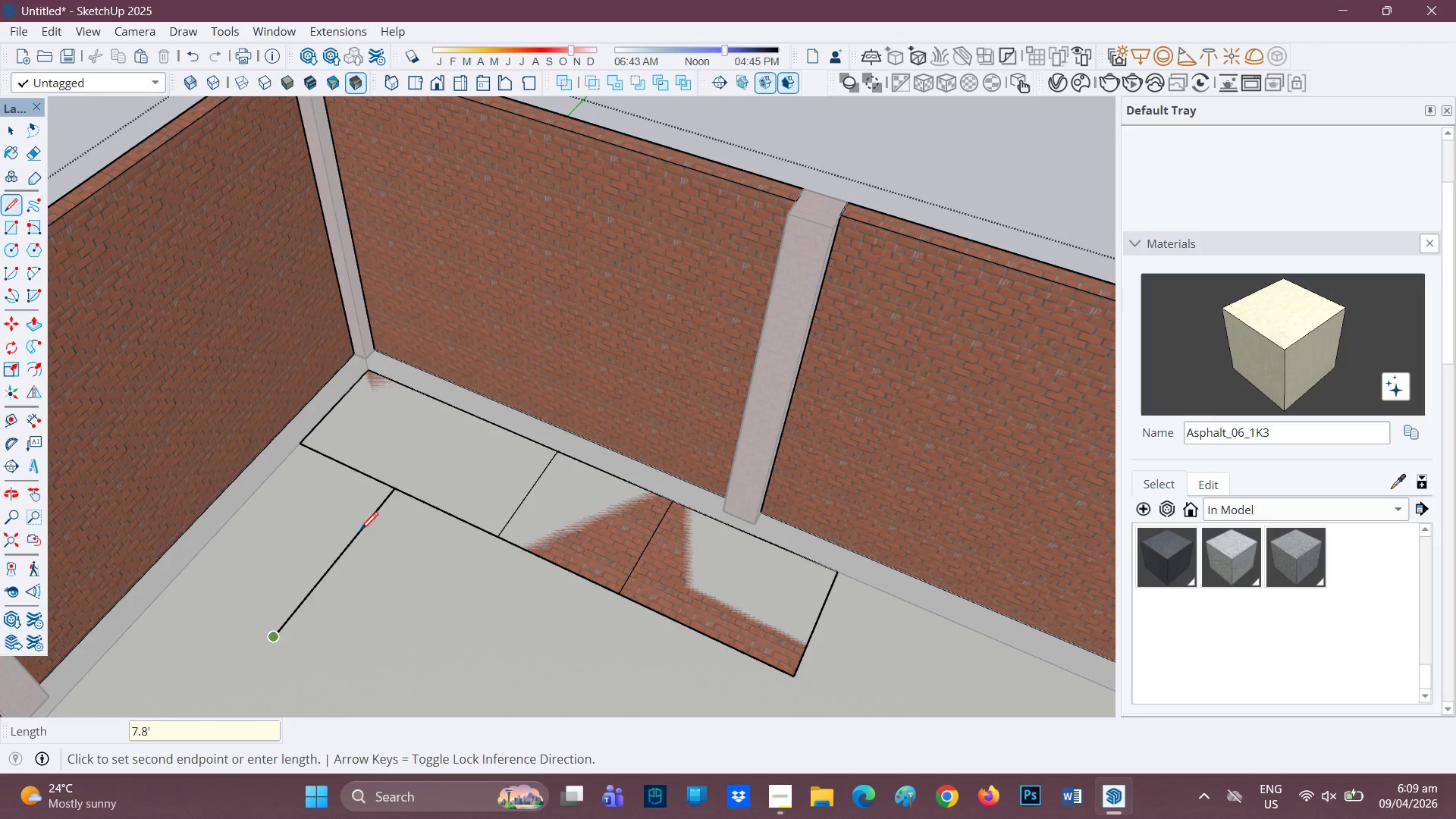 
key(Enter)
 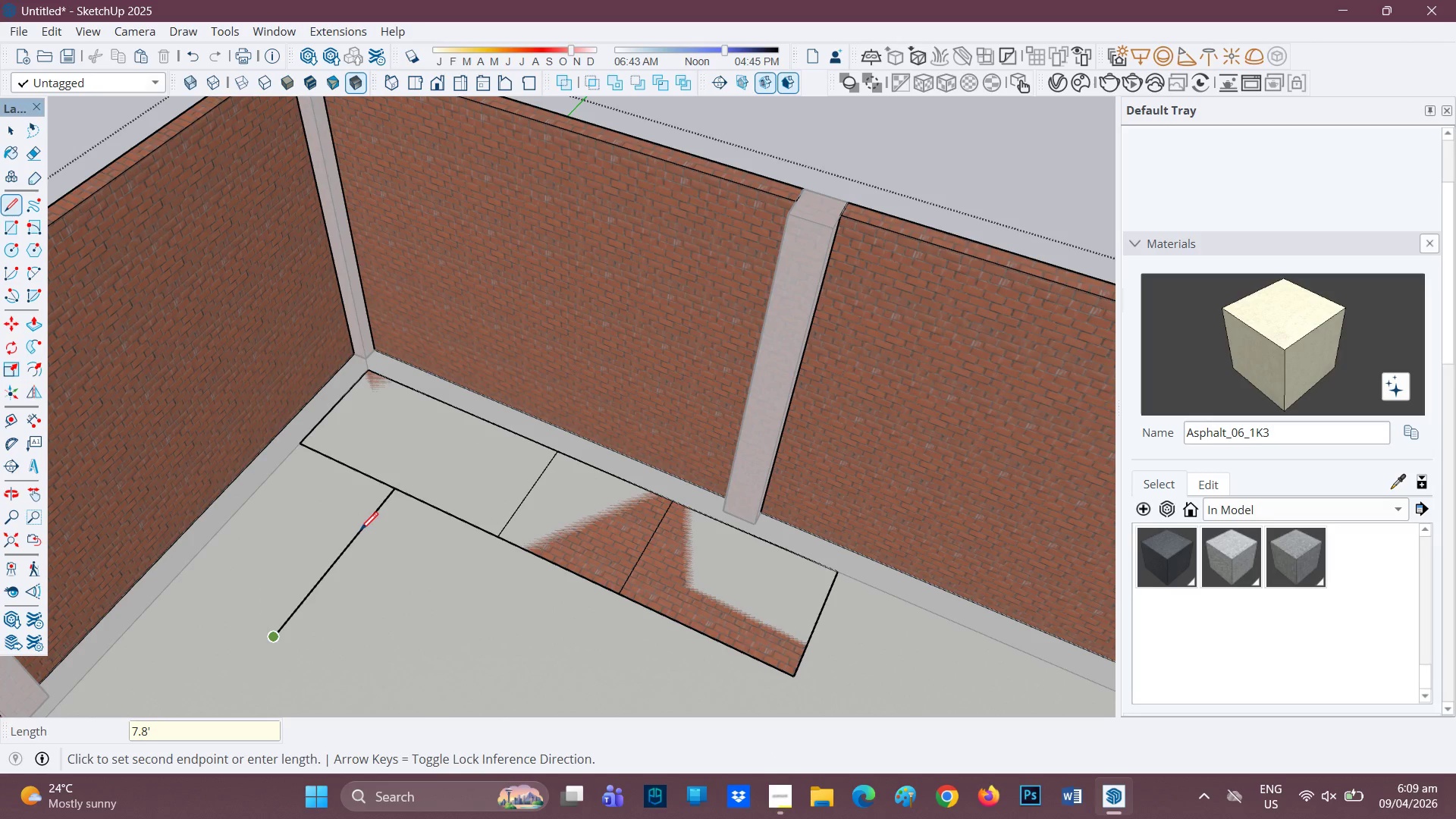 
key(Control+Z)
 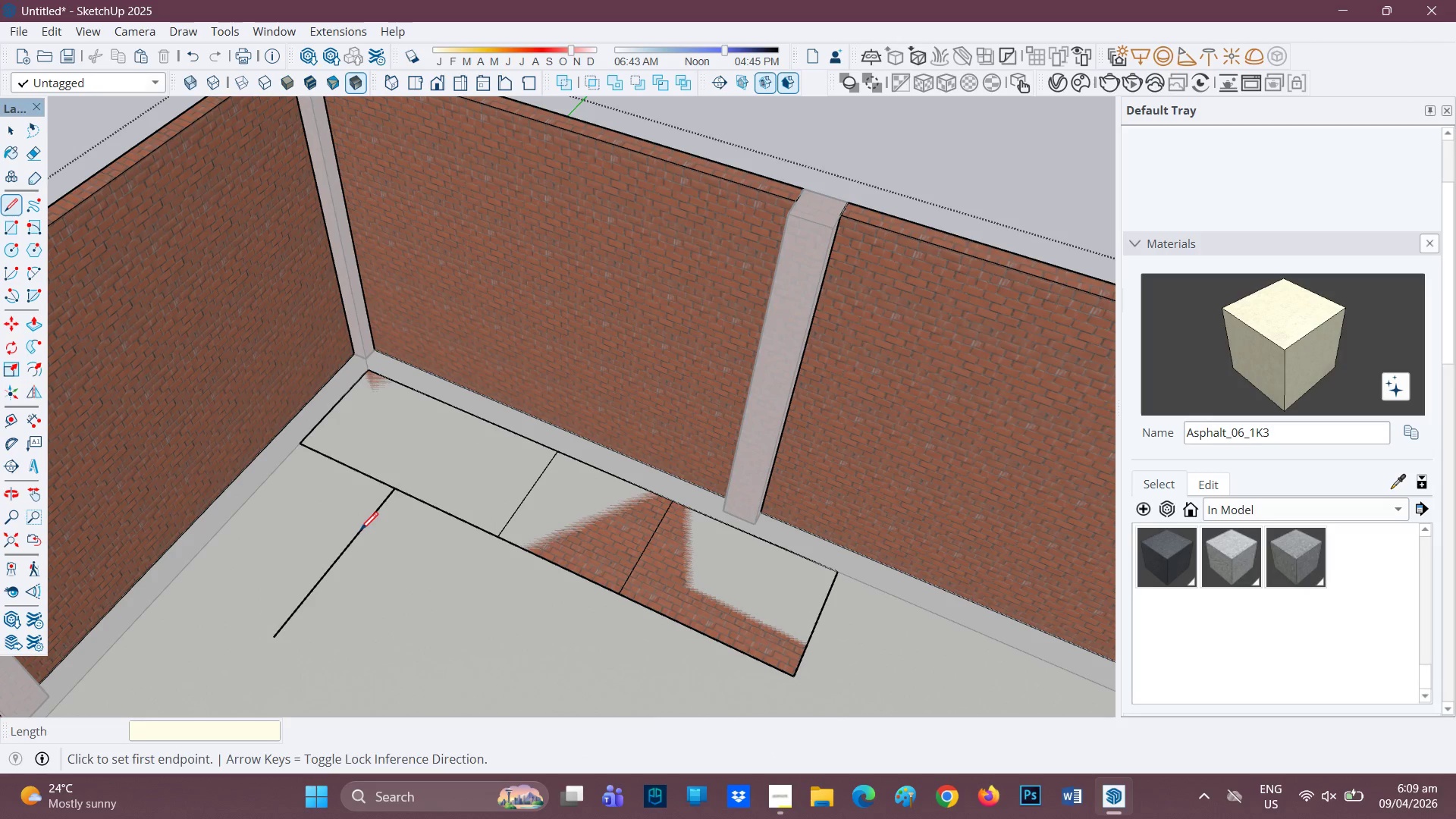 
key(Control+Z)
 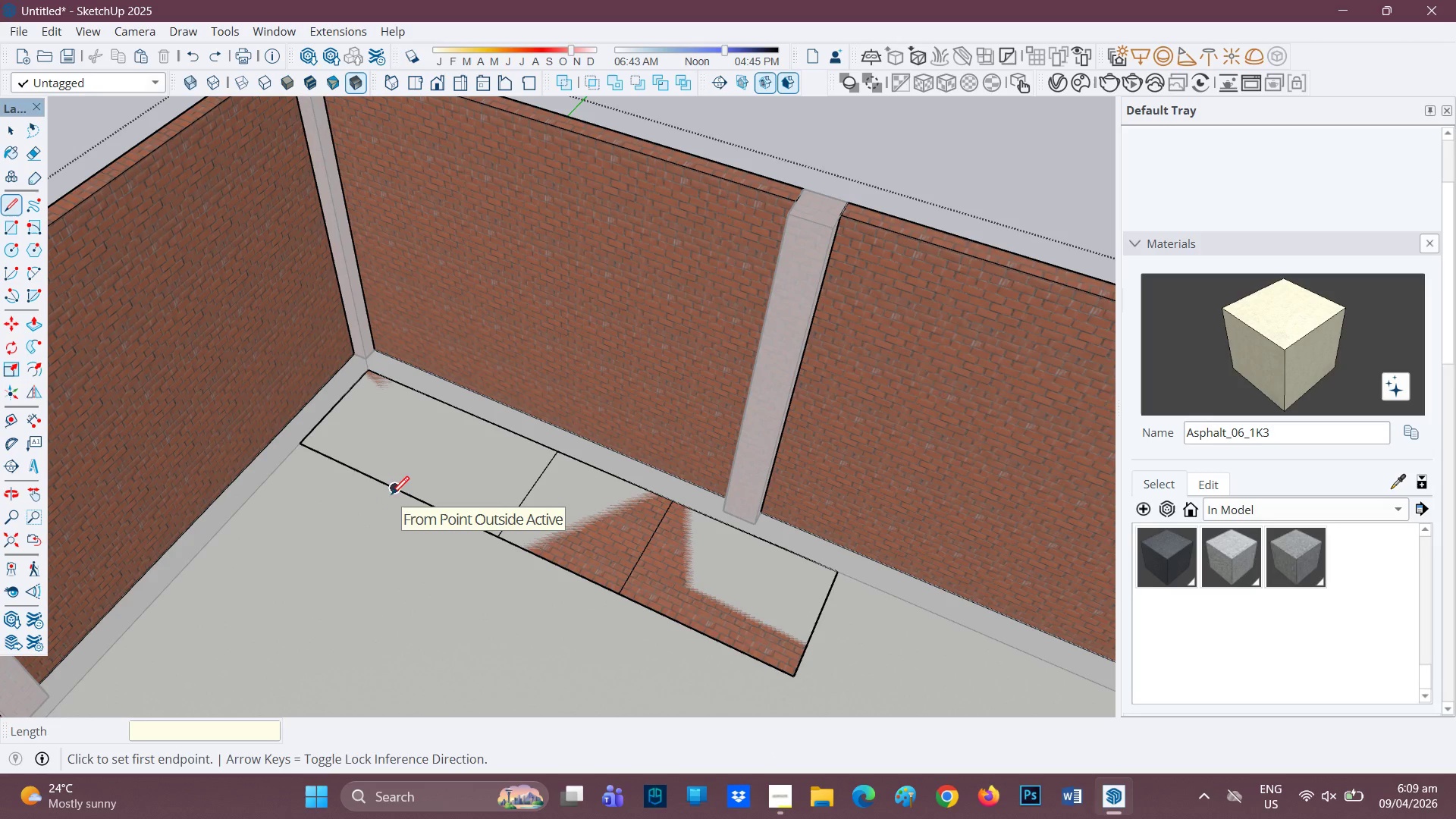 
left_click([391, 495])
 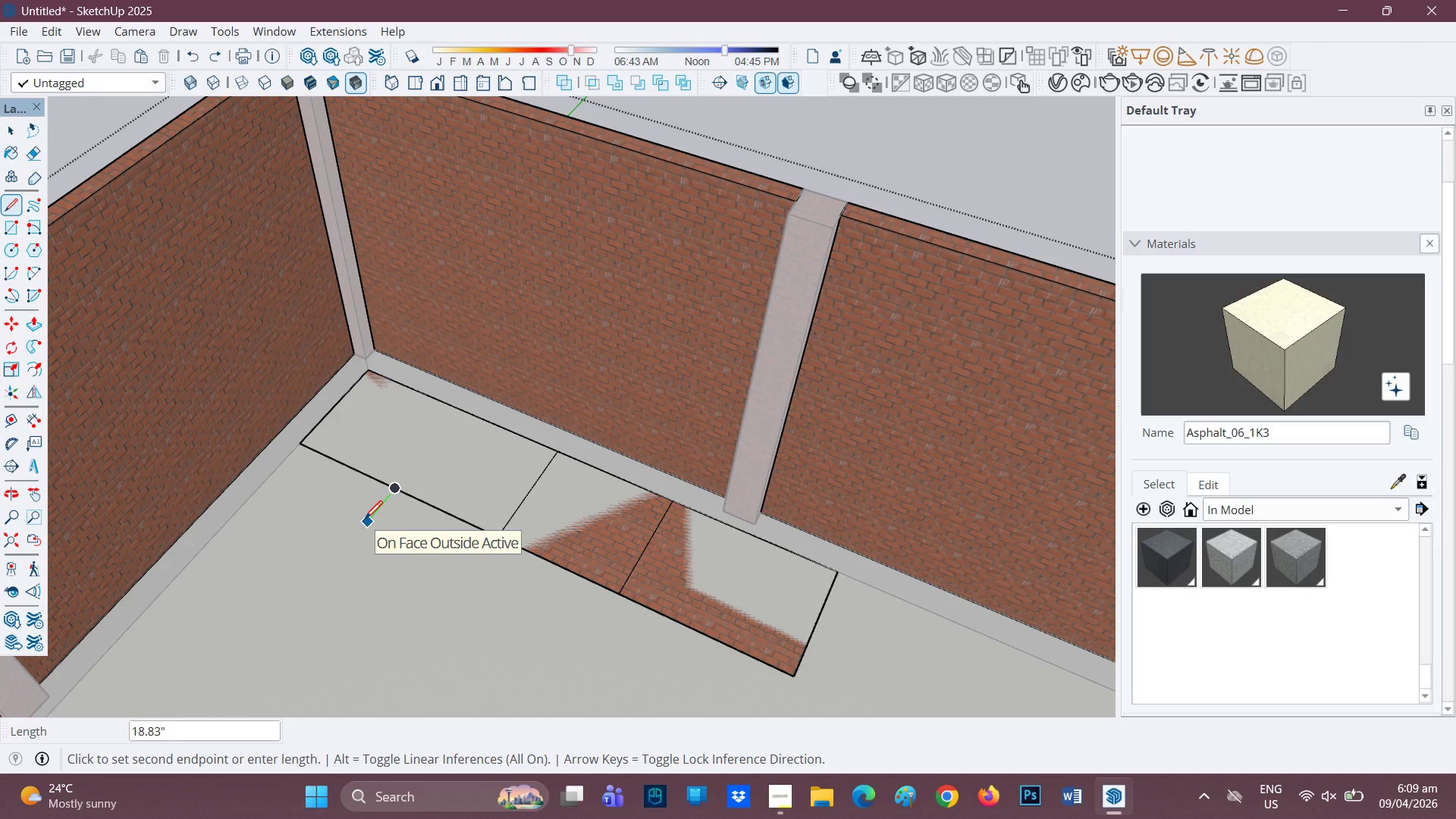 
key(7)
 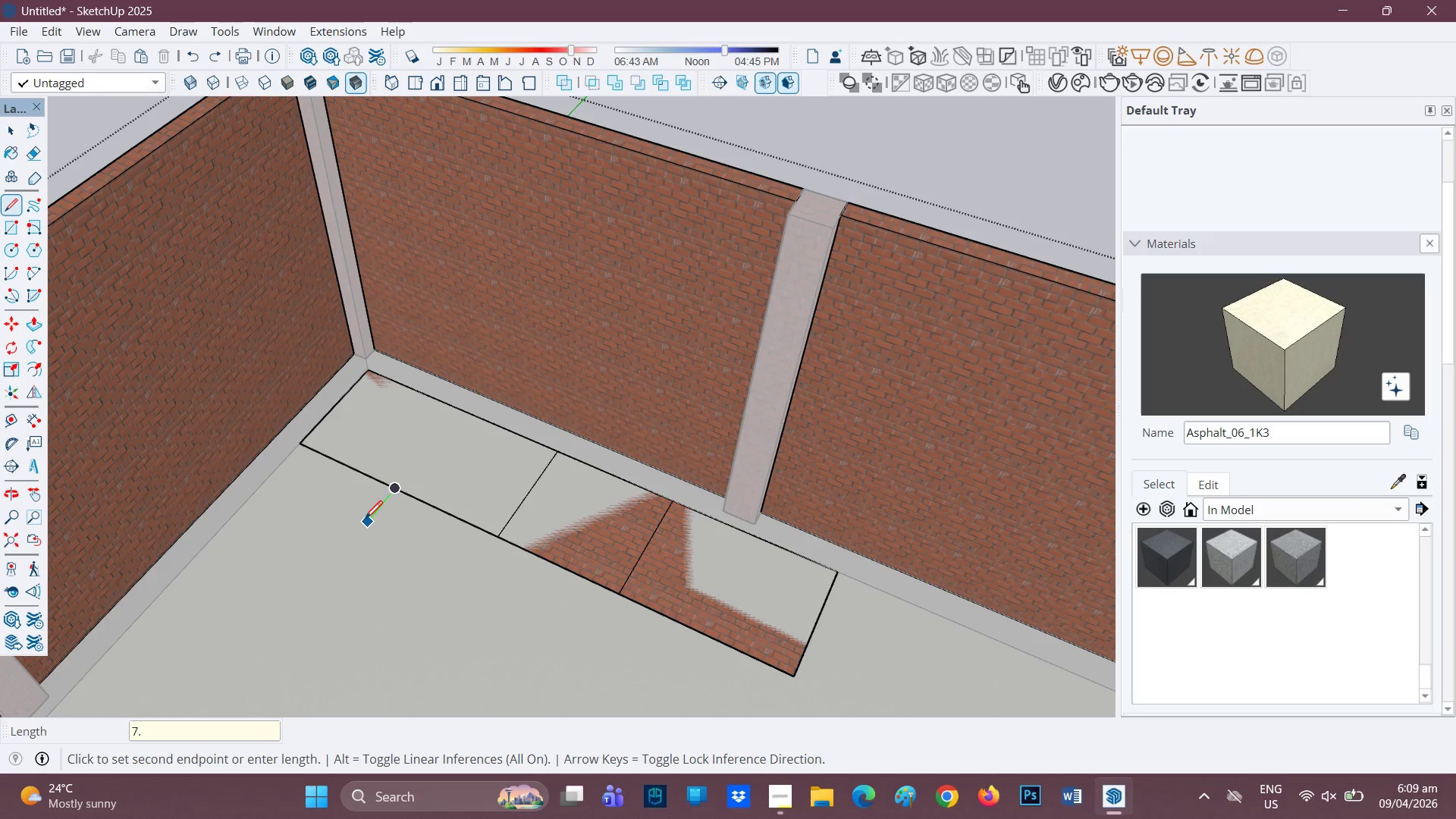 
key(Period)
 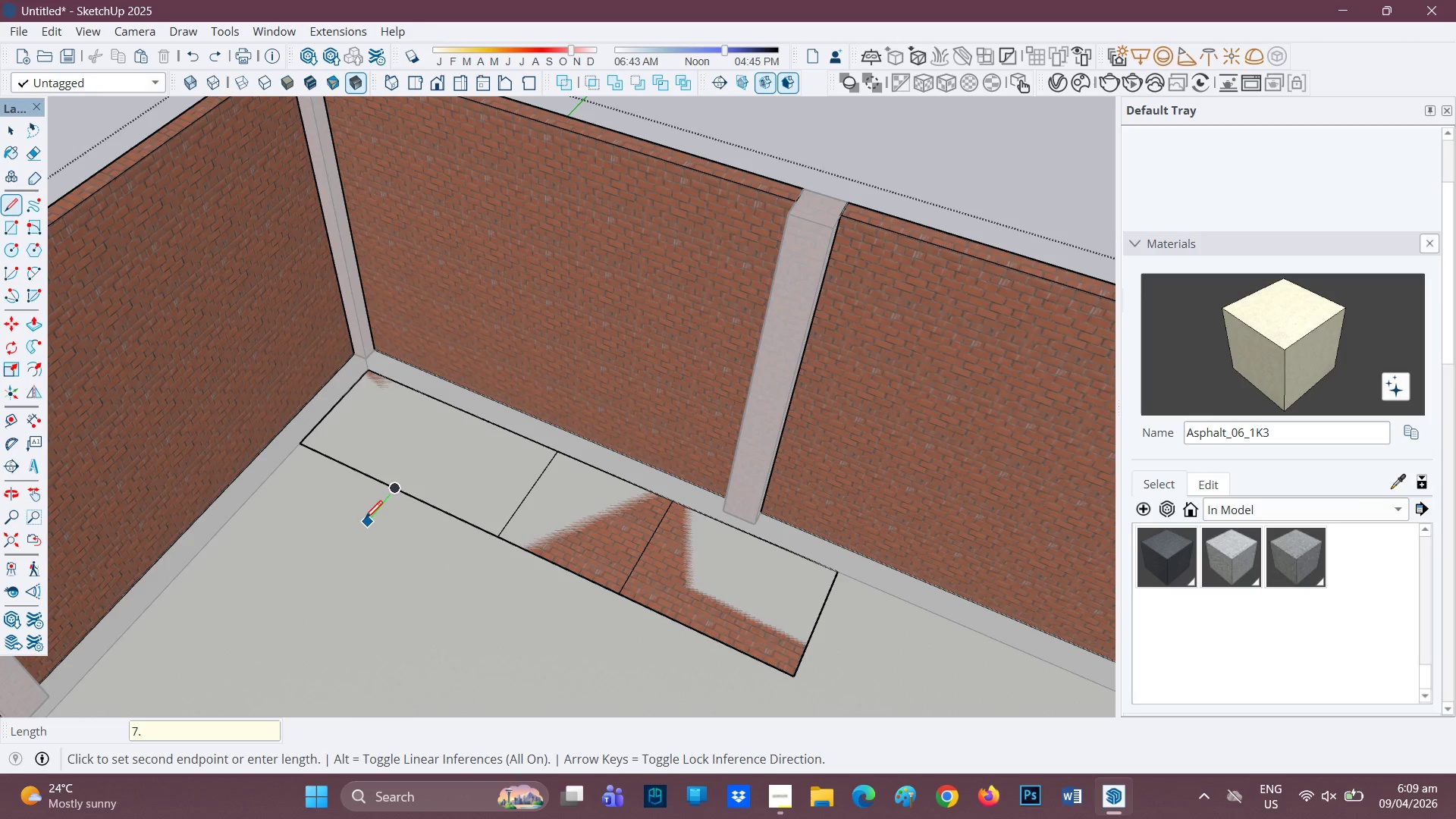 
key(8)
 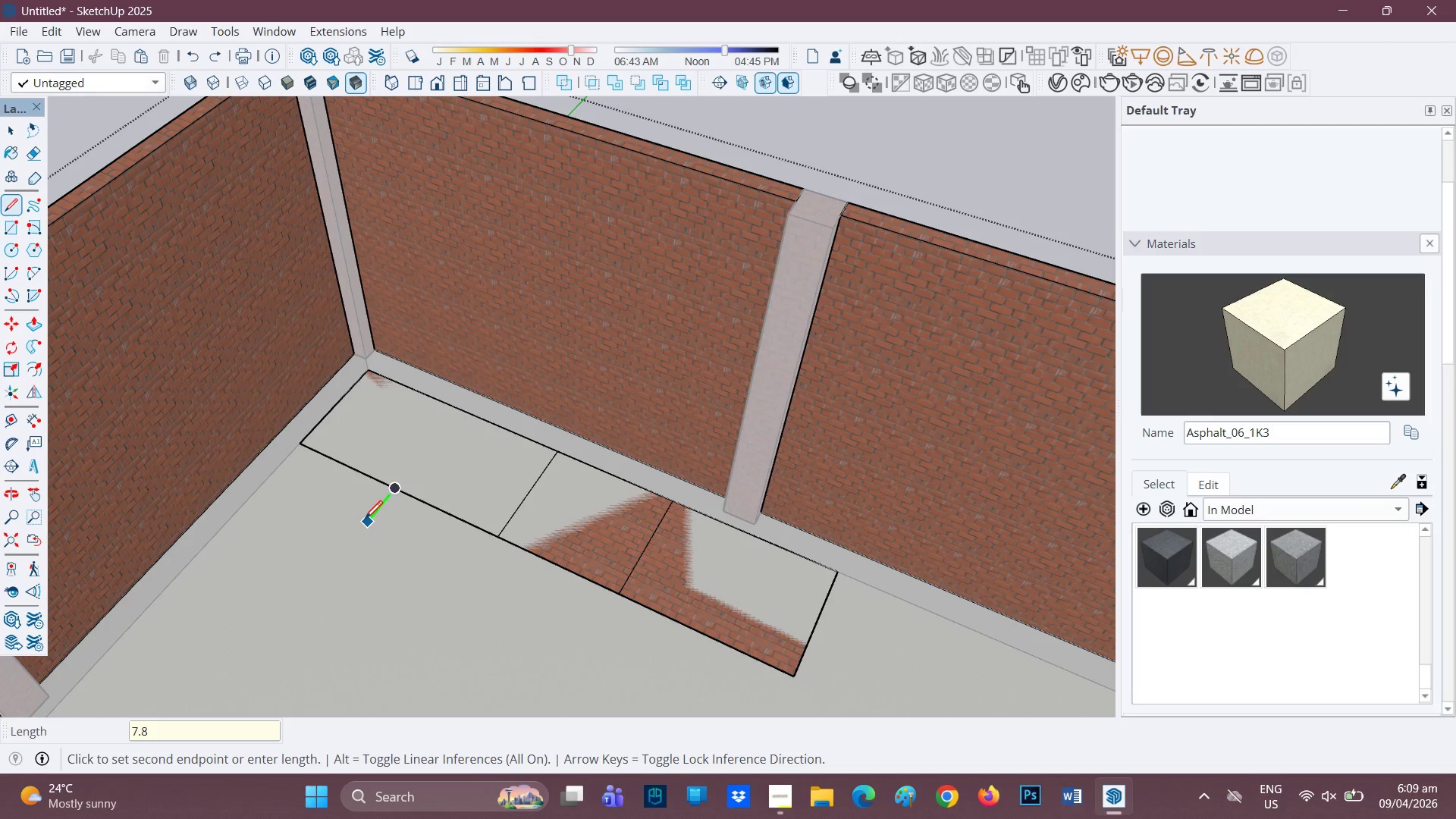 
key(Shift+Quote)
 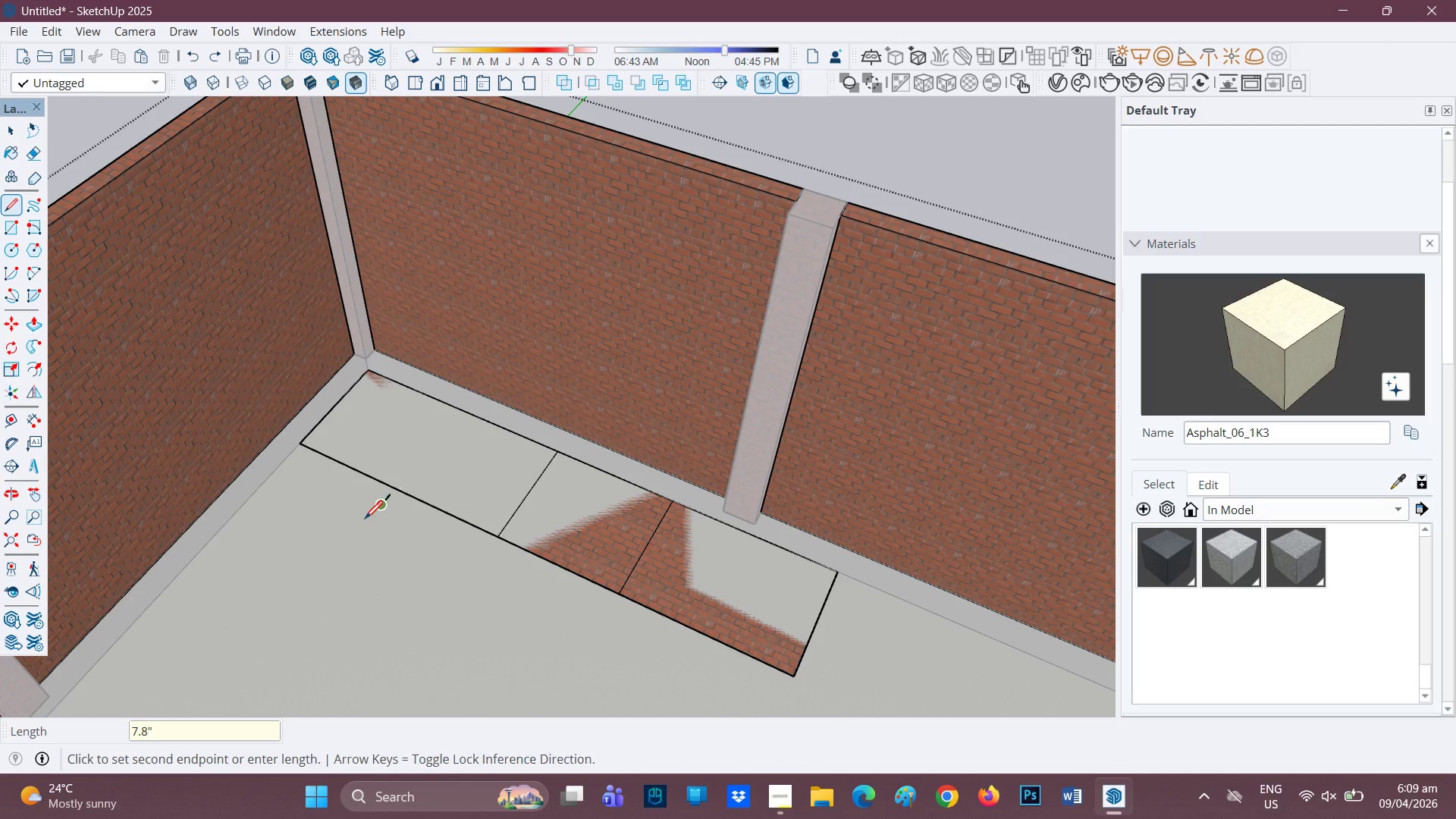 
key(Enter)
 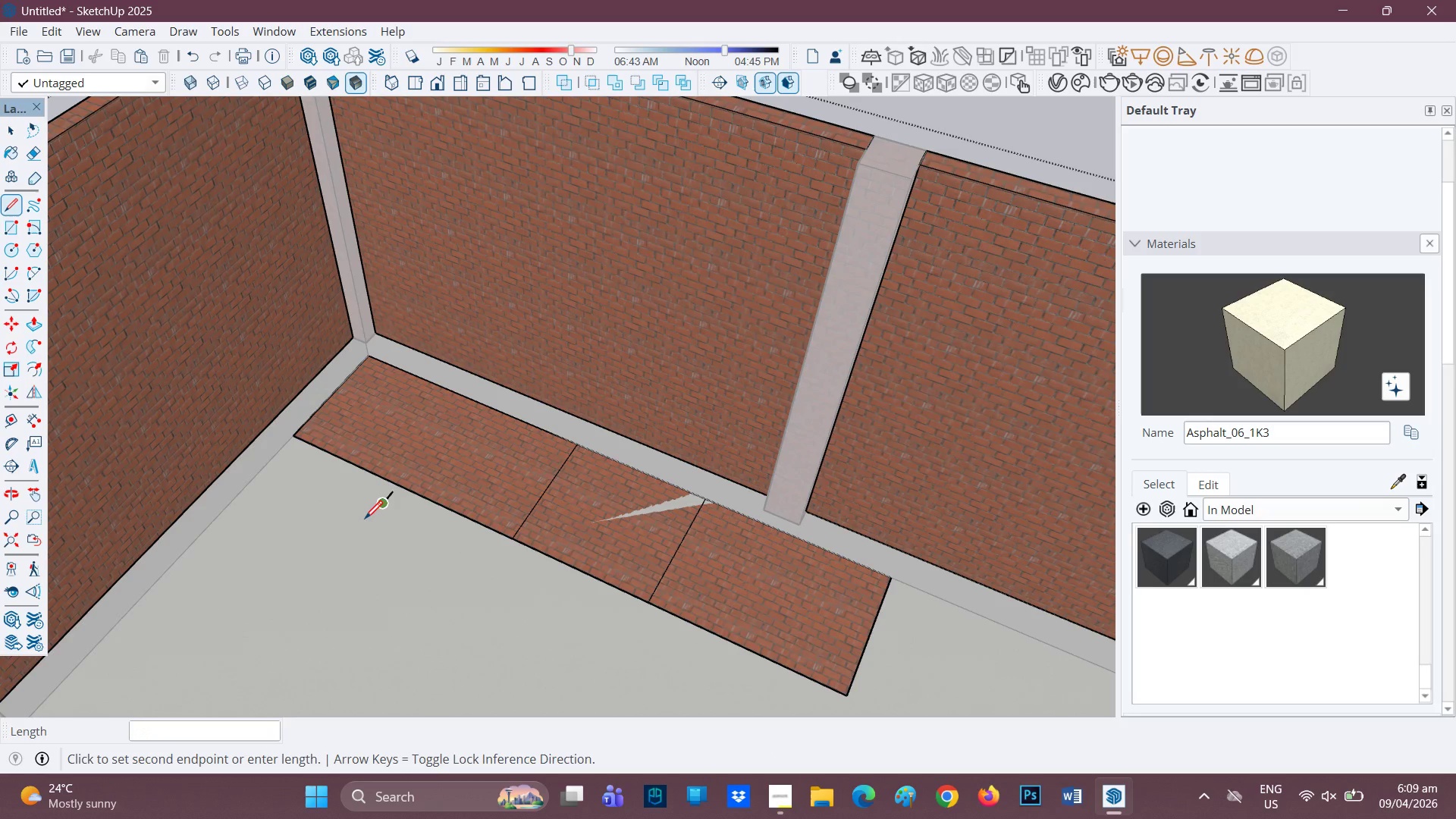 
scroll: coordinate [365, 520], scroll_direction: up, amount: 1.0
 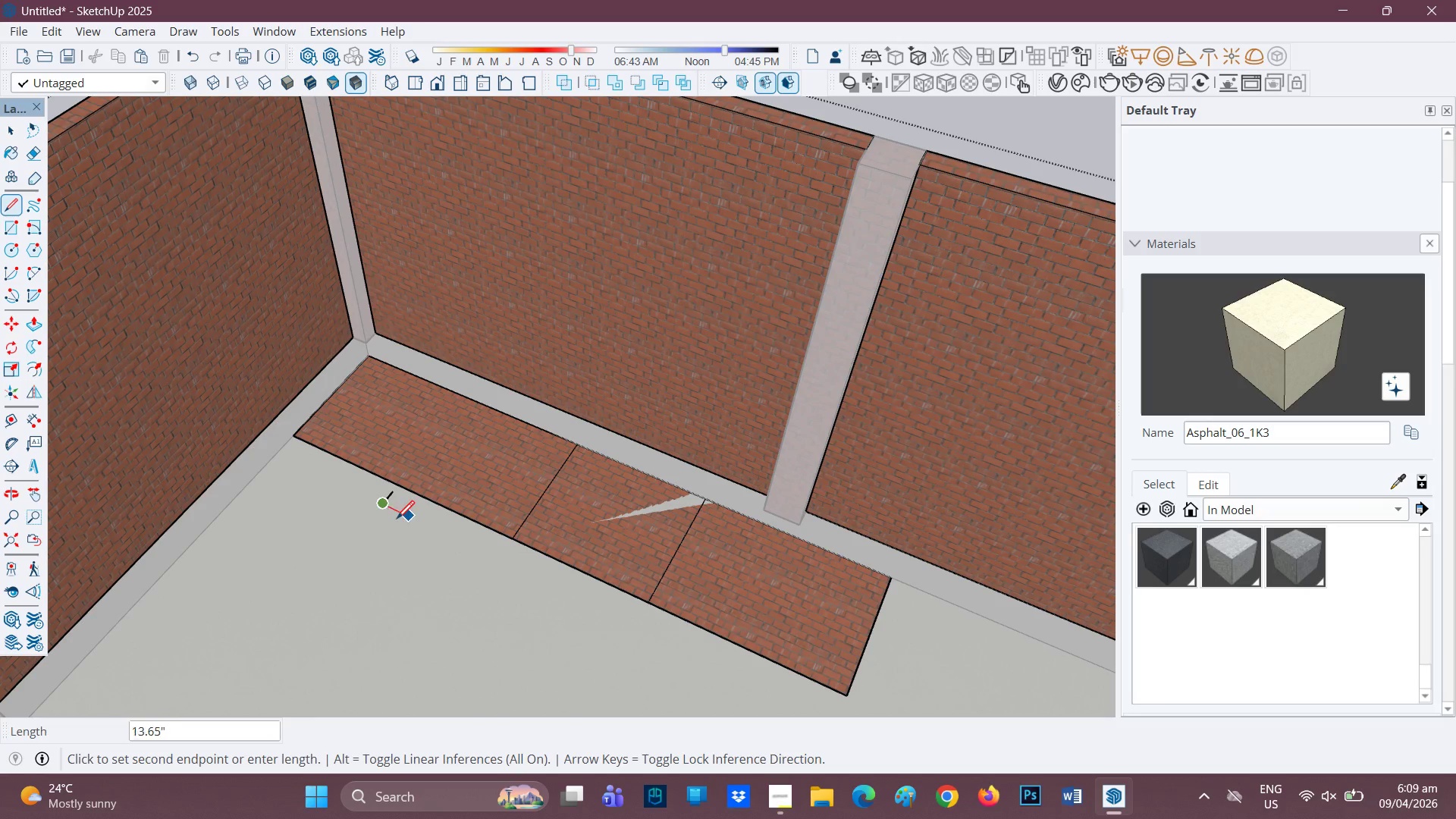 
key(Control+Z)
 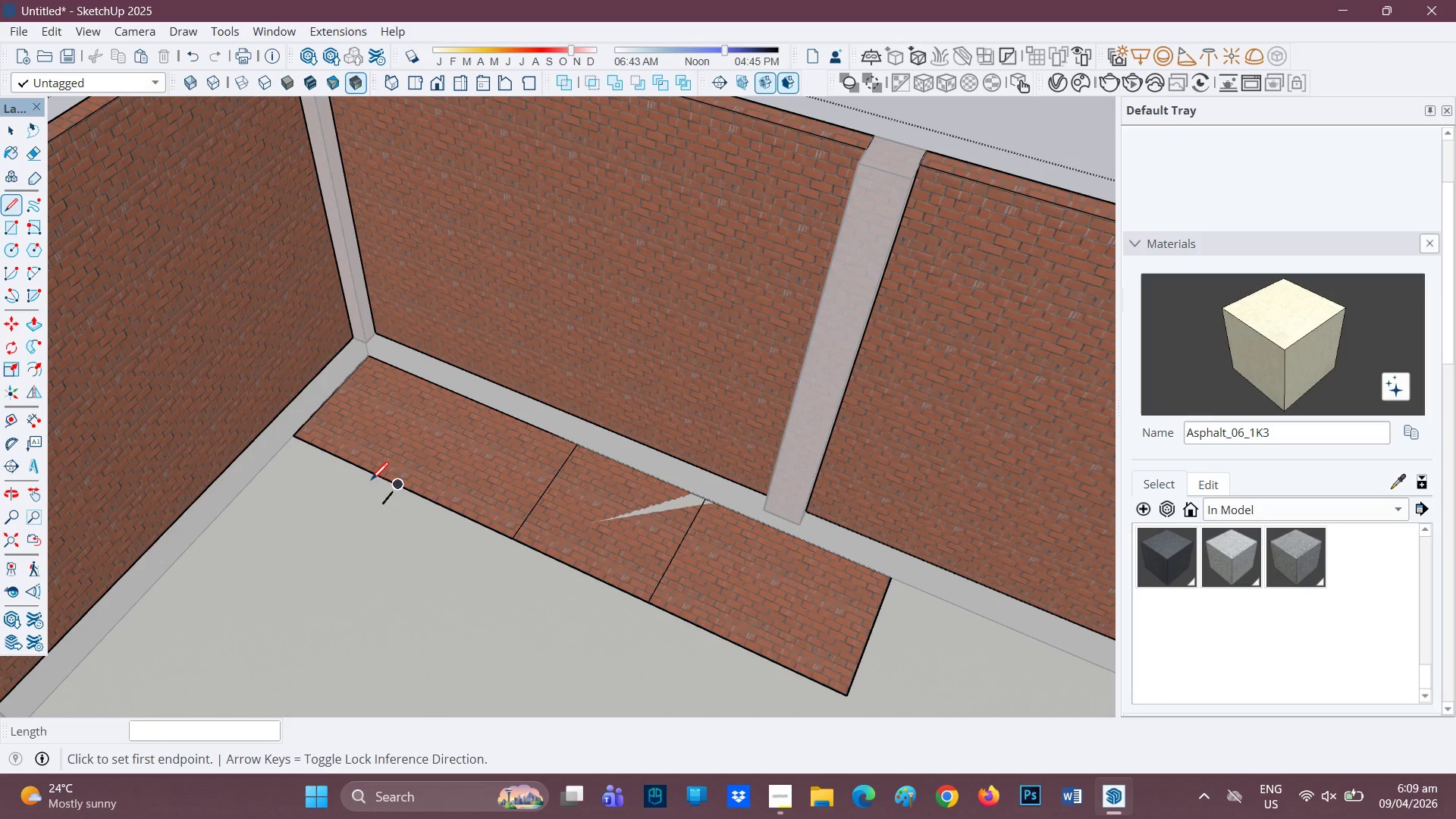 
key(Control+ControlLeft)
 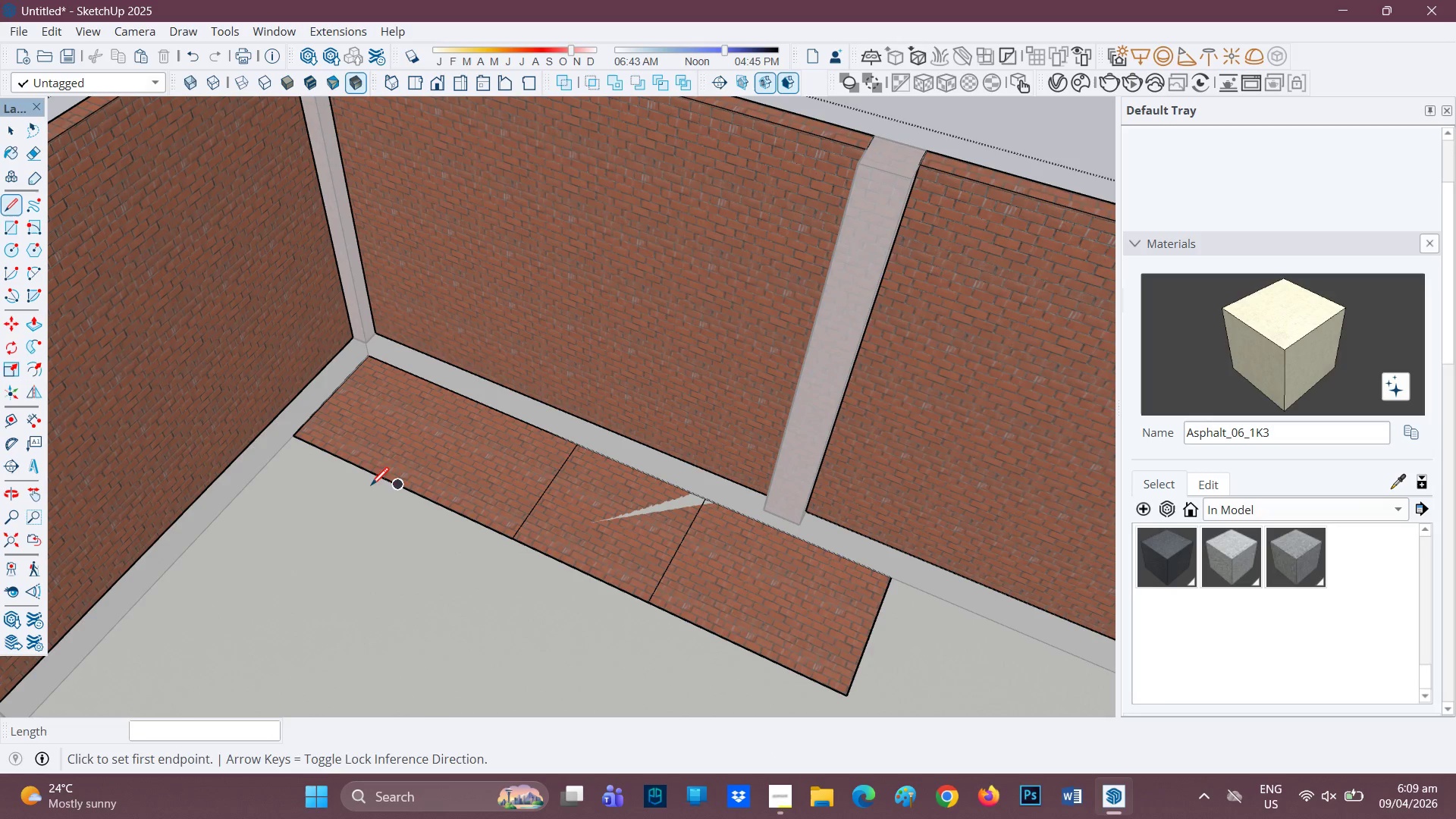 
key(Control+Z)
 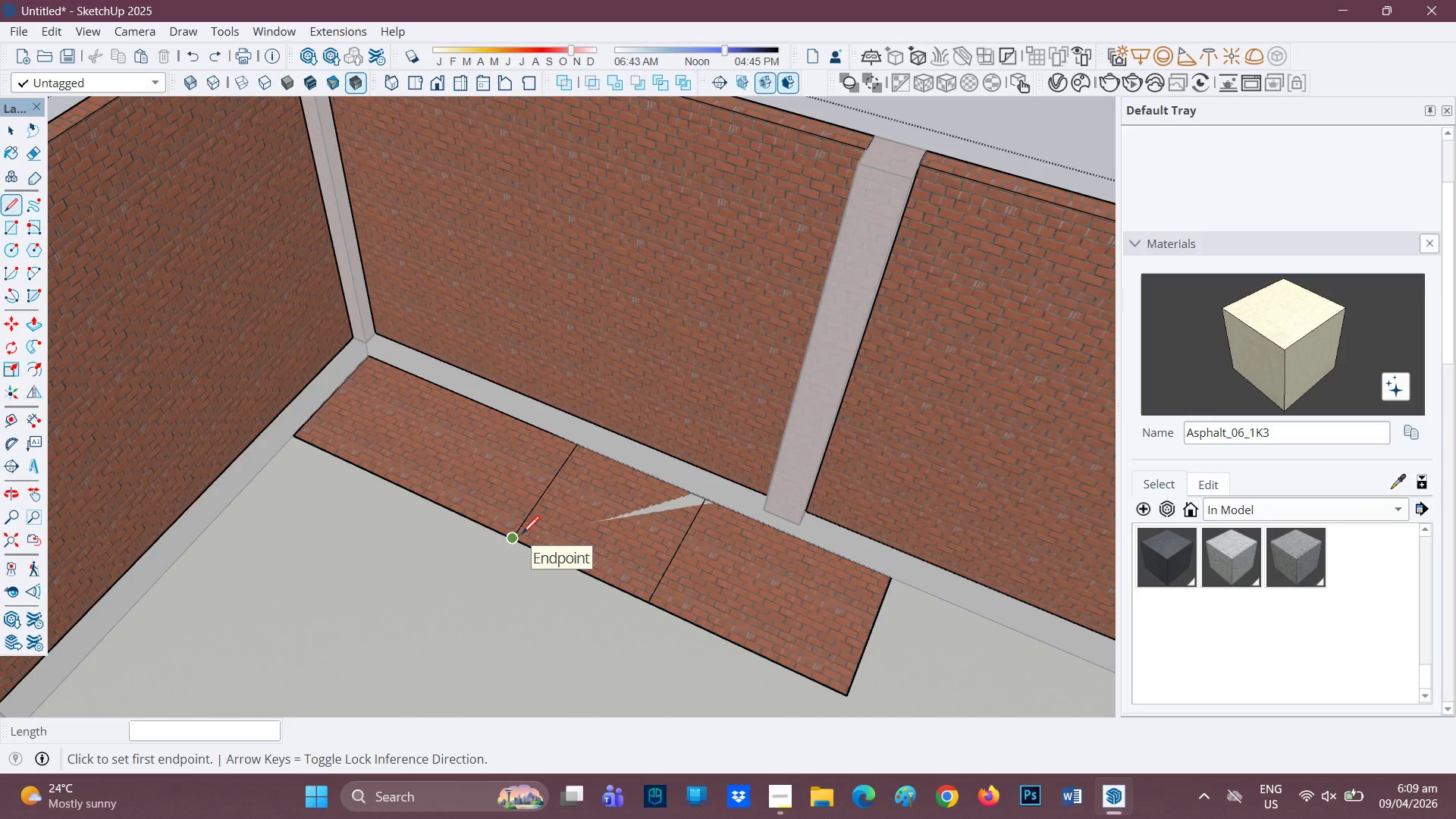 
scroll: coordinate [522, 536], scroll_direction: up, amount: 1.0
 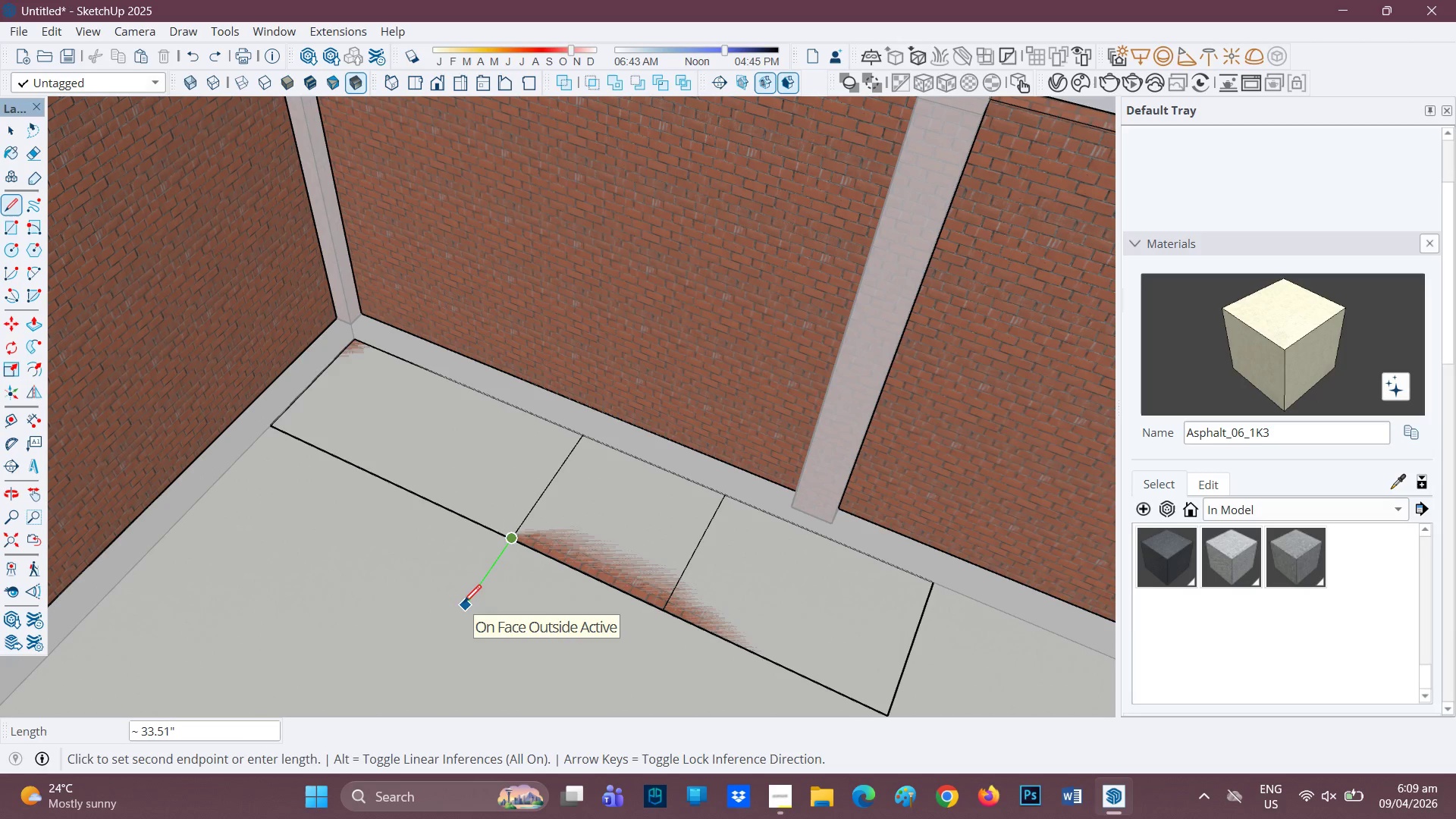 
key(7)
 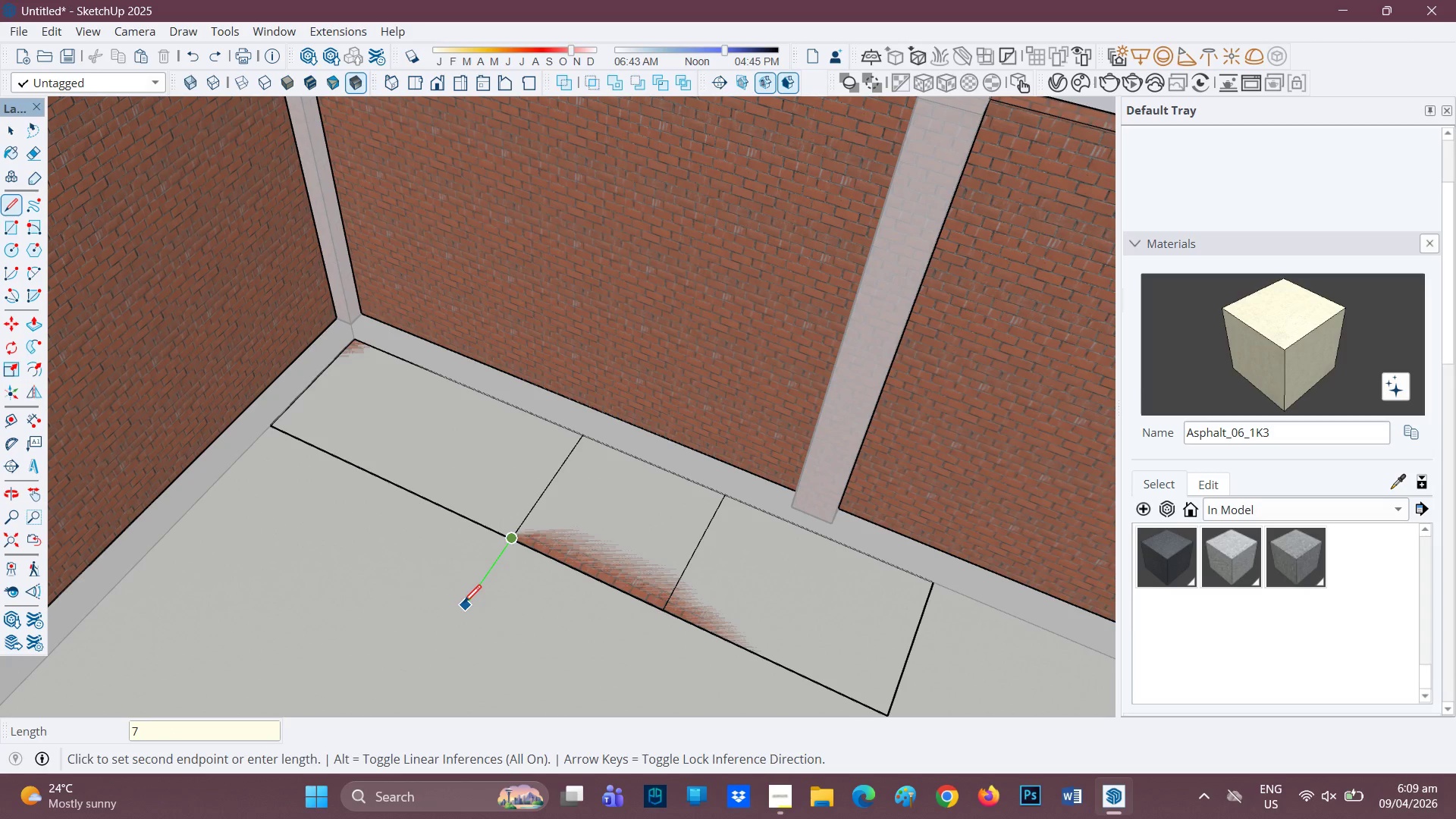 
key(Period)
 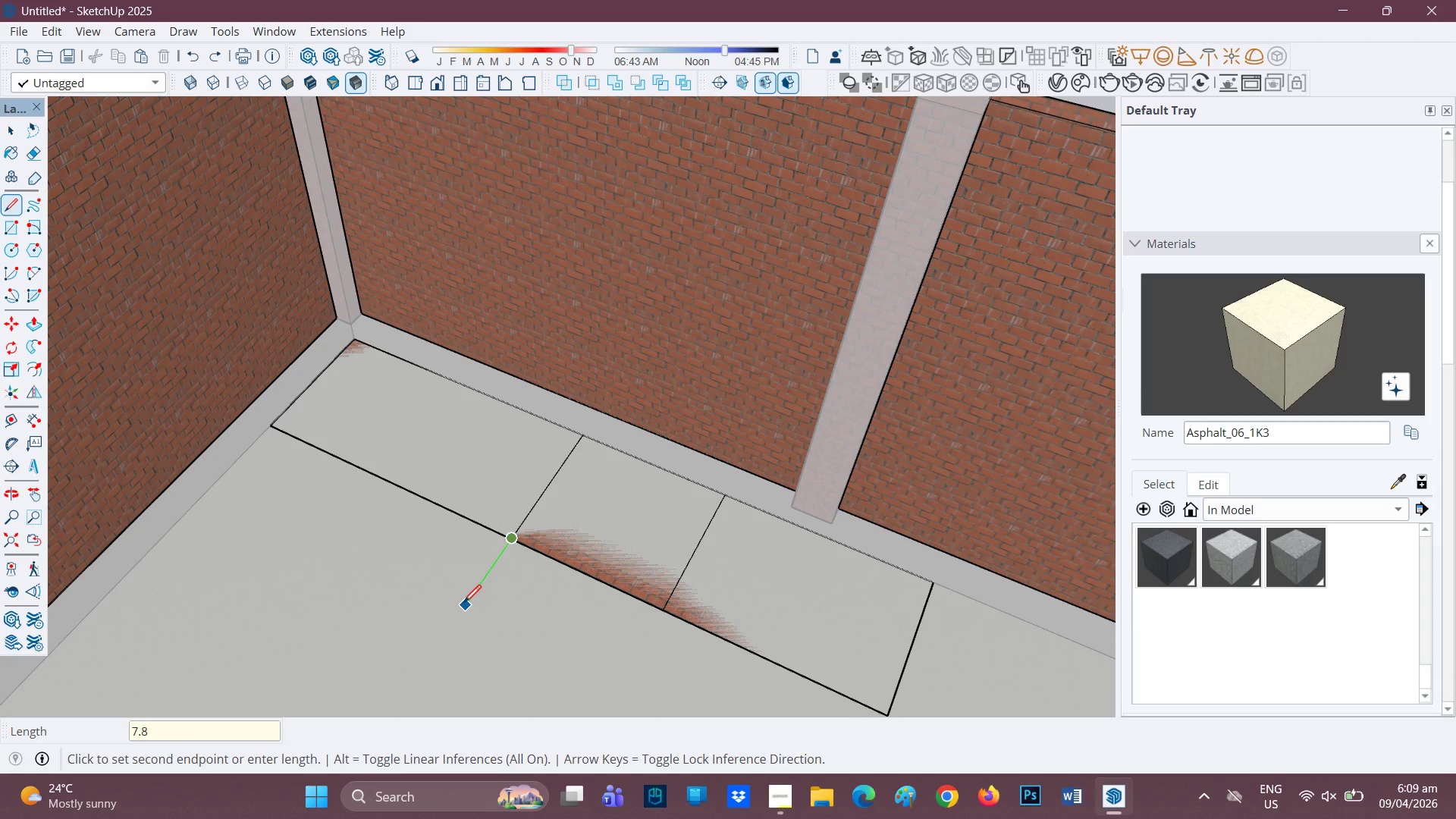 
key(8)
 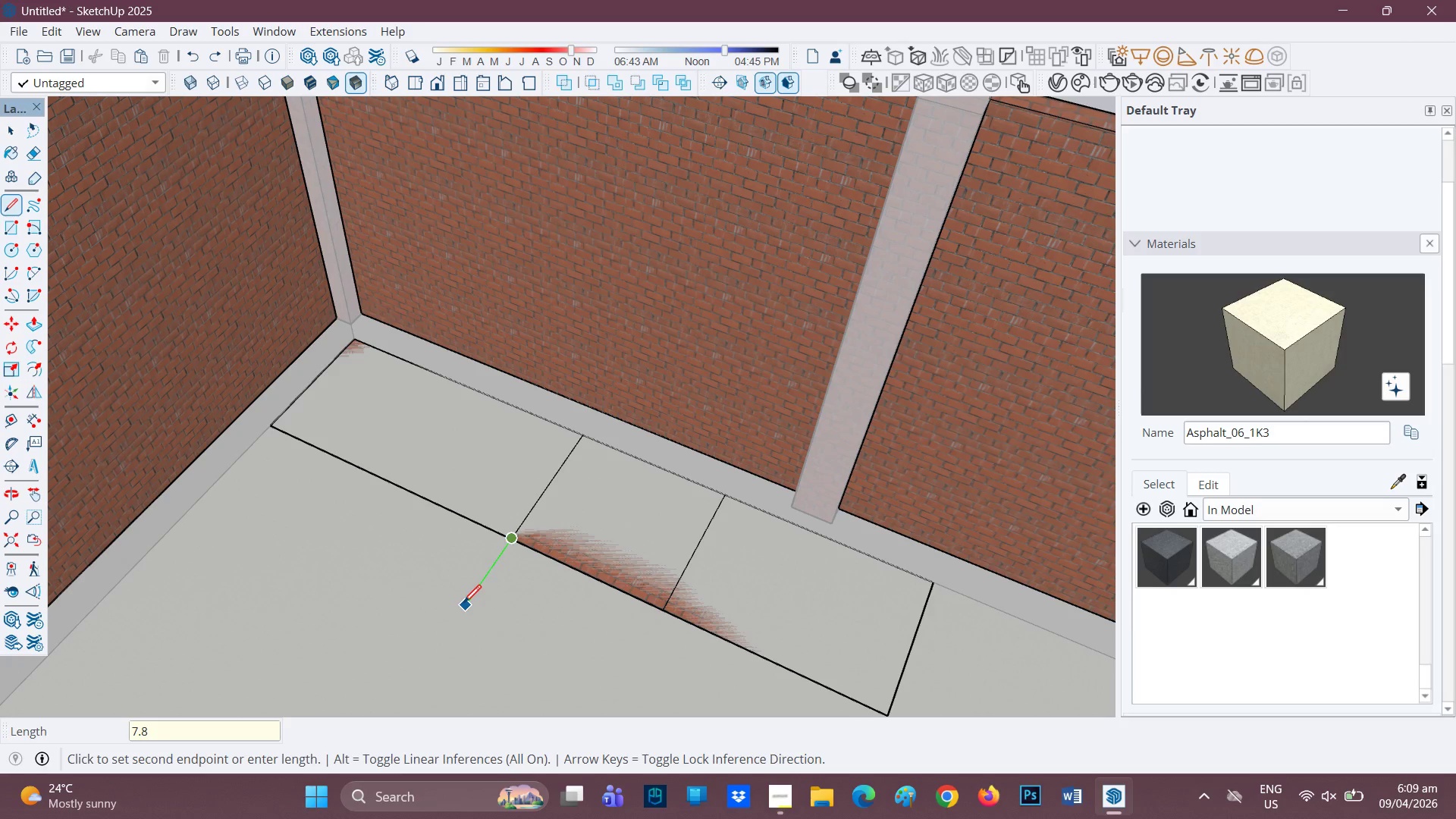 
key(Shift+Quote)
 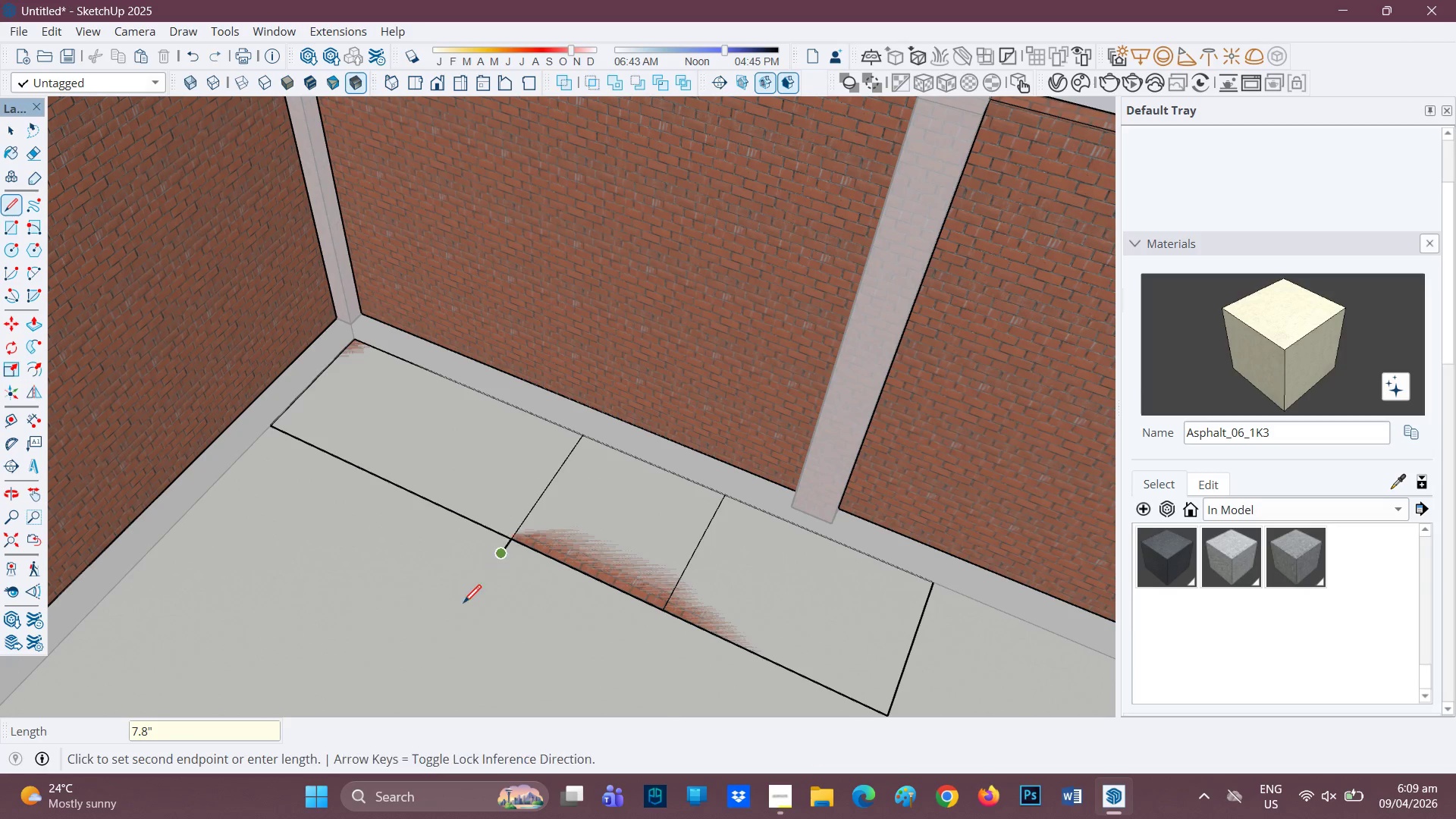 
key(Enter)
 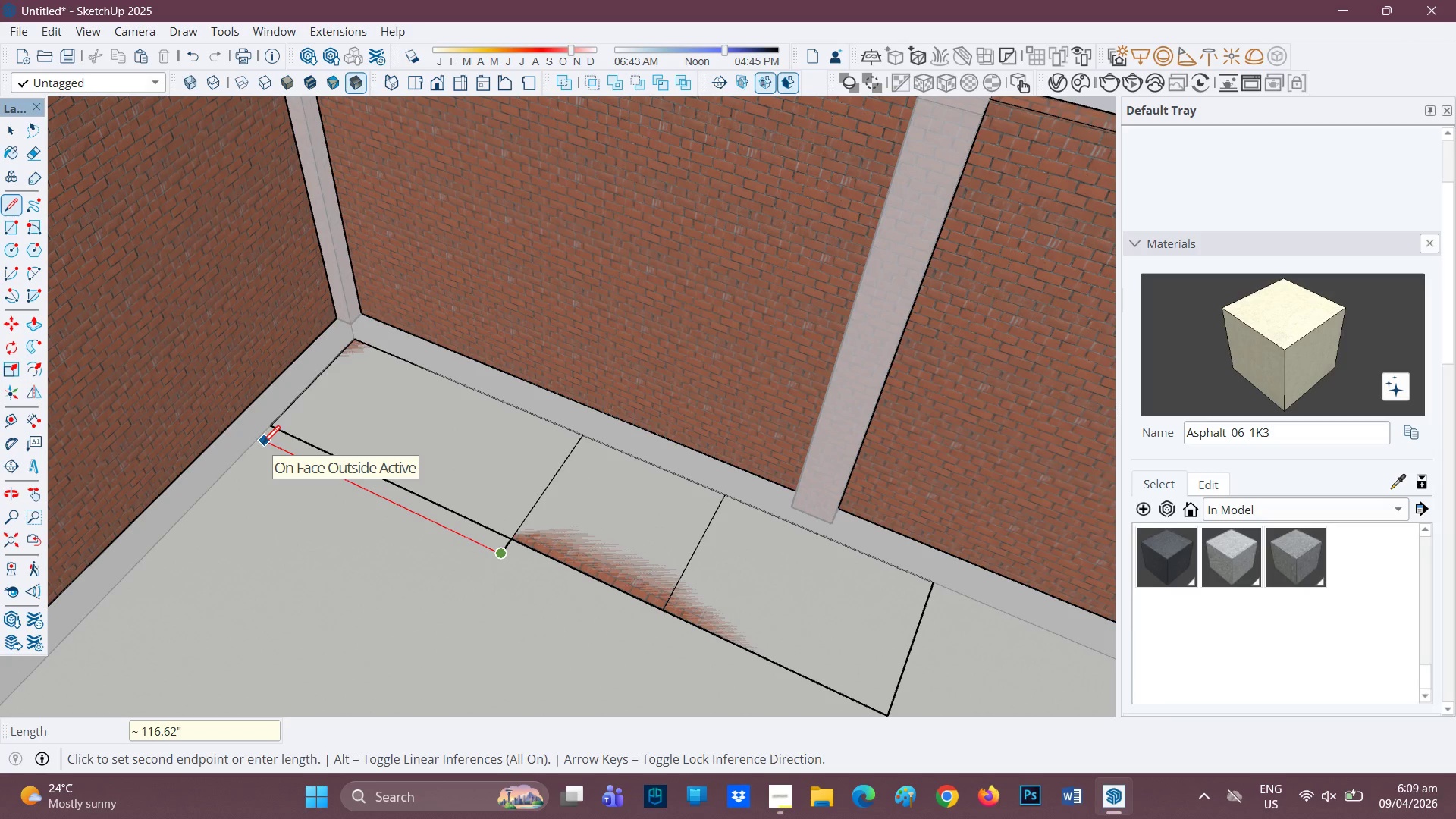 
left_click([259, 445])
 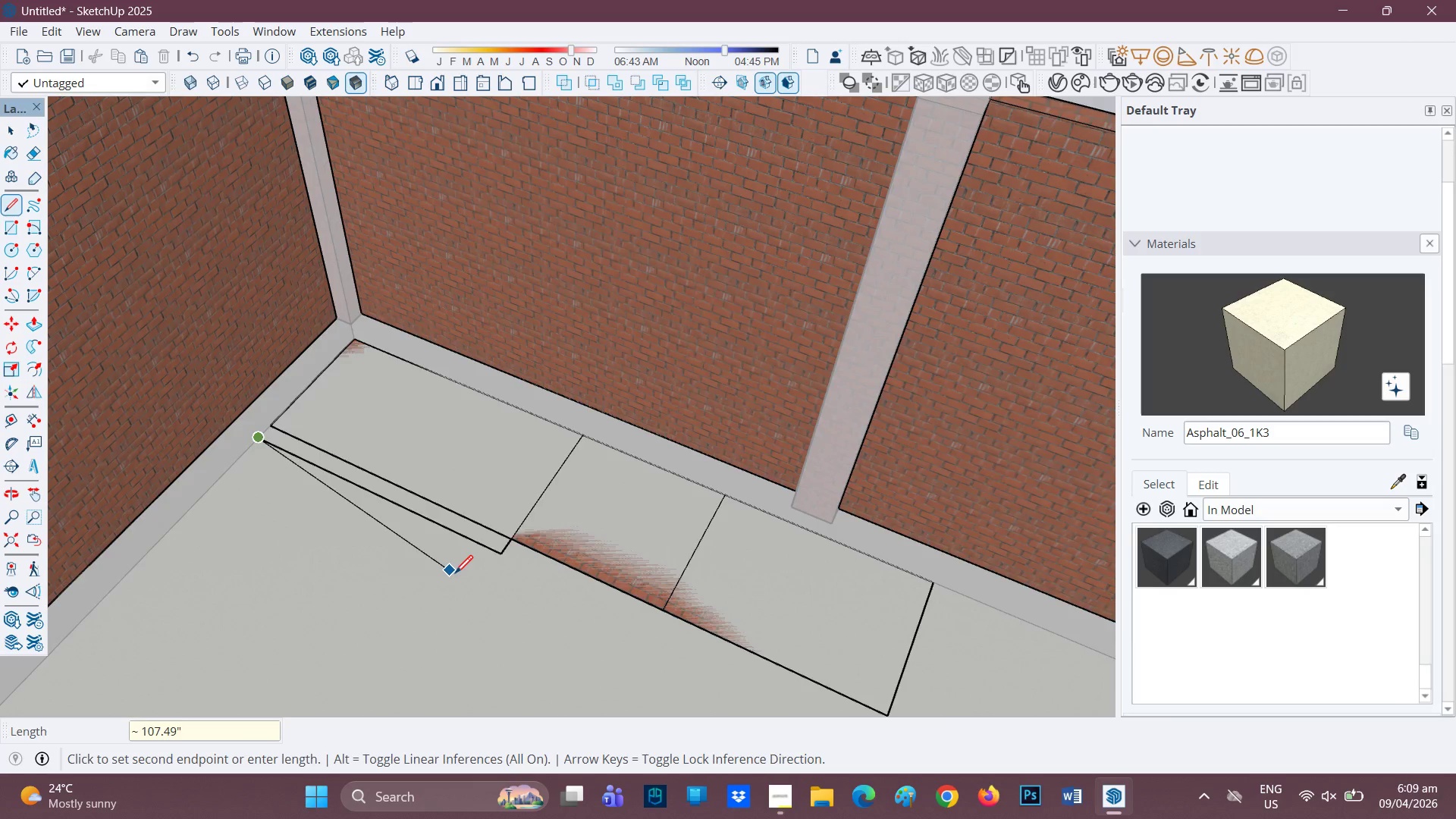 
key(Space)
 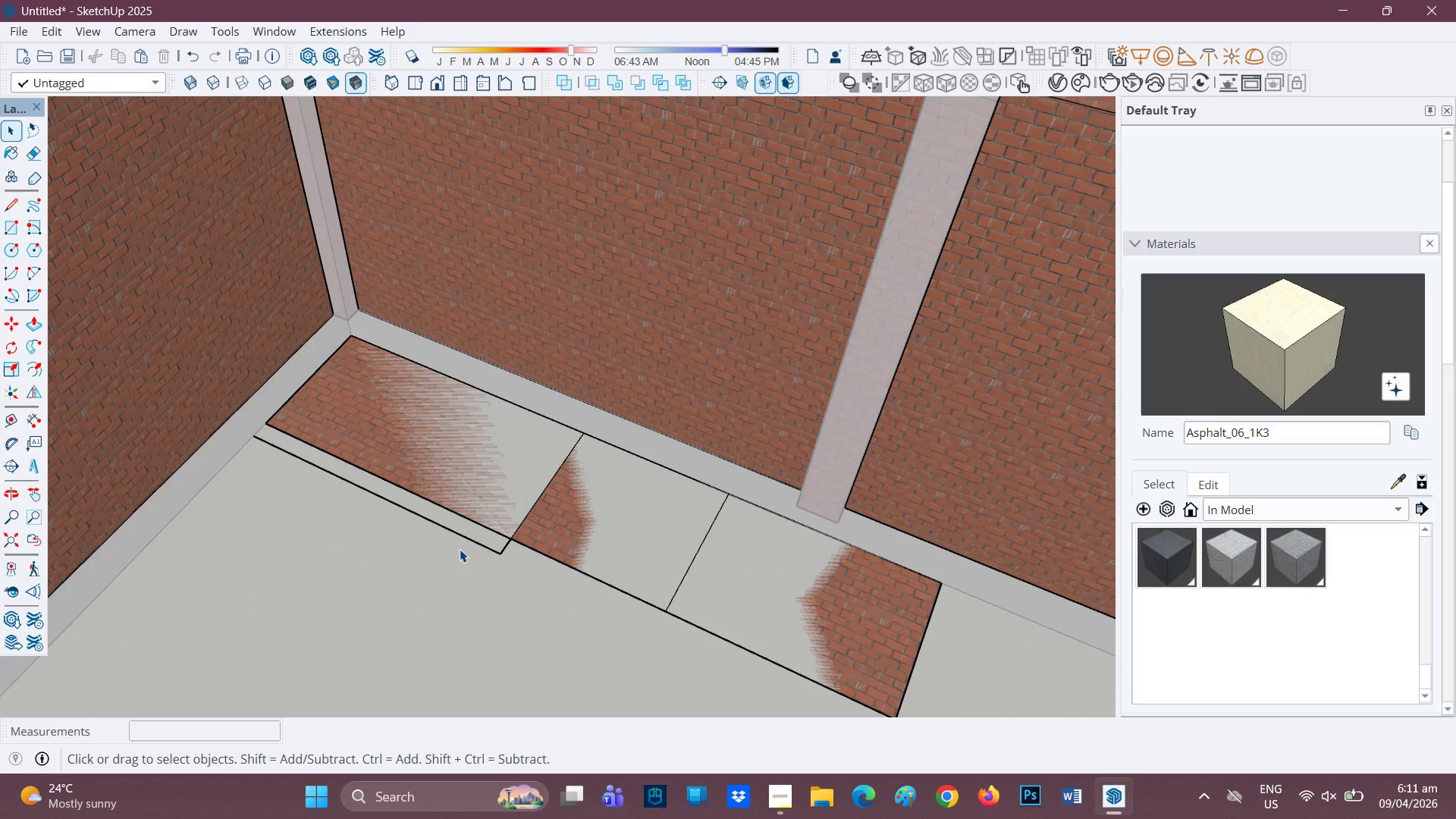 
scroll: coordinate [463, 571], scroll_direction: none, amount: 0.0
 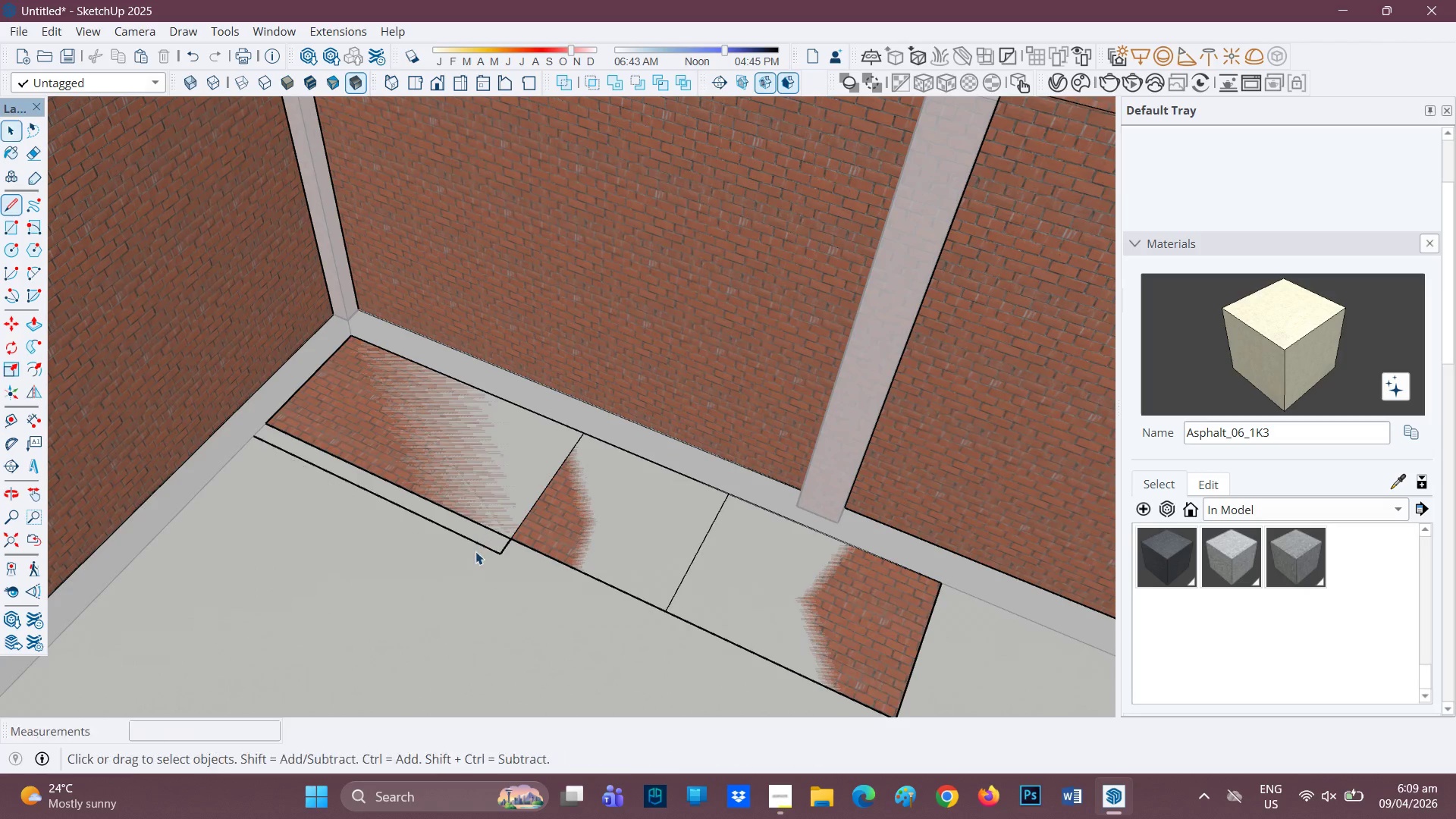 
wait(106.73)
 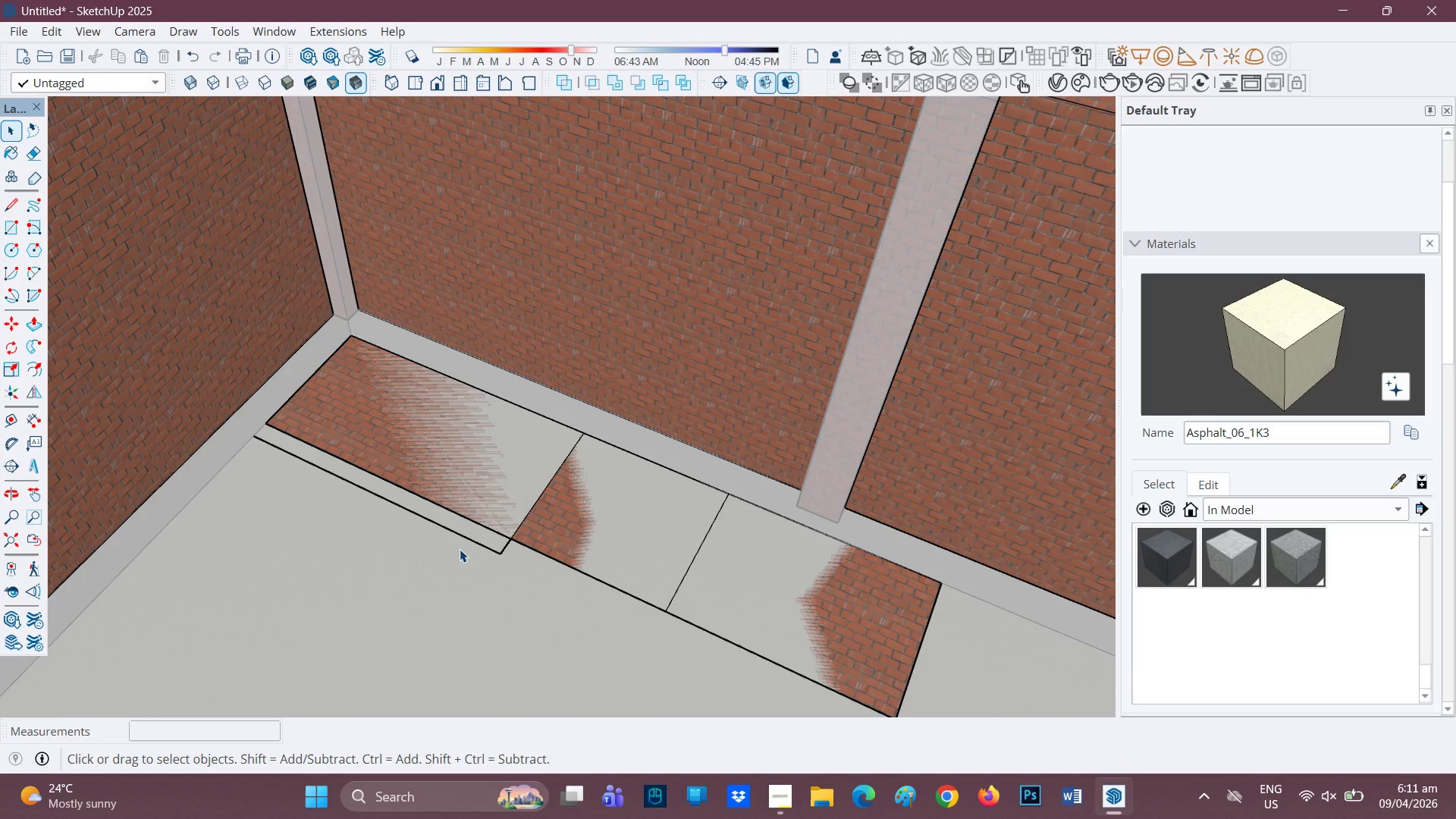 
key(Control+Z)
 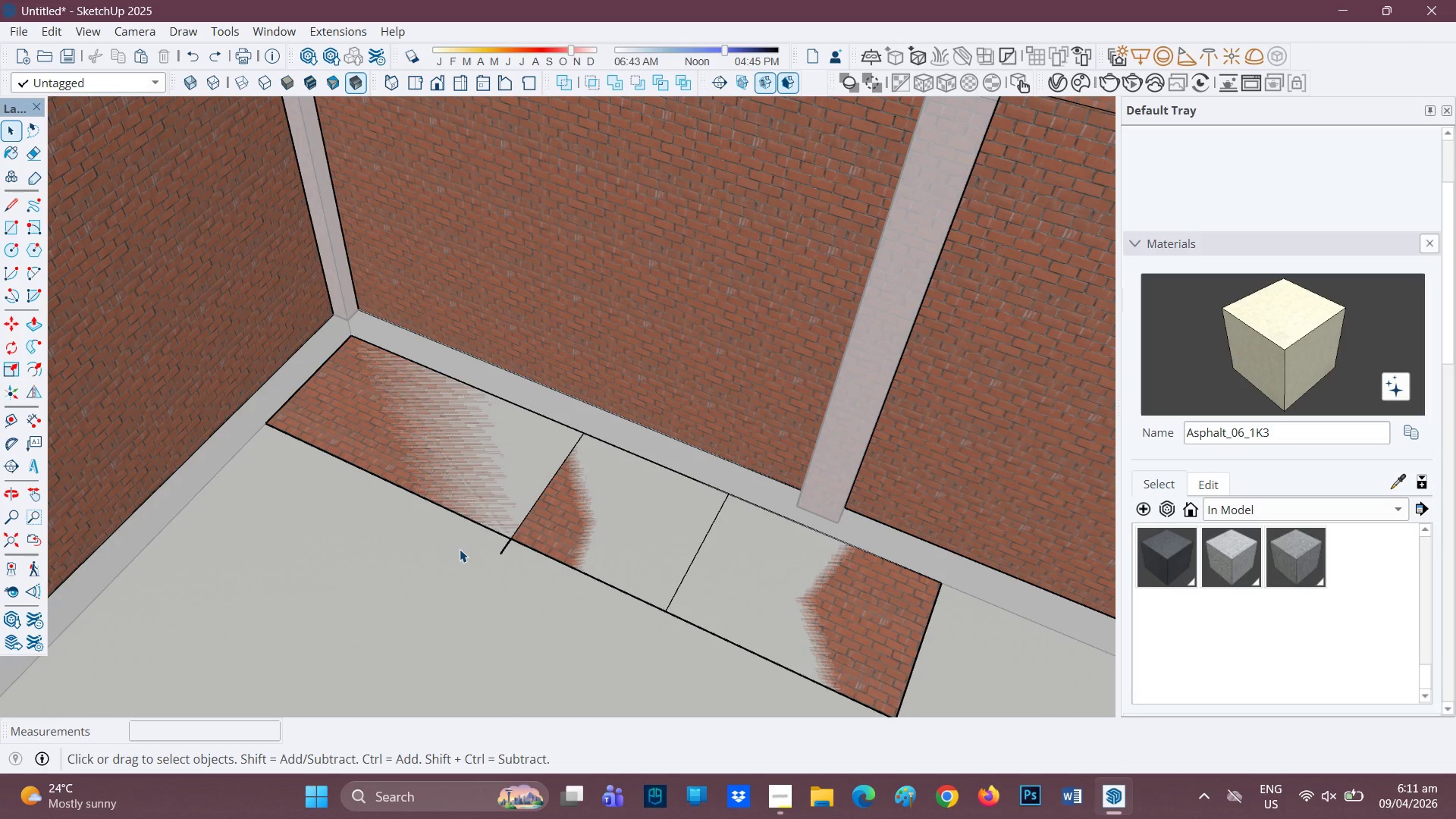 
key(Control+ControlLeft)
 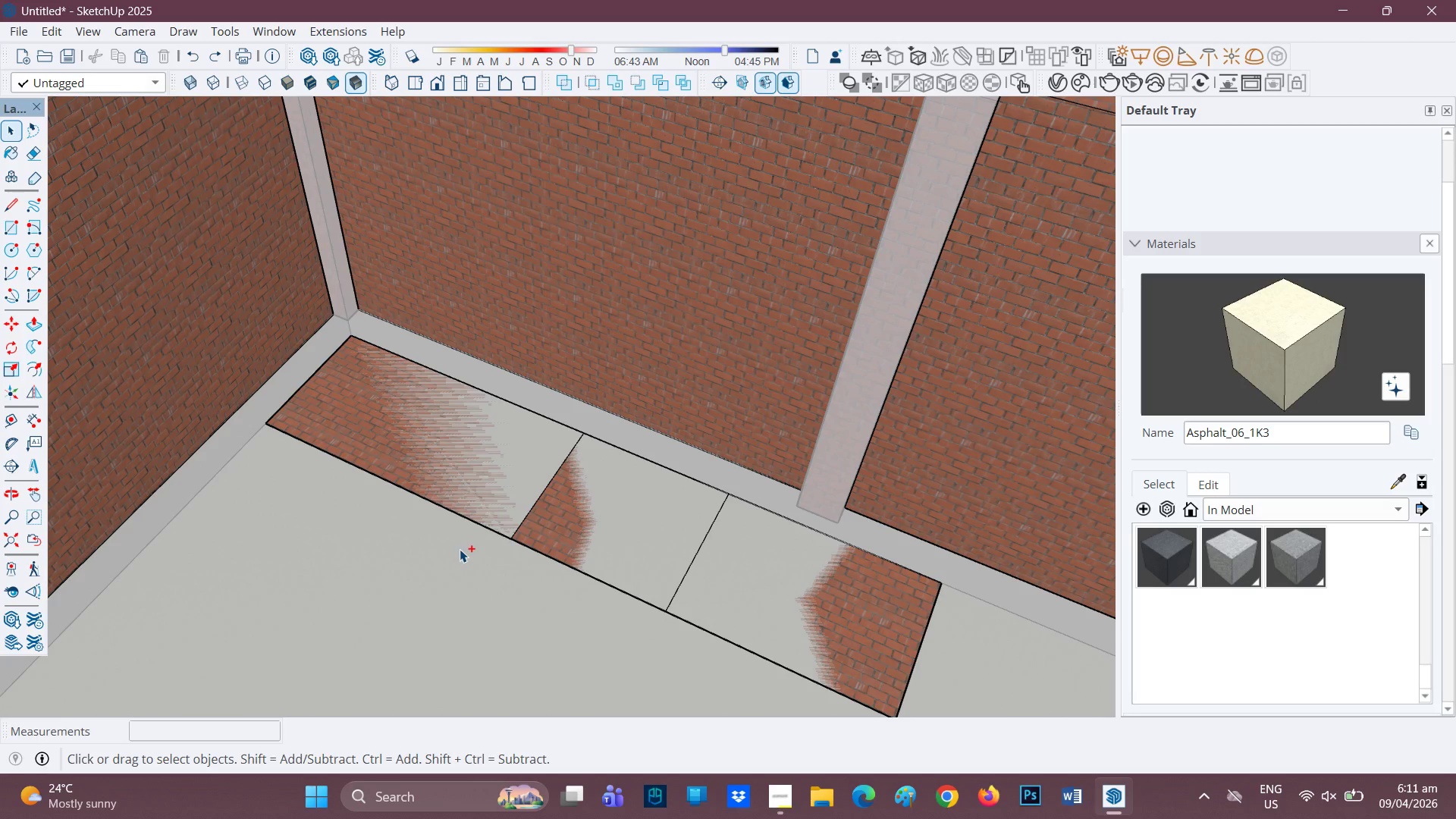 
key(Control+Z)
 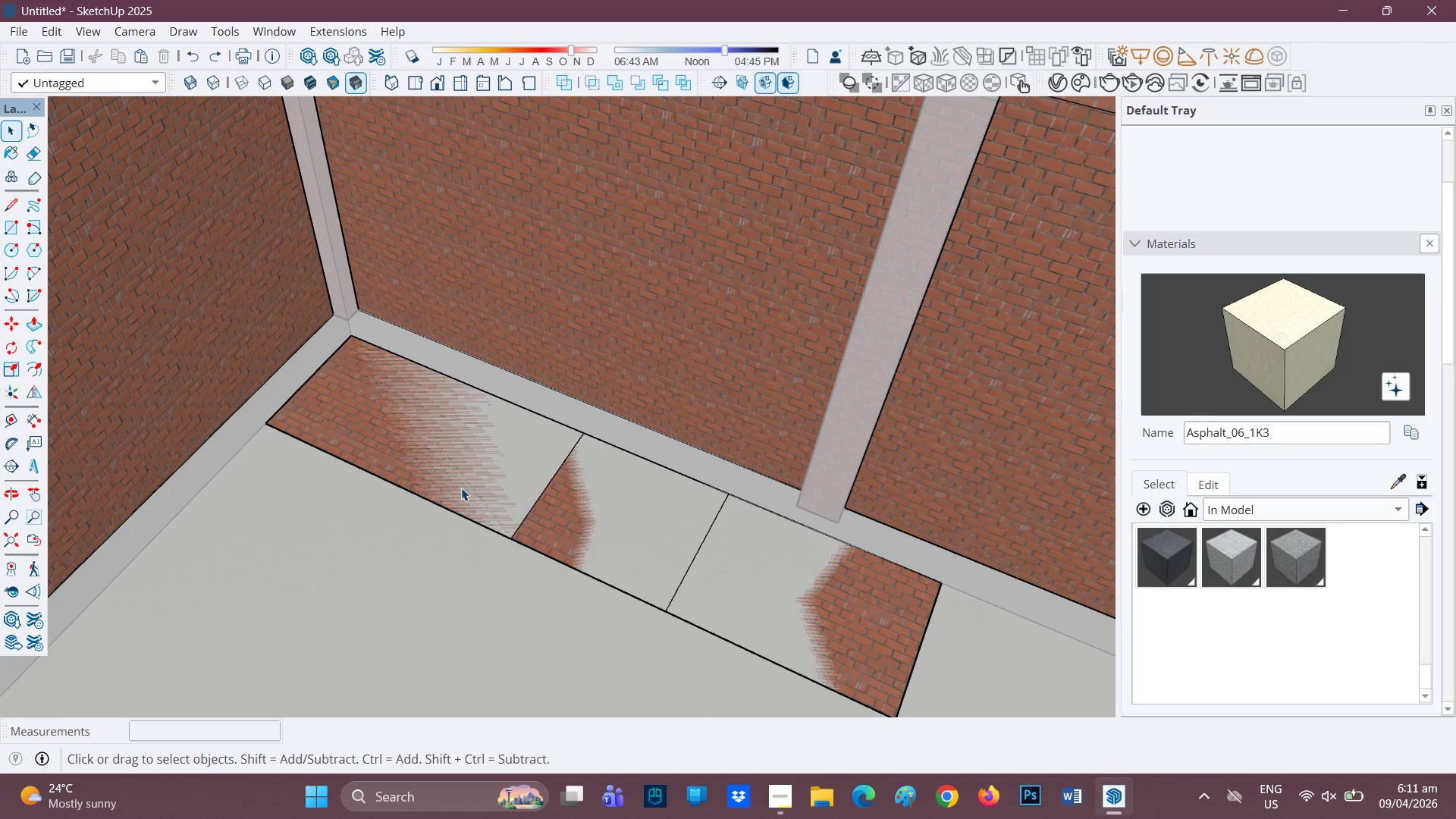 
scroll: coordinate [455, 476], scroll_direction: down, amount: 2.0
 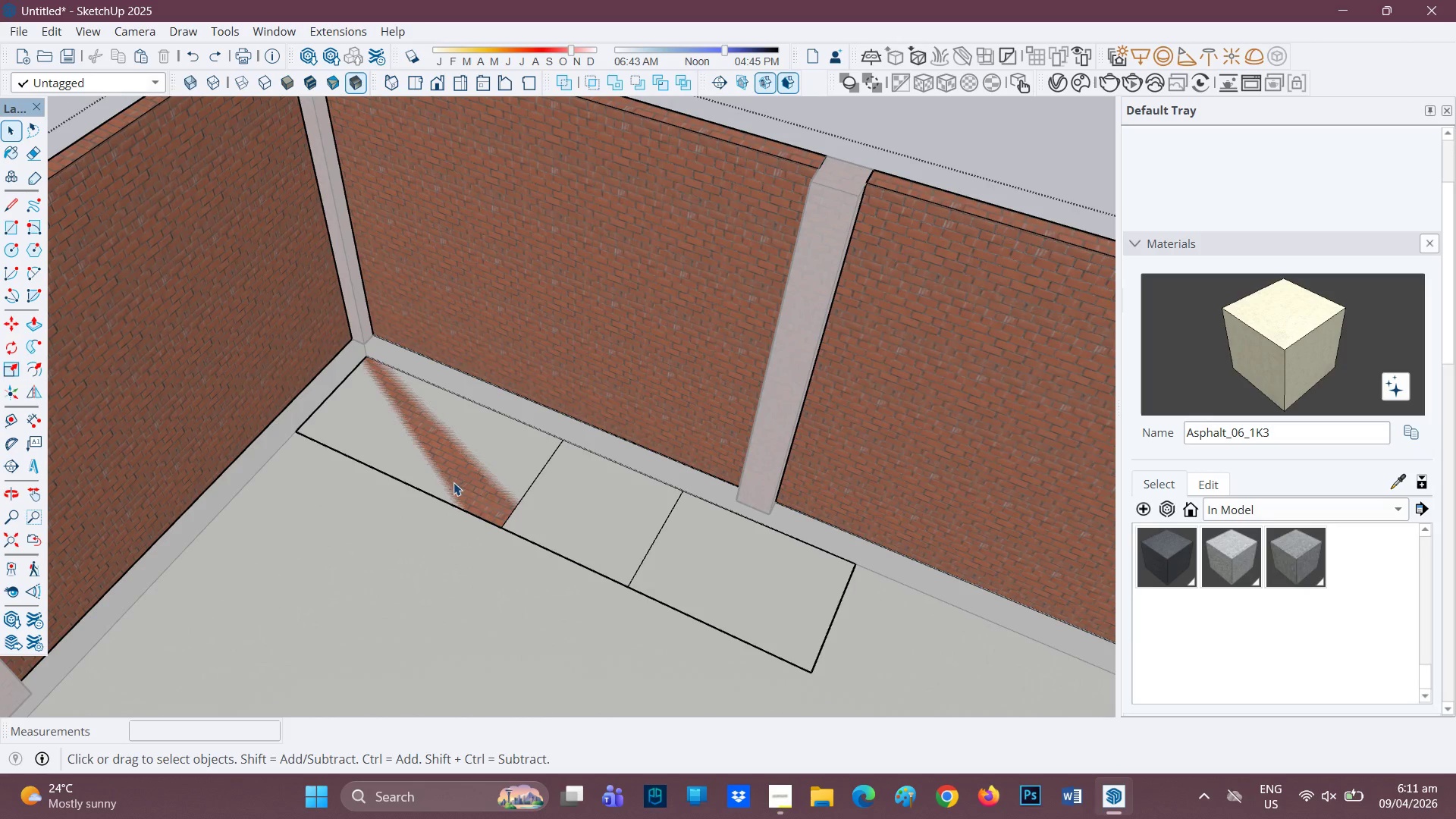 
scroll: coordinate [453, 482], scroll_direction: up, amount: 1.0
 